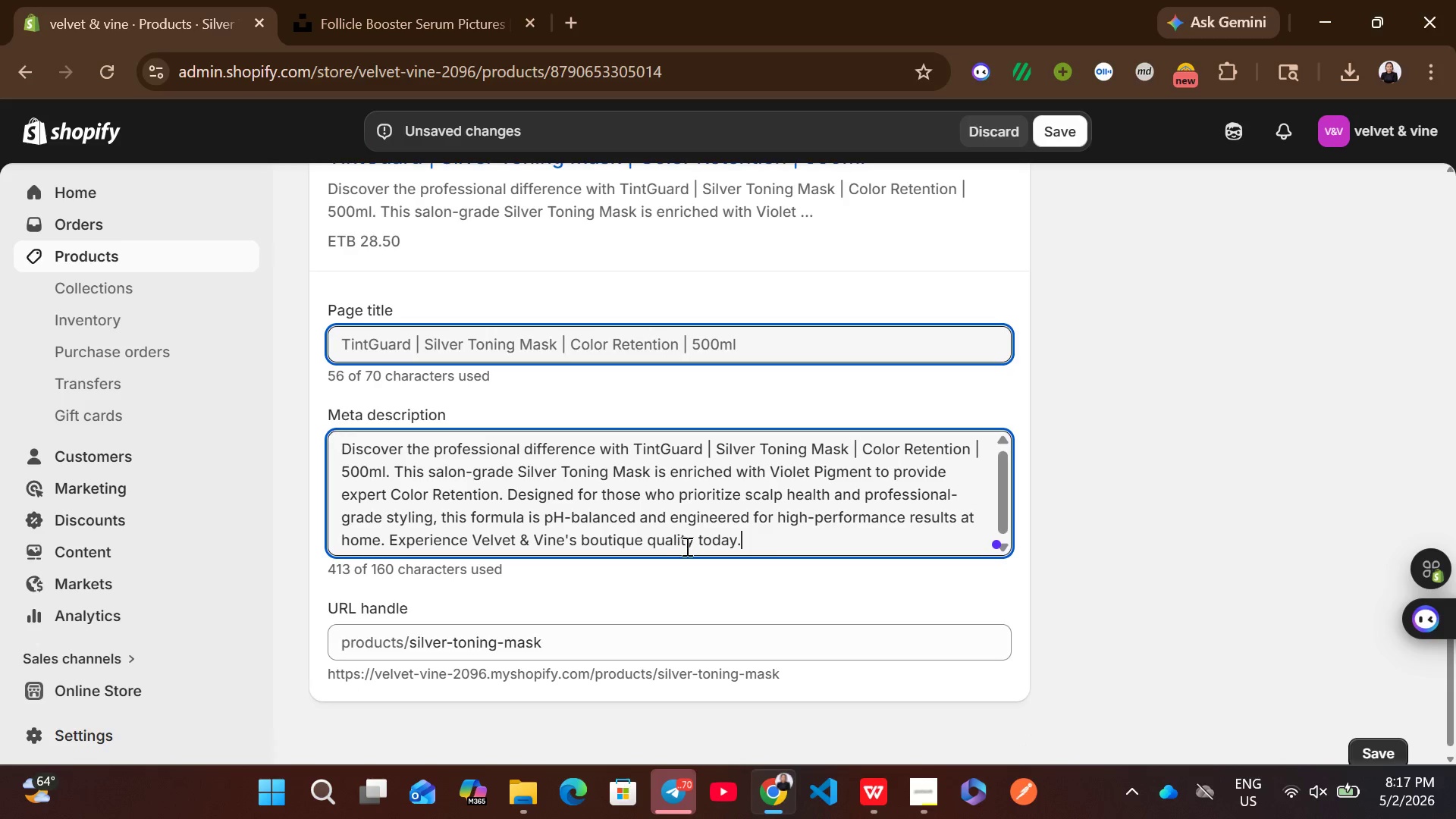 
mouse_move([805, 494])
 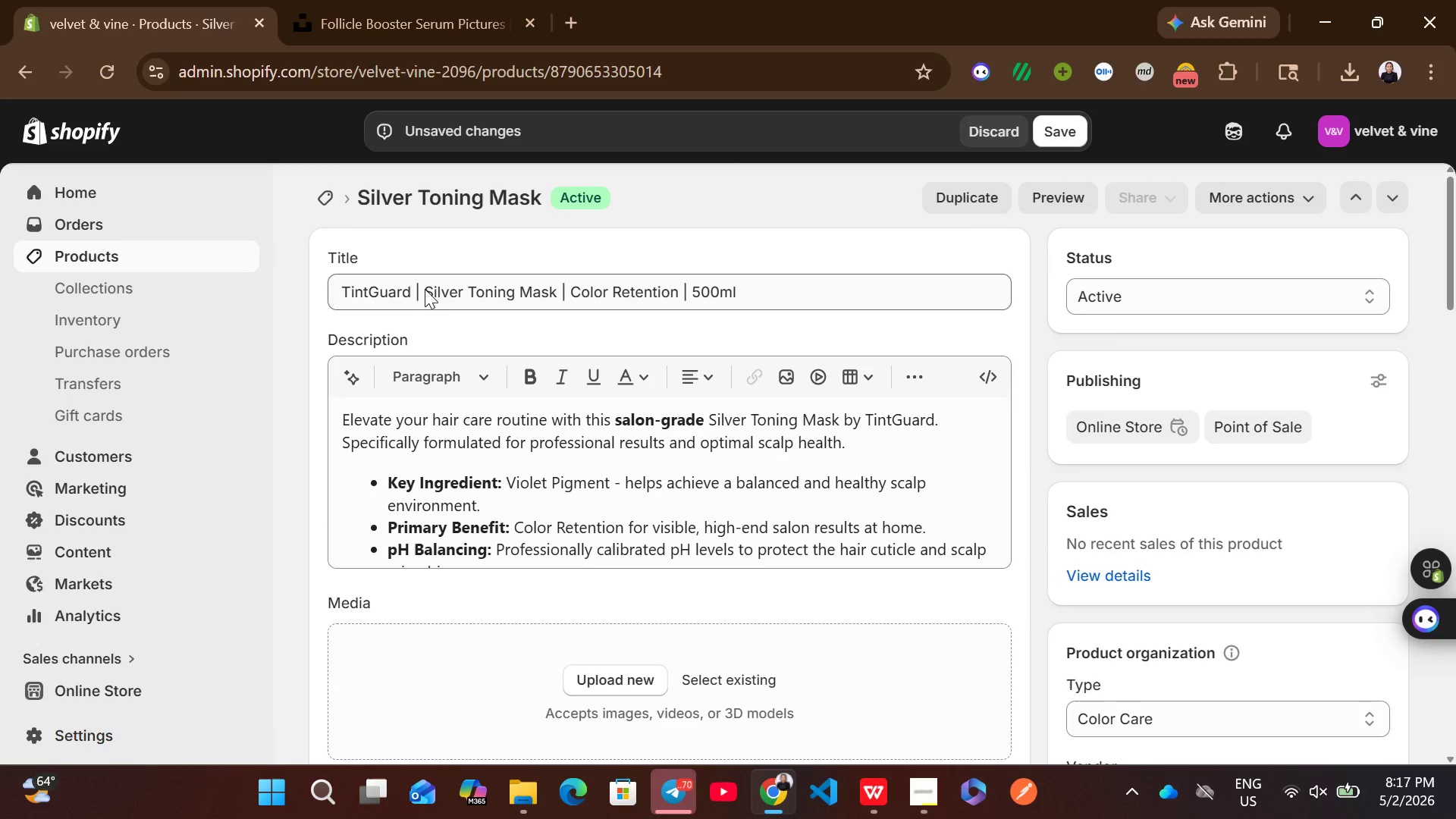 
left_click_drag(start_coordinate=[423, 288], to_coordinate=[557, 288])
 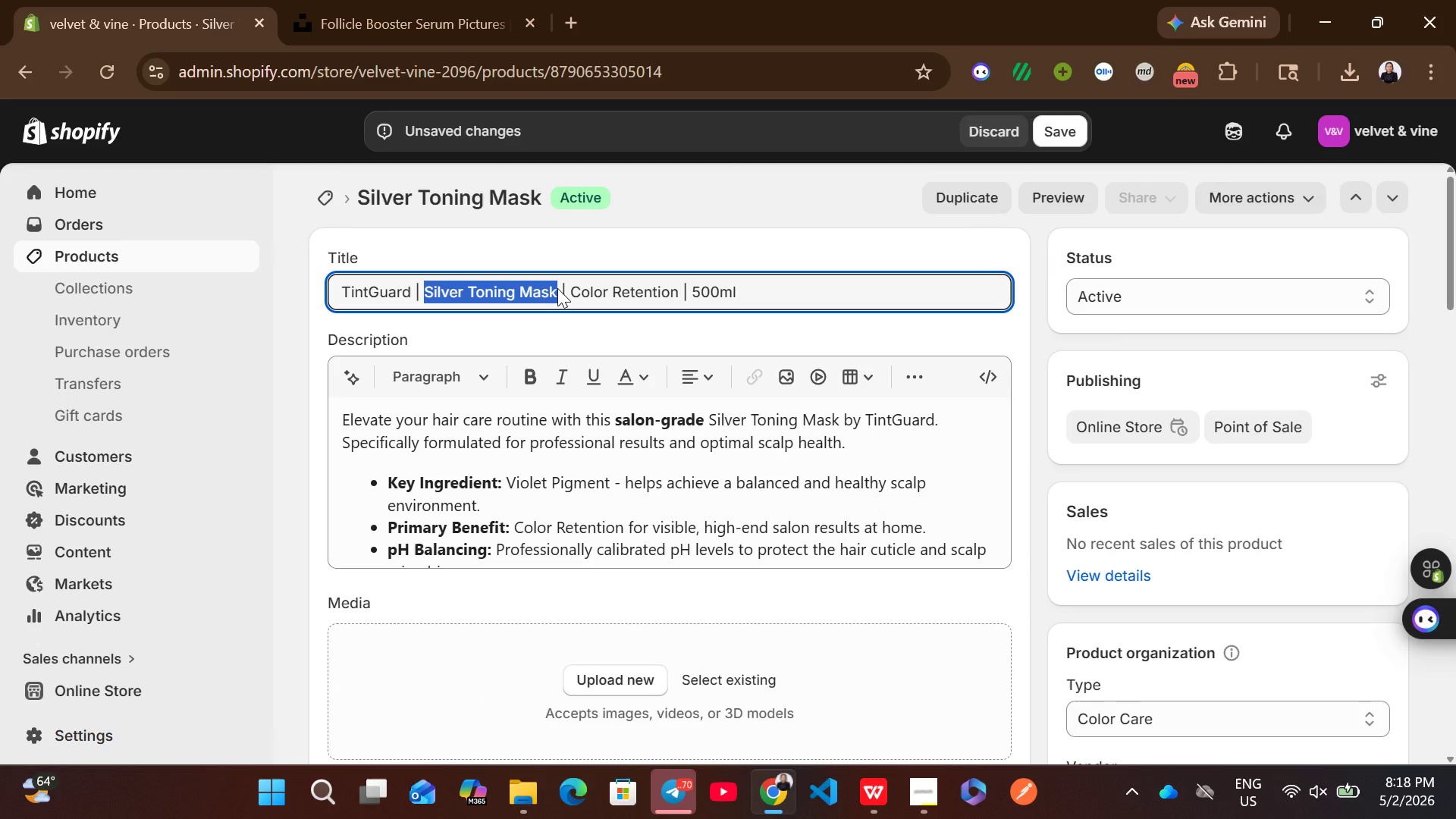 
key(Control+C)
 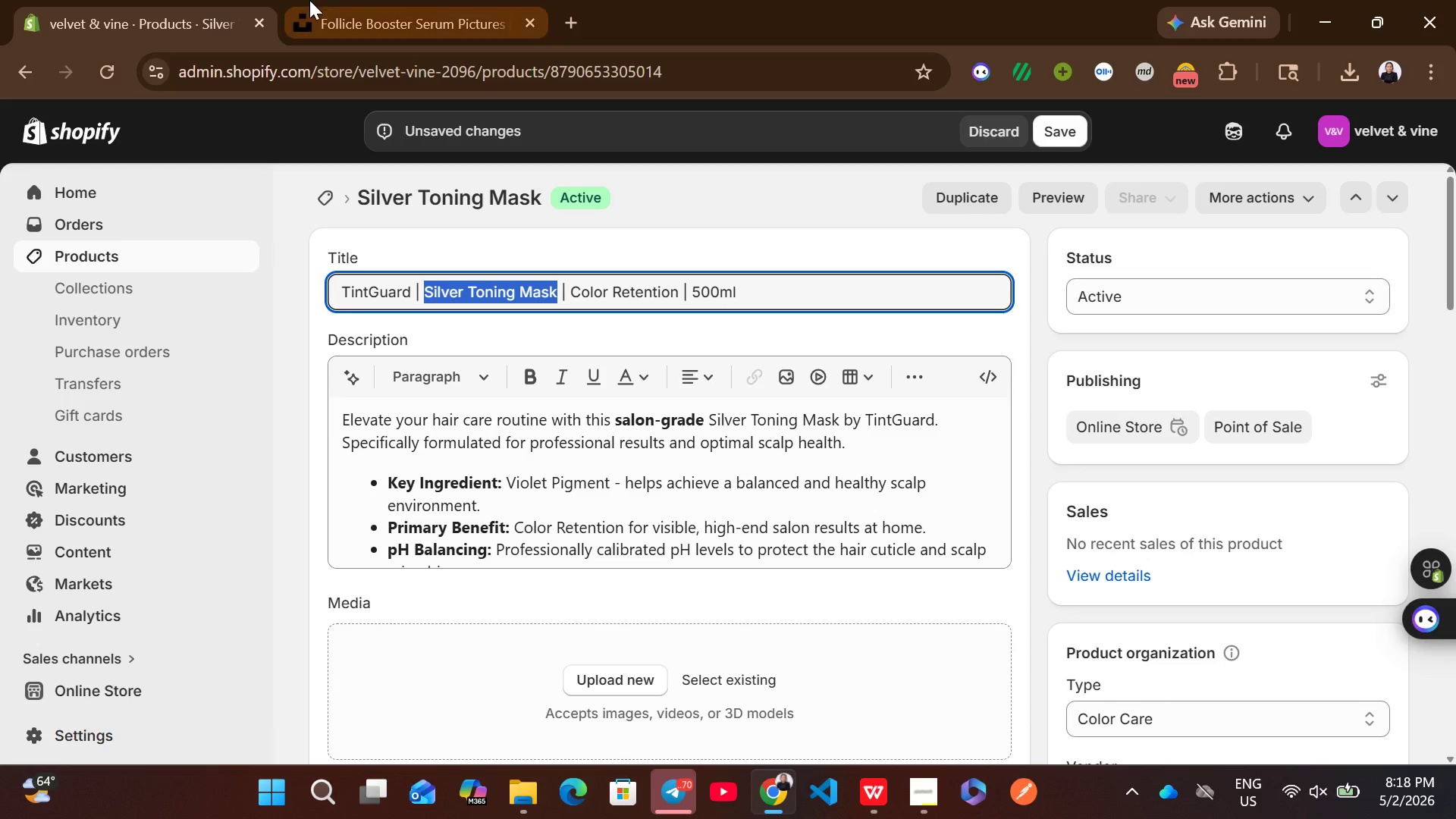 
left_click([309, 0])
 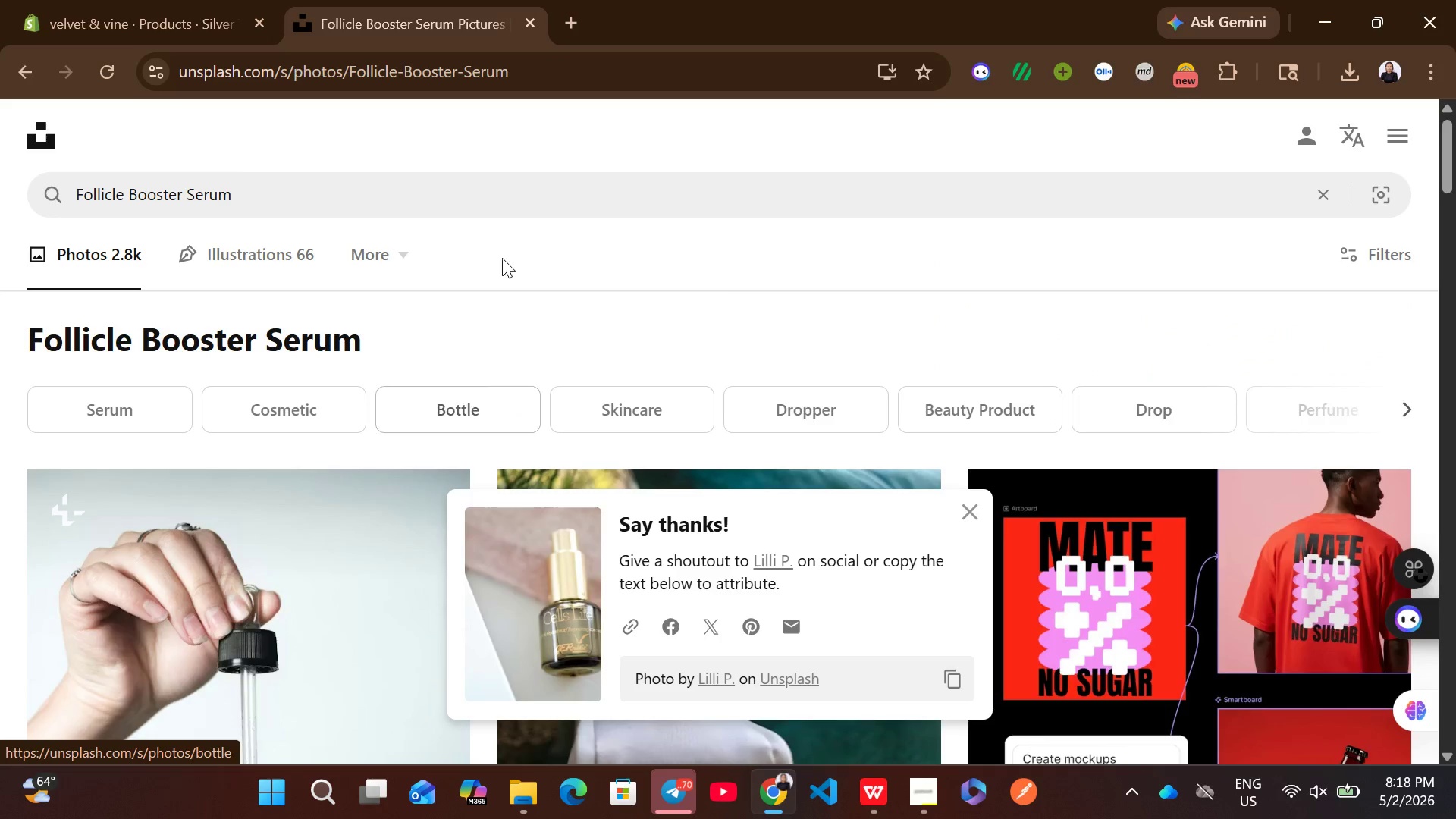 
left_click([491, 200])
 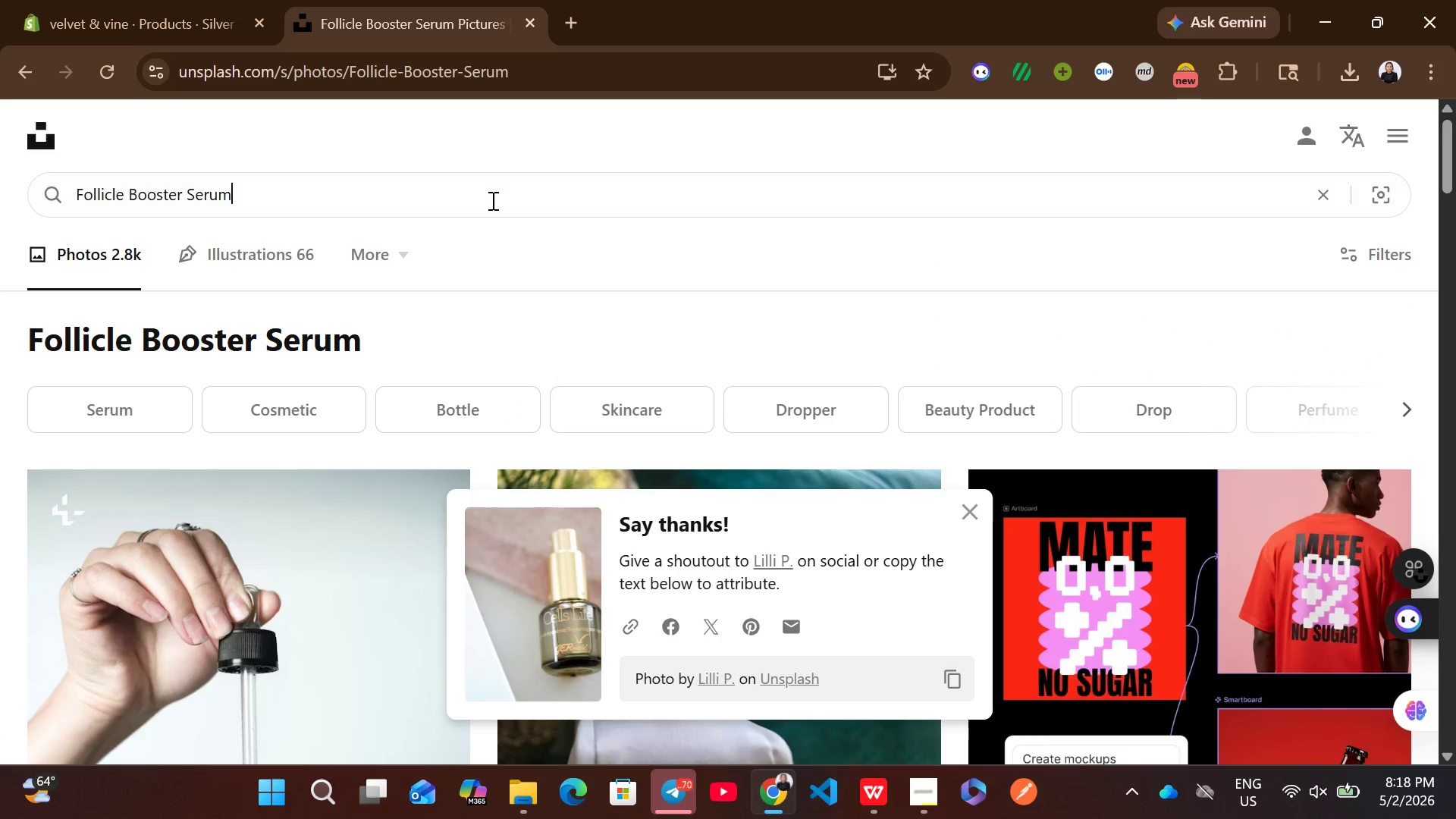 
key(Control+A)
 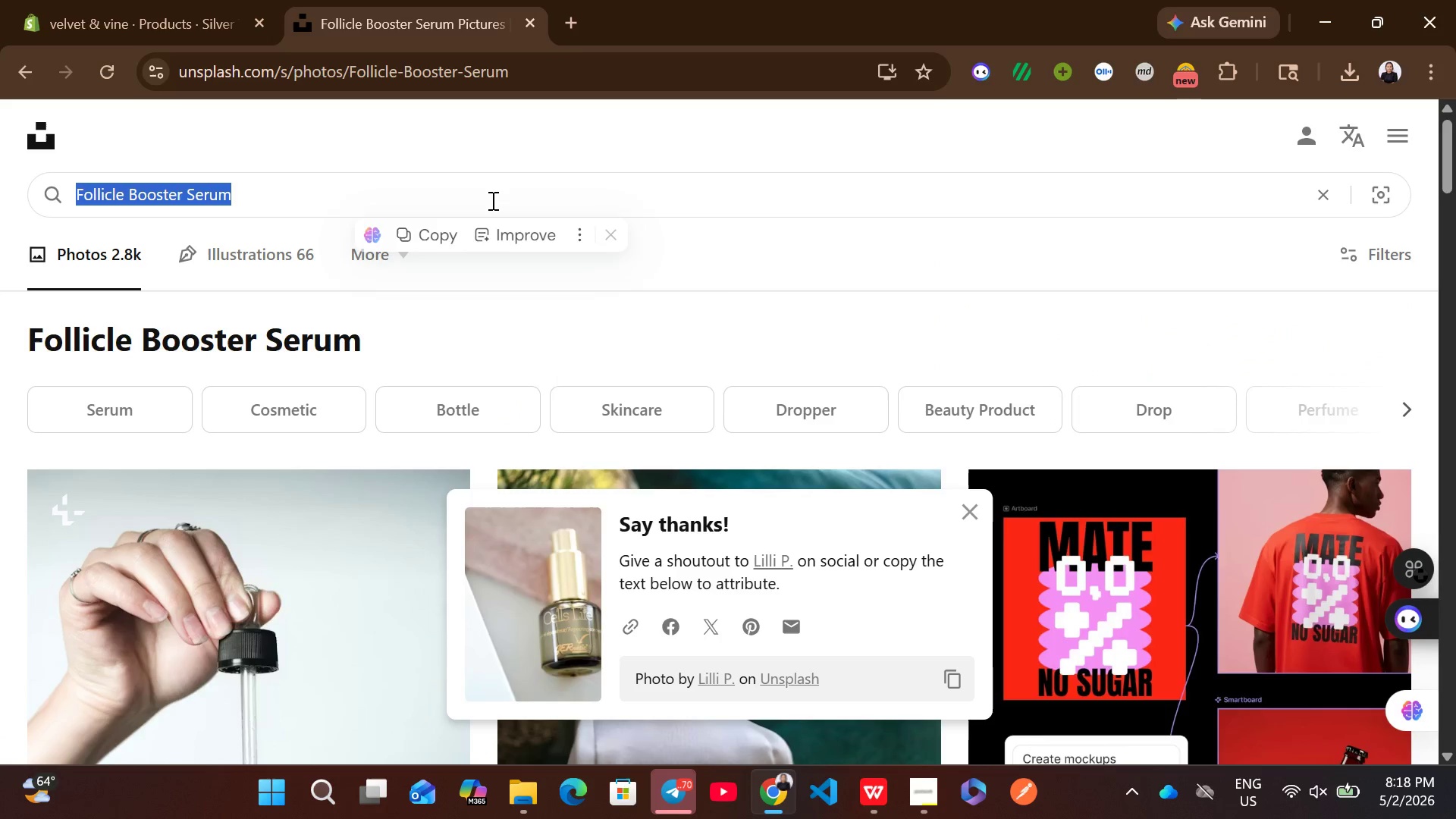 
key(Control+ControlLeft)
 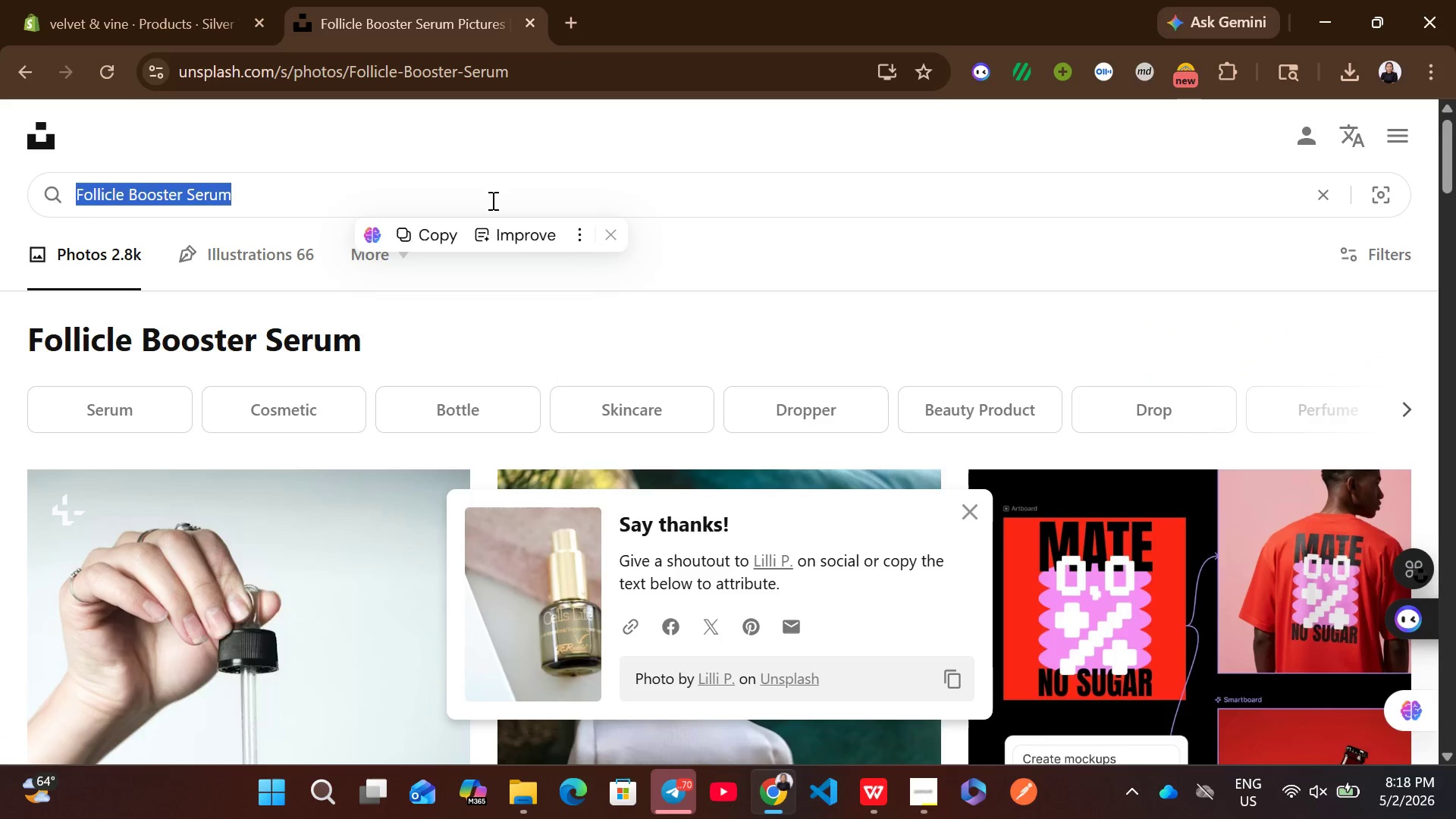 
key(Control+V)
 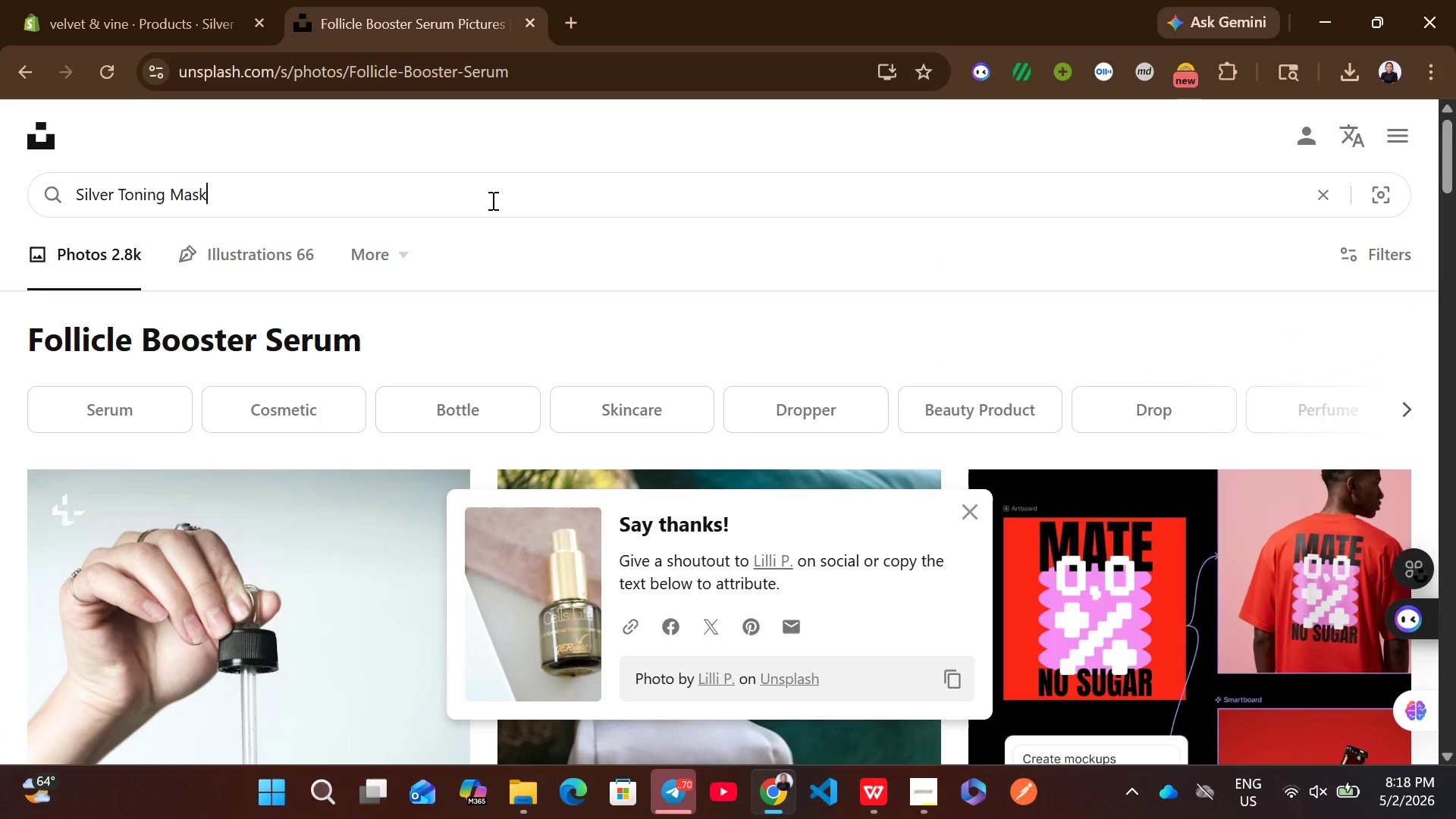 
key(Enter)
 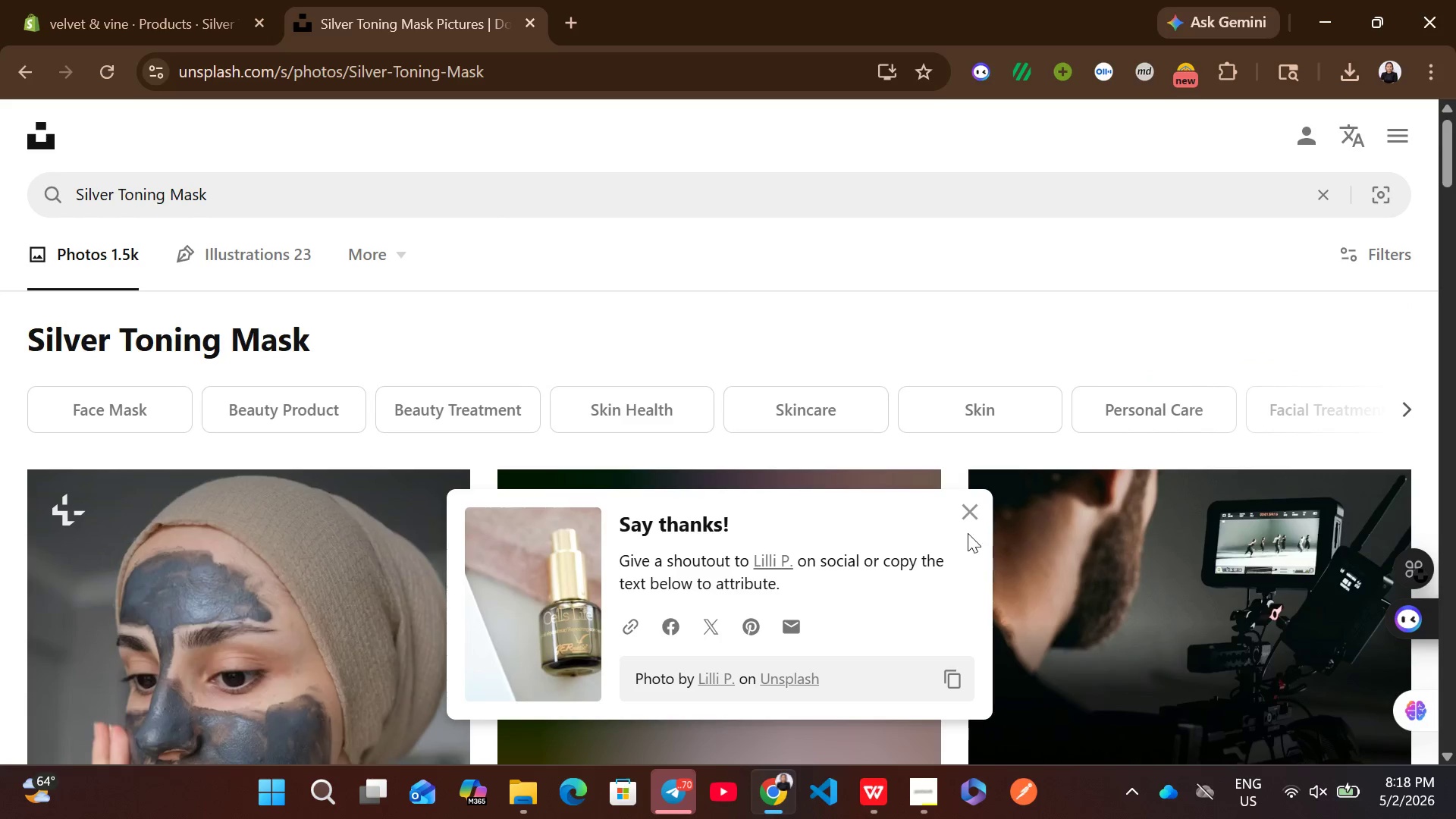 
left_click([974, 510])
 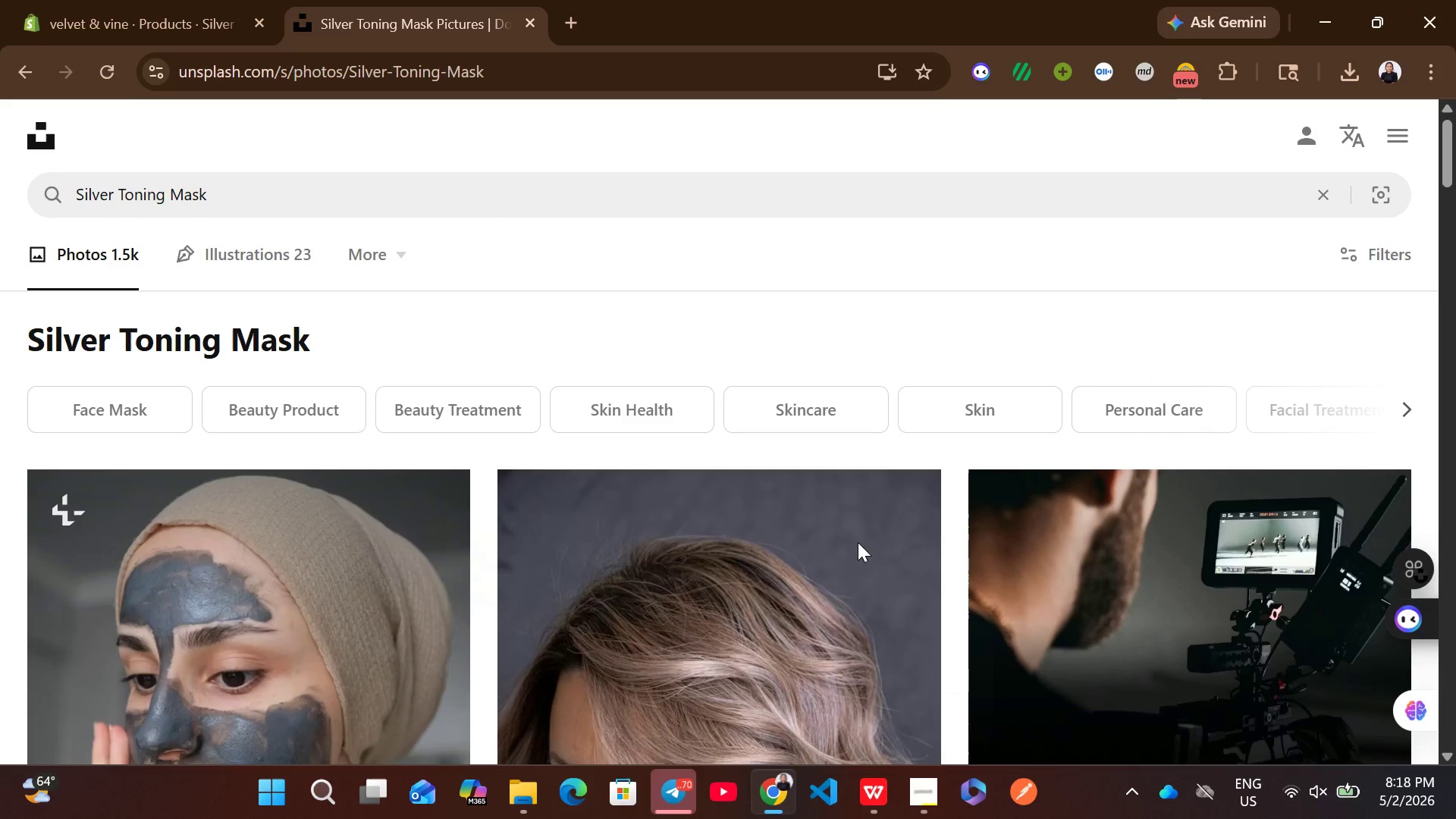 
mouse_move([810, 555])
 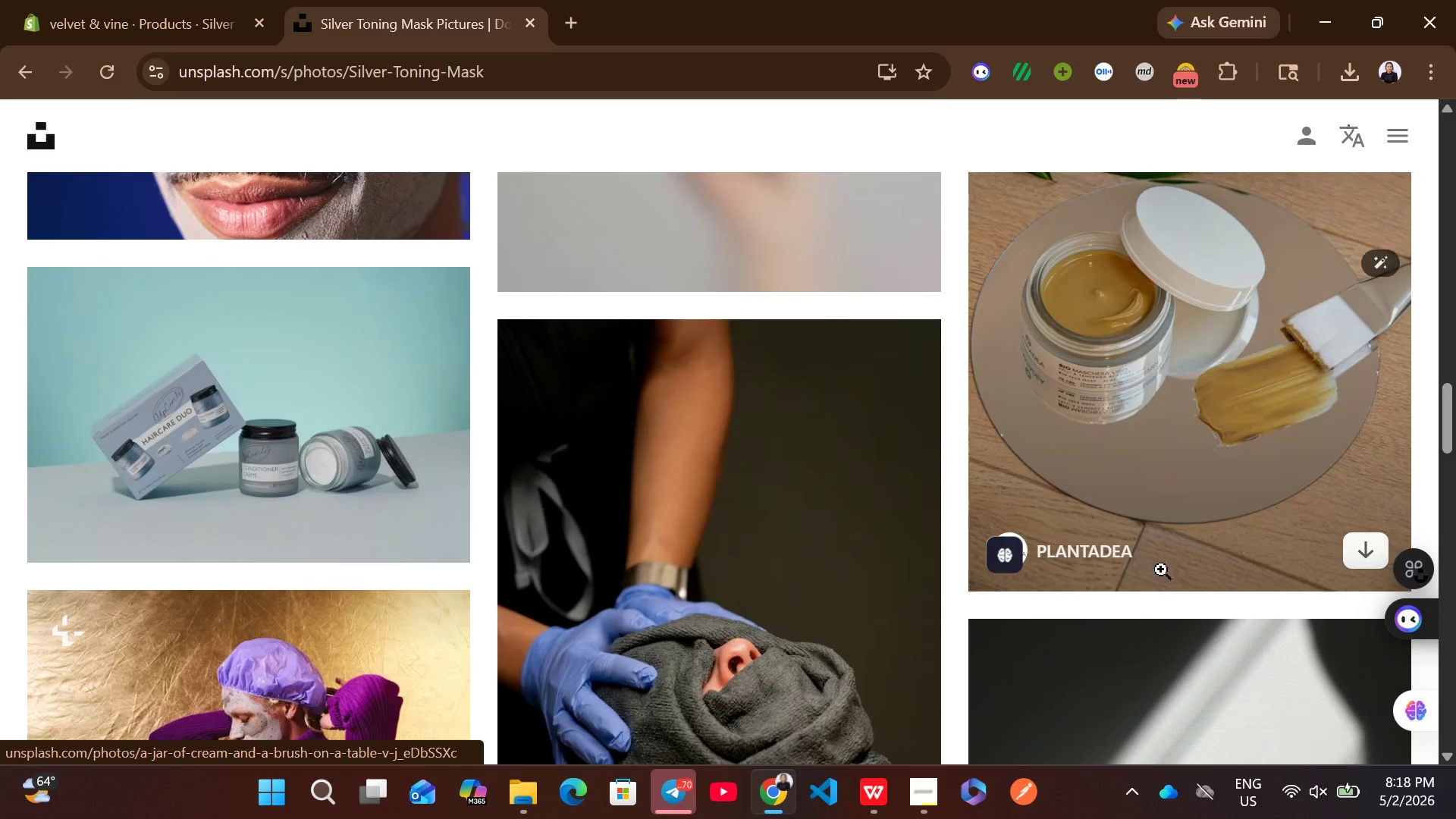 
left_click([1357, 556])
 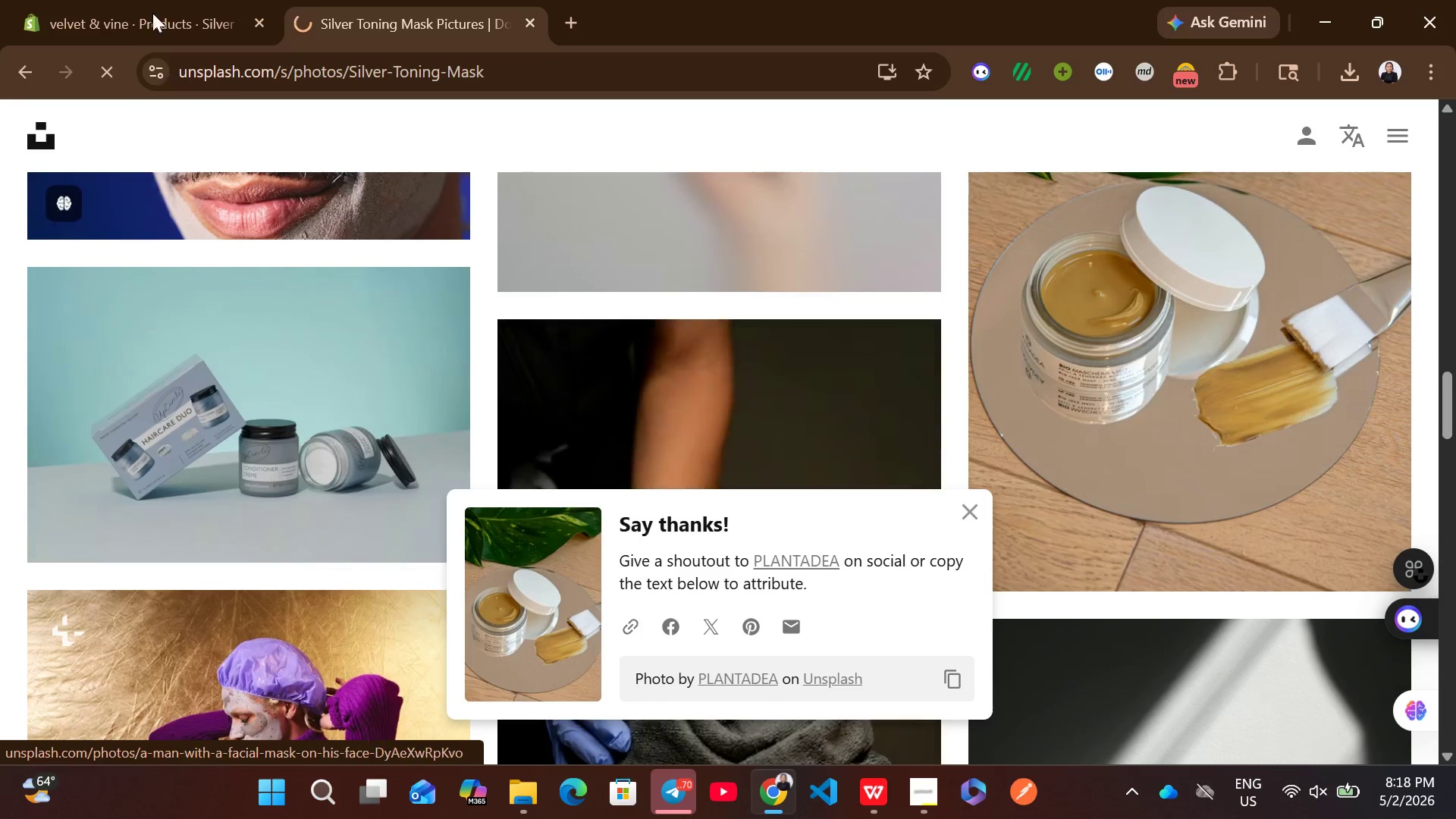 
left_click([140, 0])
 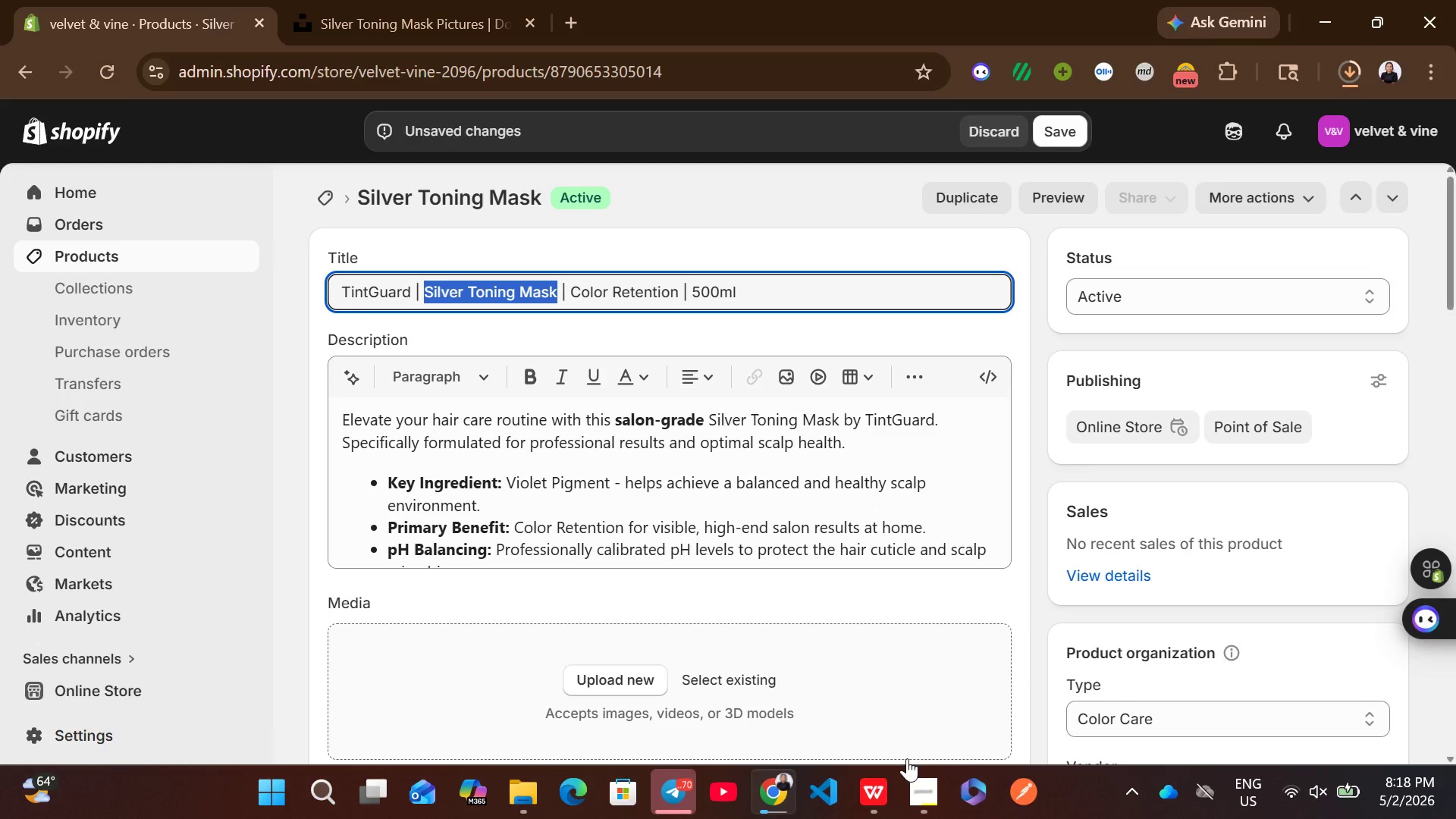 
left_click([880, 802])
 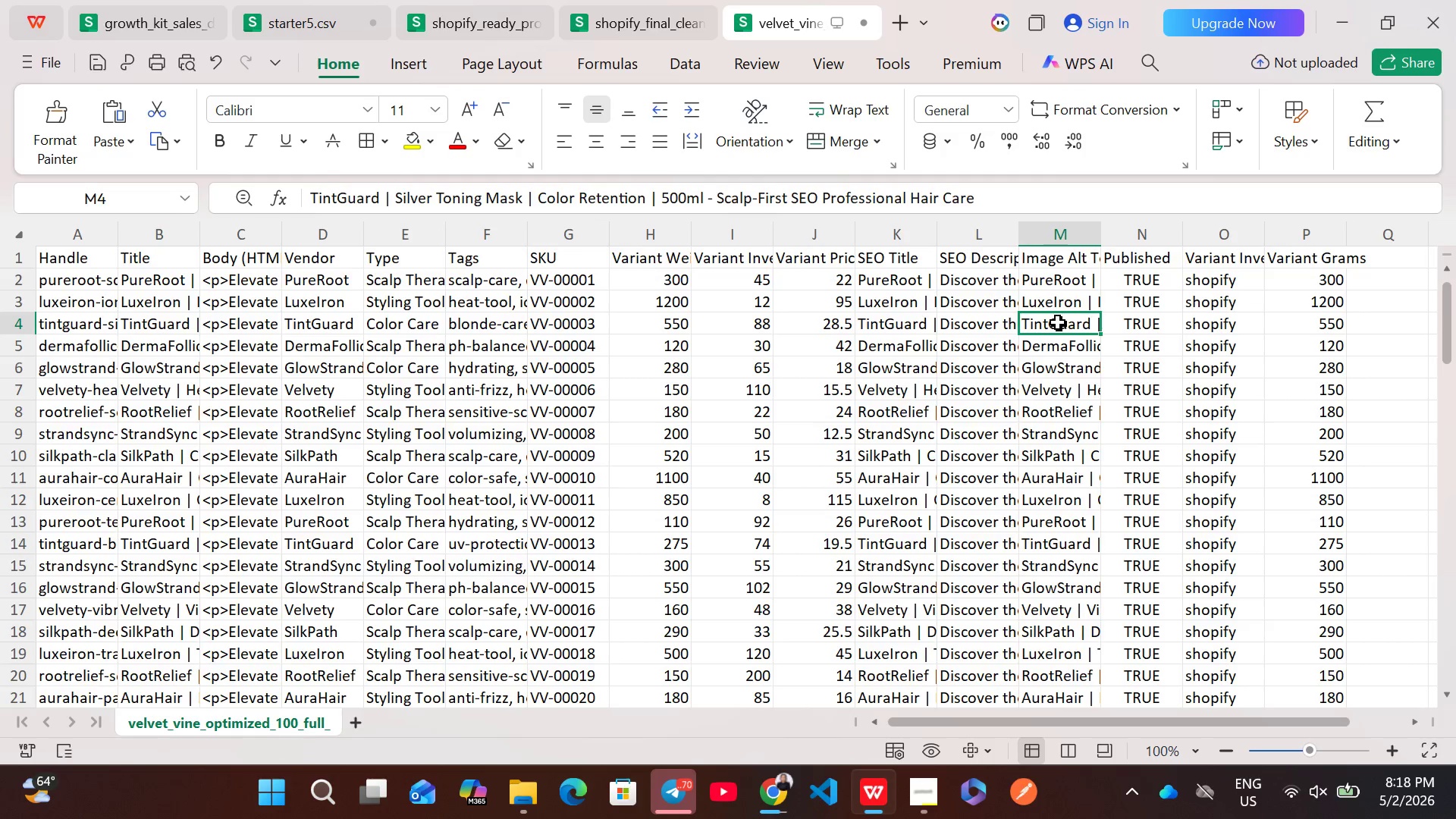 
double_click([1058, 322])
 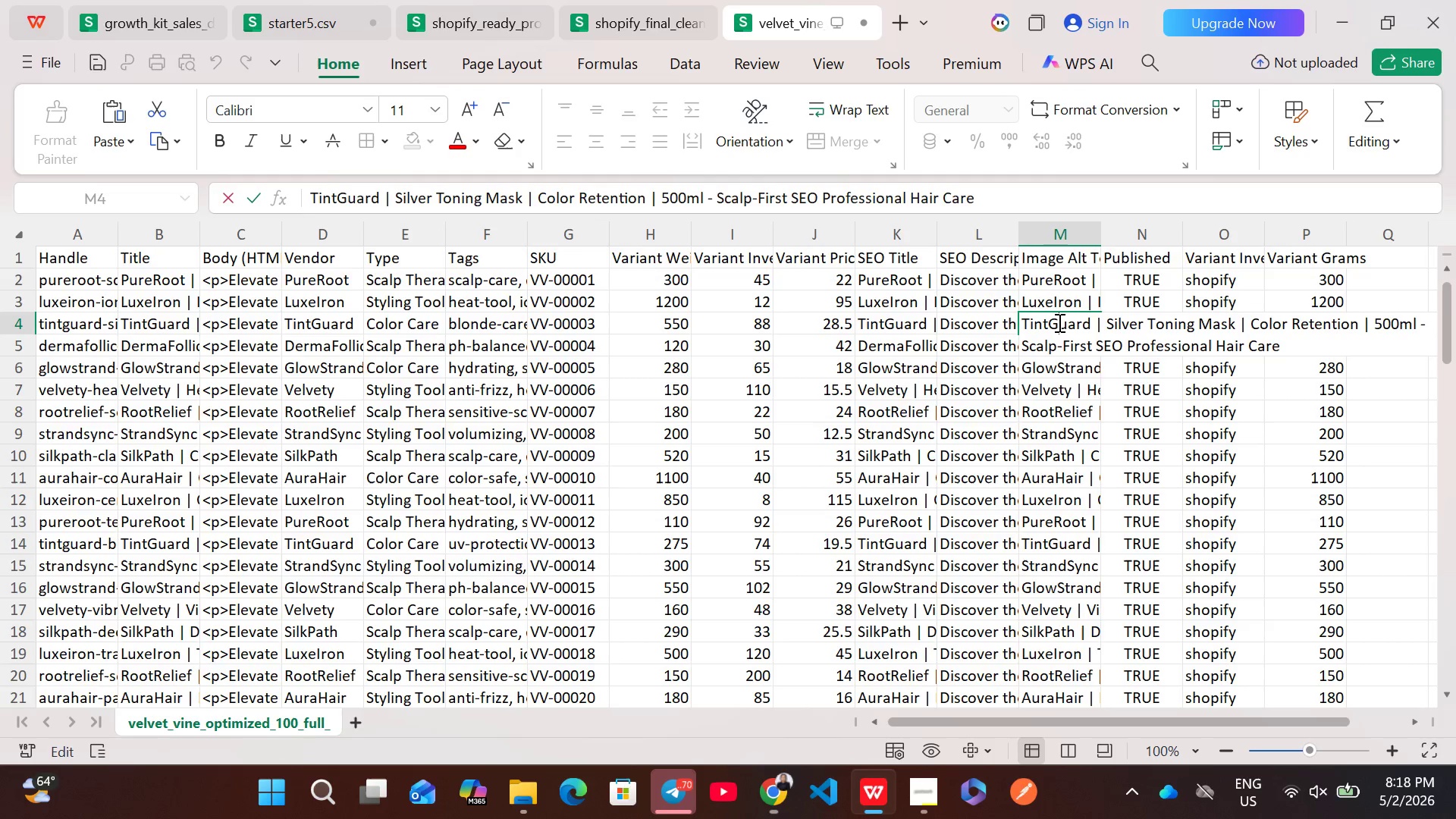 
key(Control+A)
 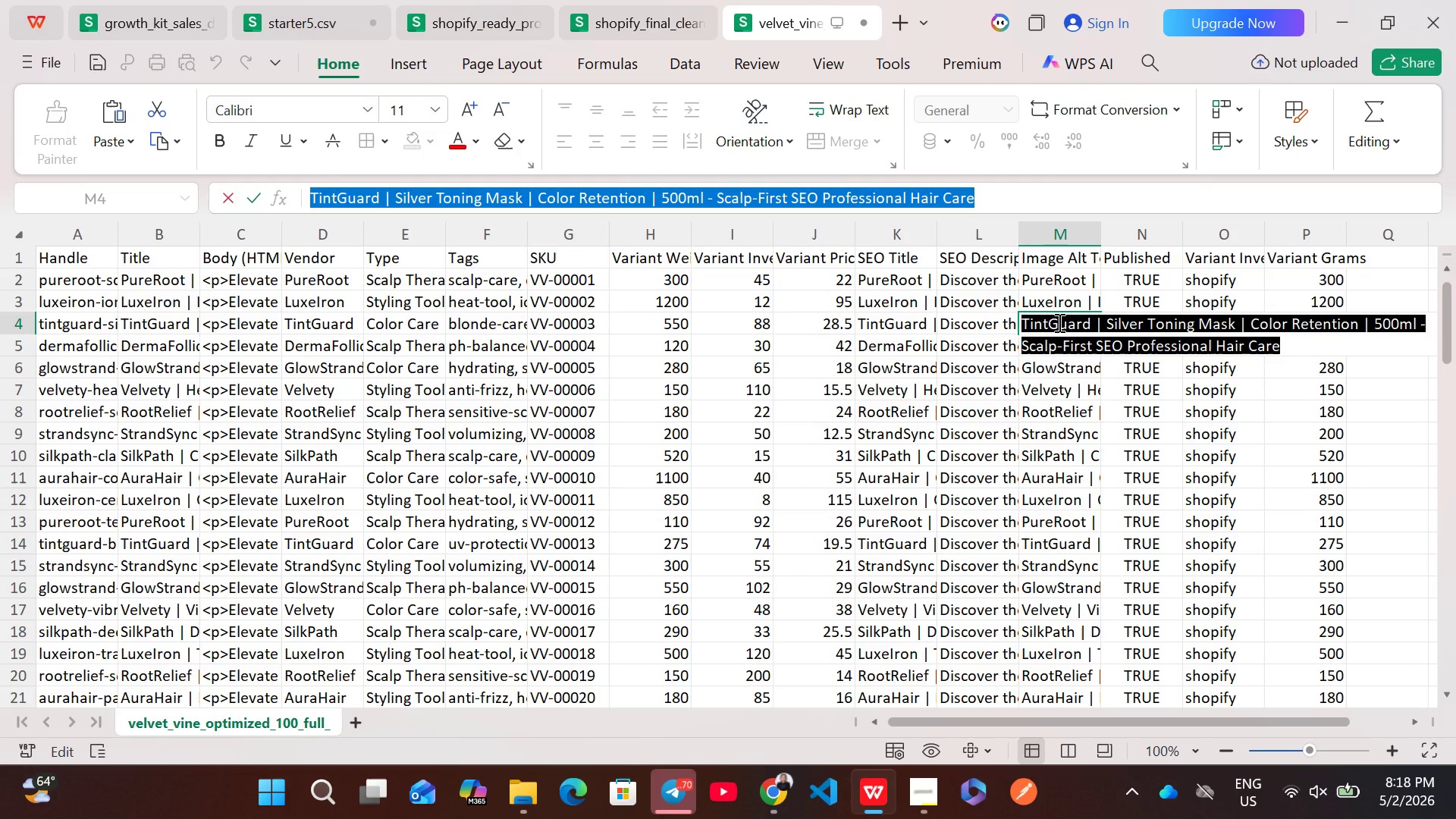 
key(Control+ControlLeft)
 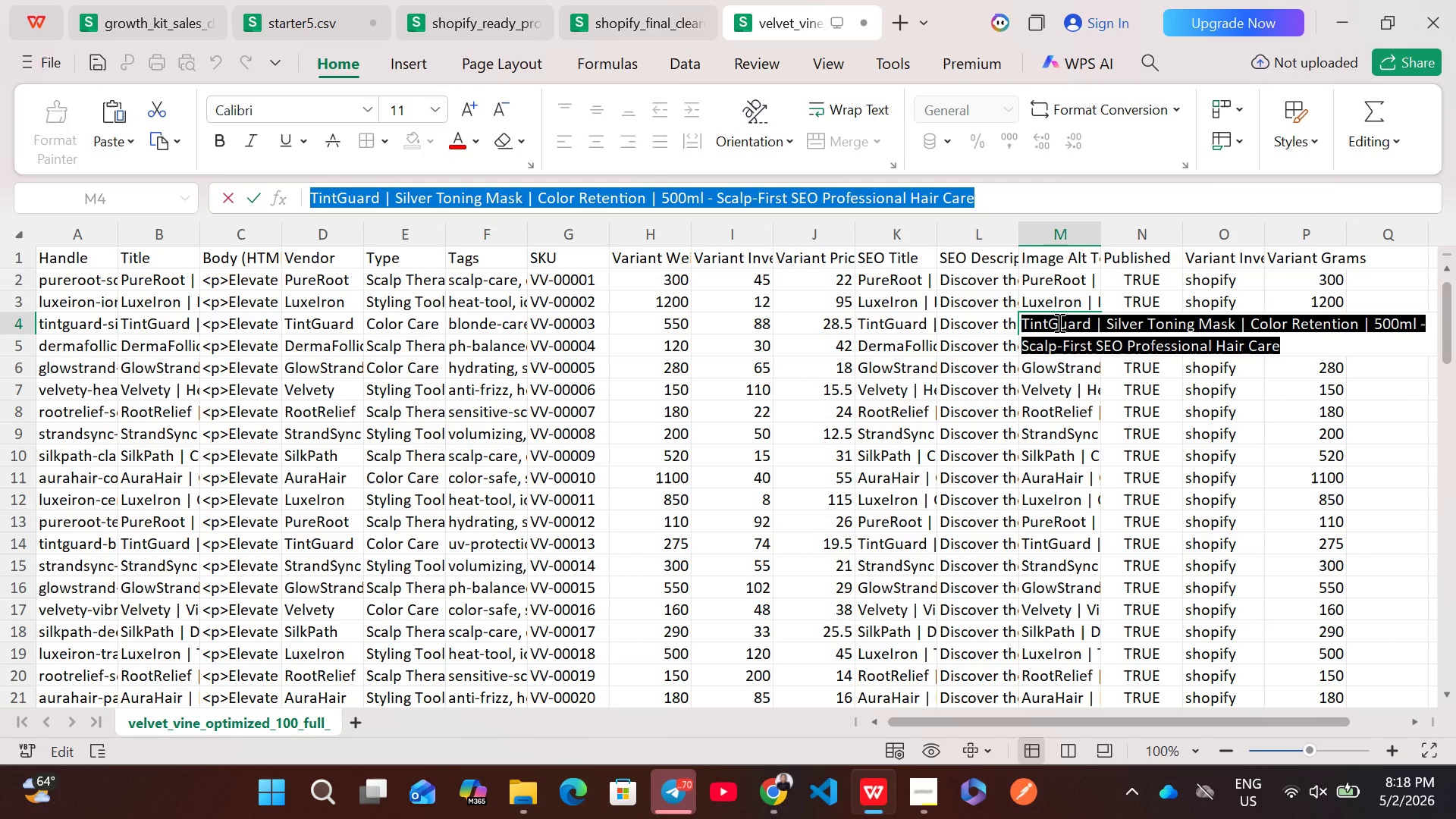 
key(Control+C)
 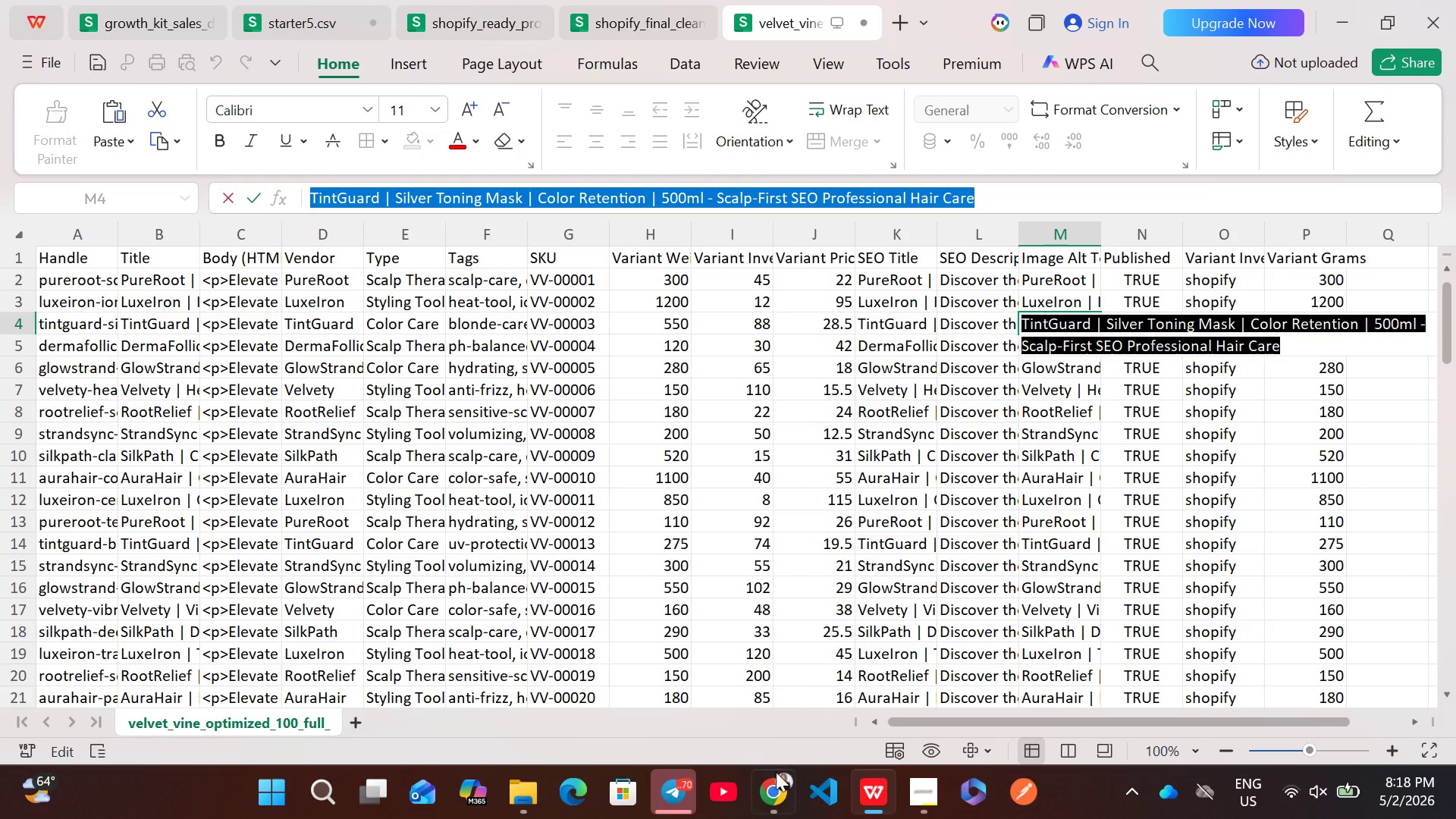 
left_click([770, 790])
 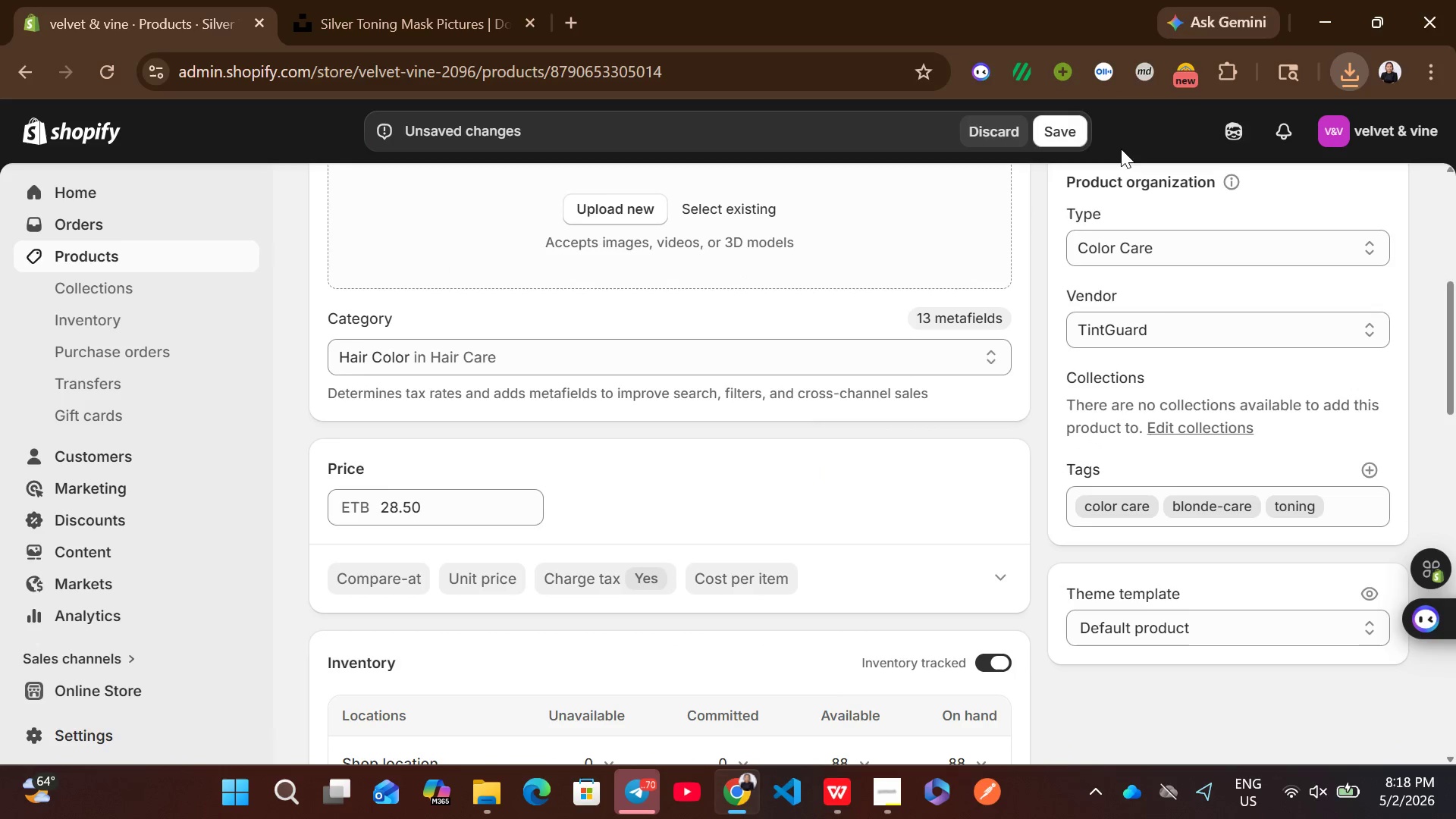 
left_click([1338, 86])
 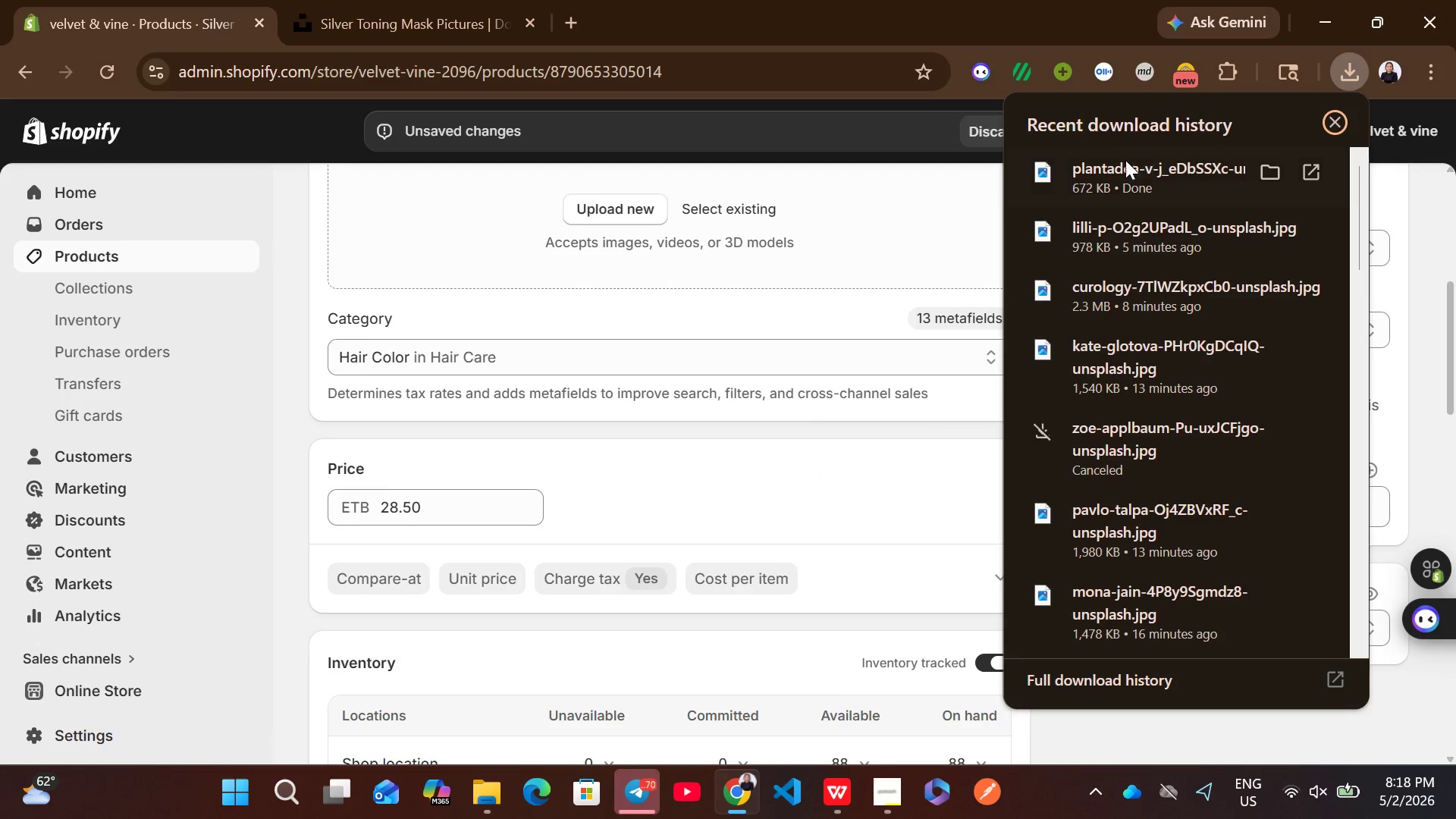 
left_click_drag(start_coordinate=[1122, 162], to_coordinate=[821, 198])
 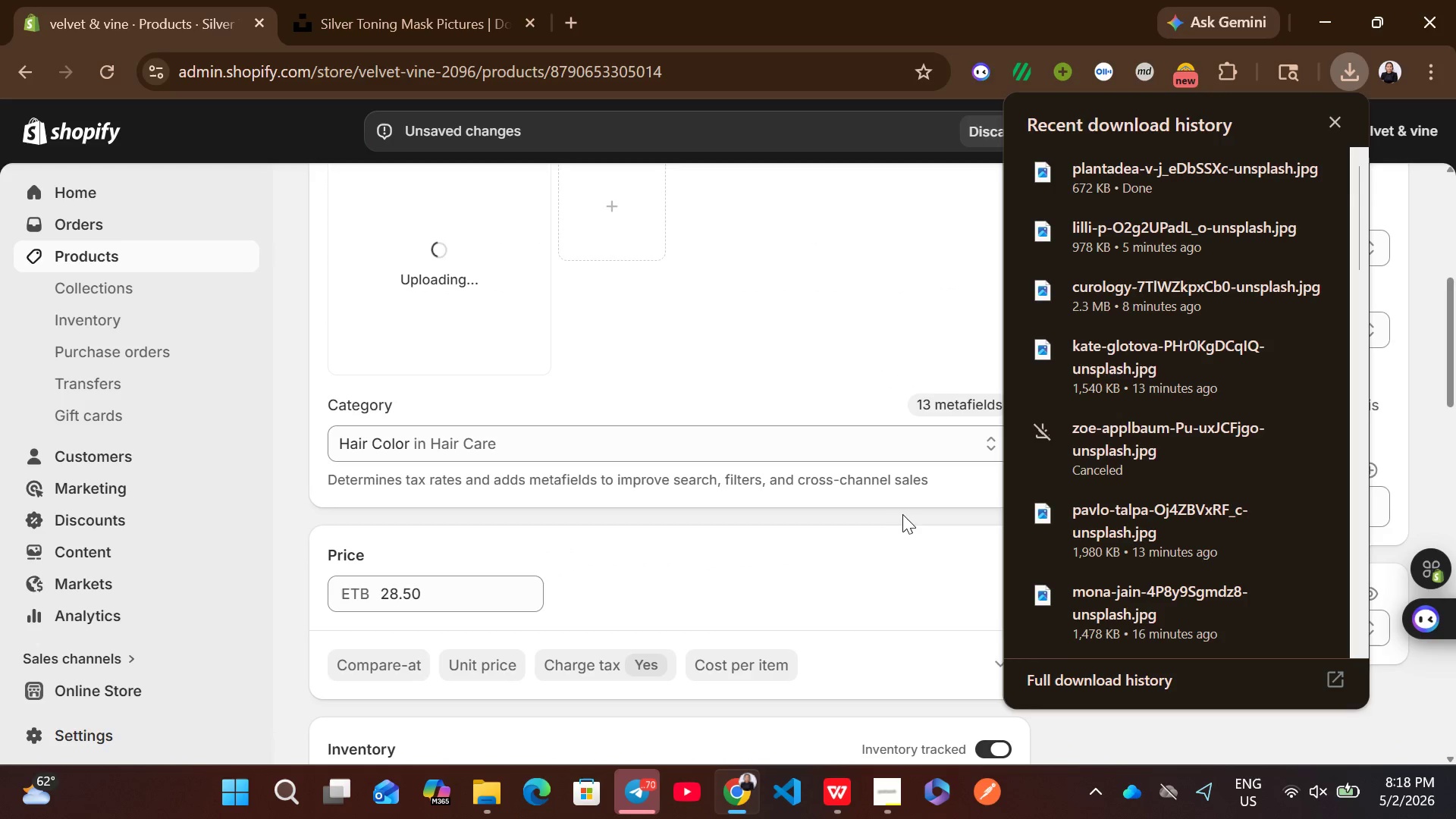 
left_click([905, 514])
 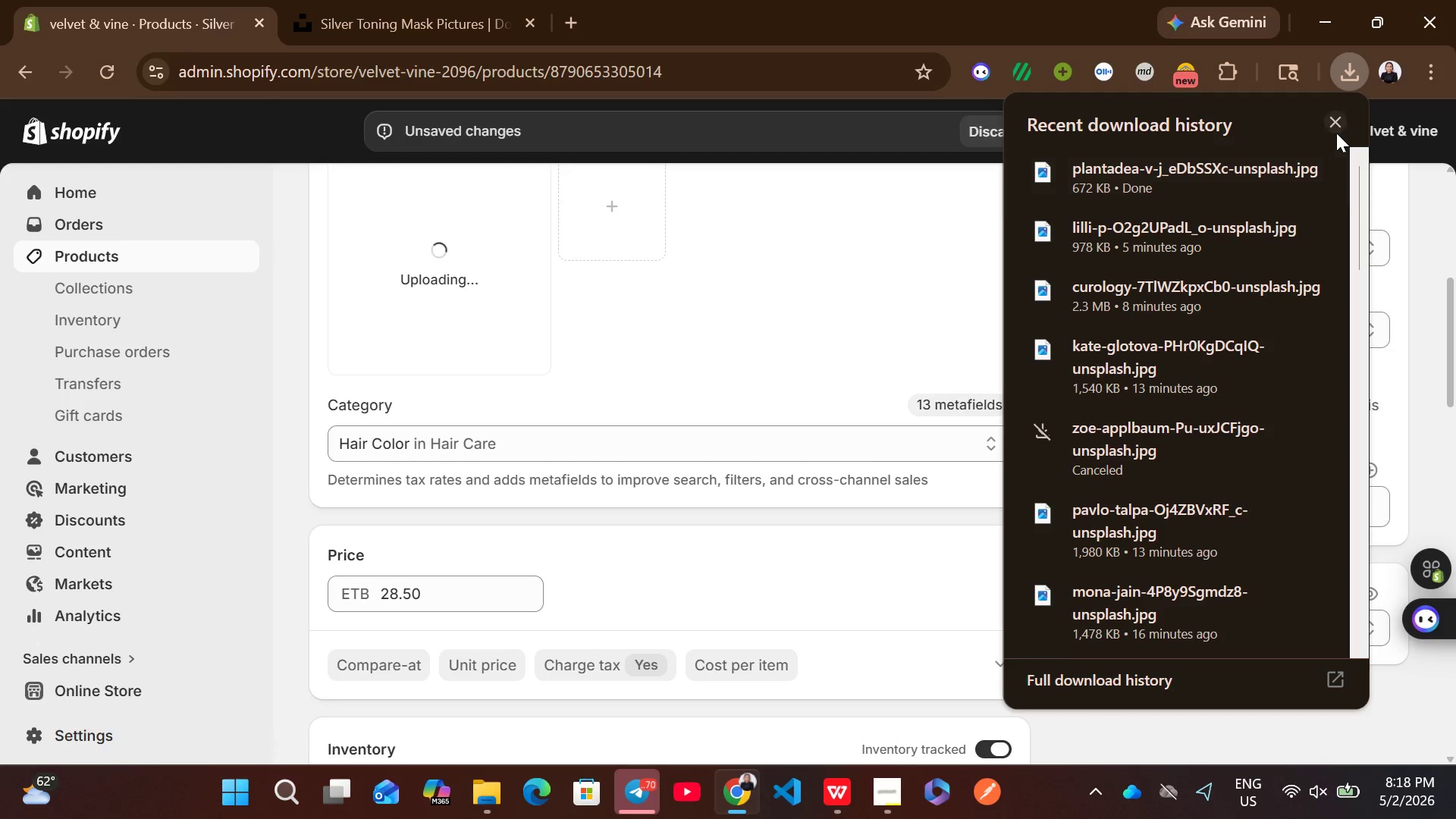 
left_click([1336, 126])
 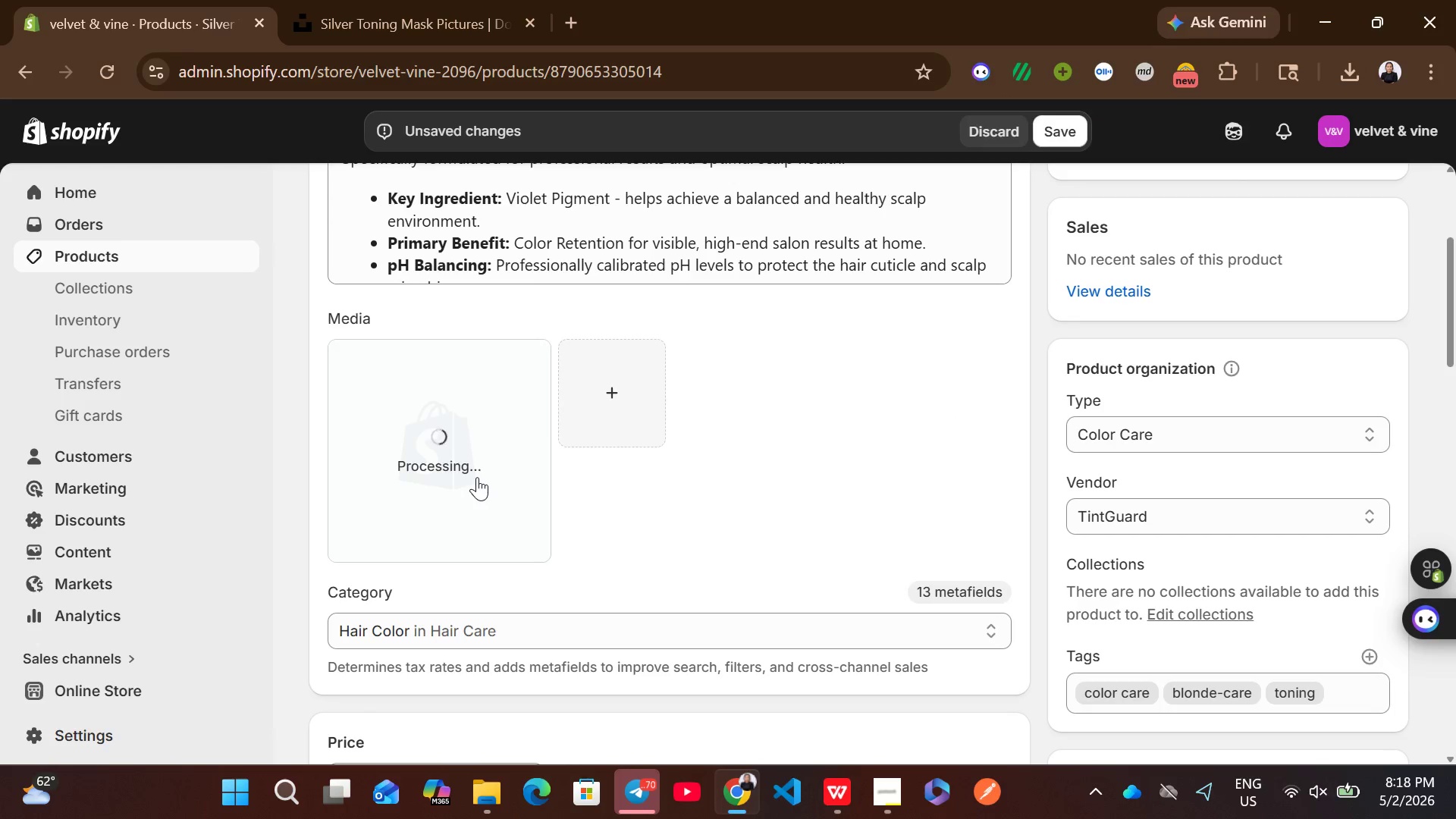 
wait(6.36)
 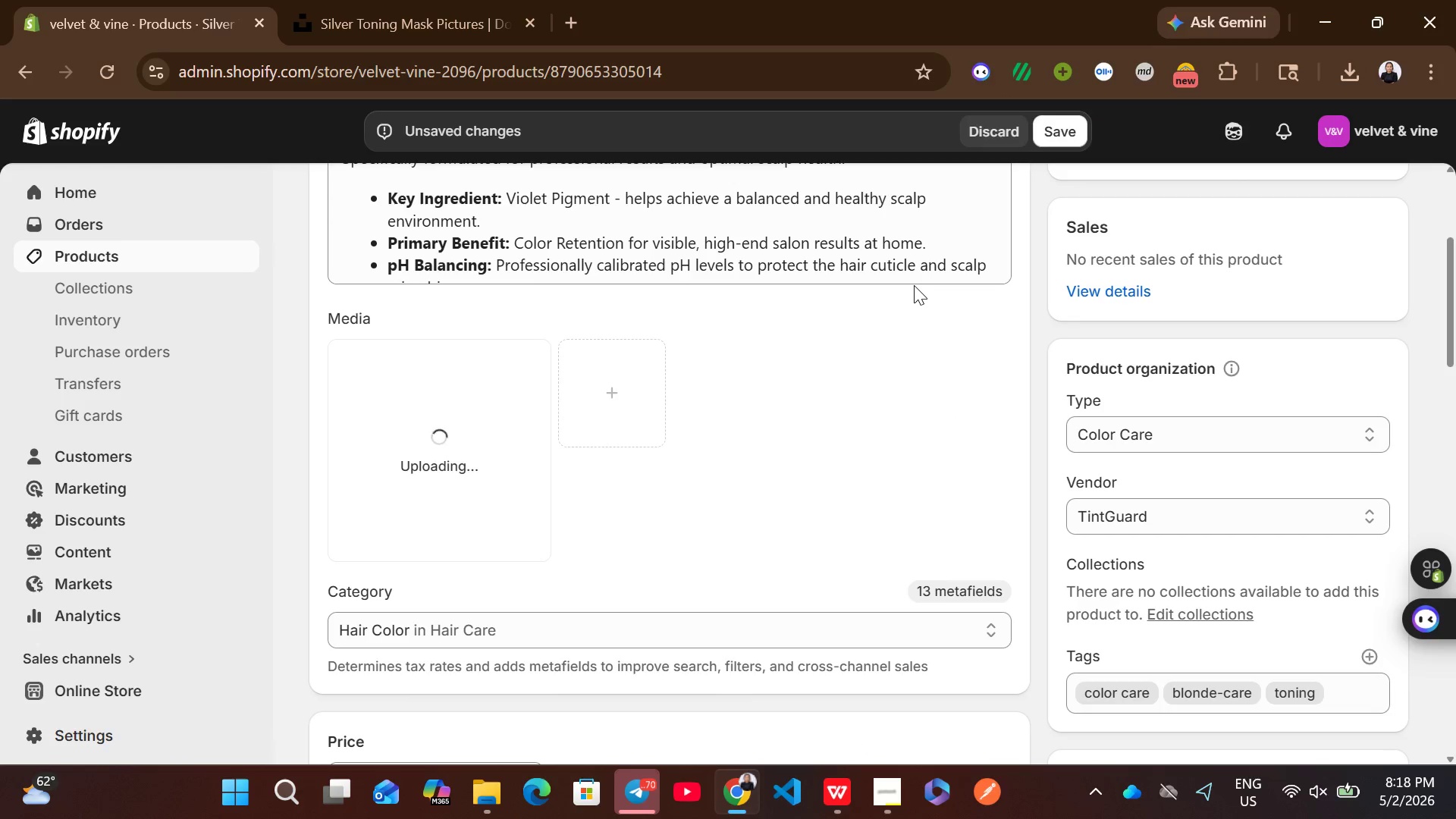 
left_click([477, 477])
 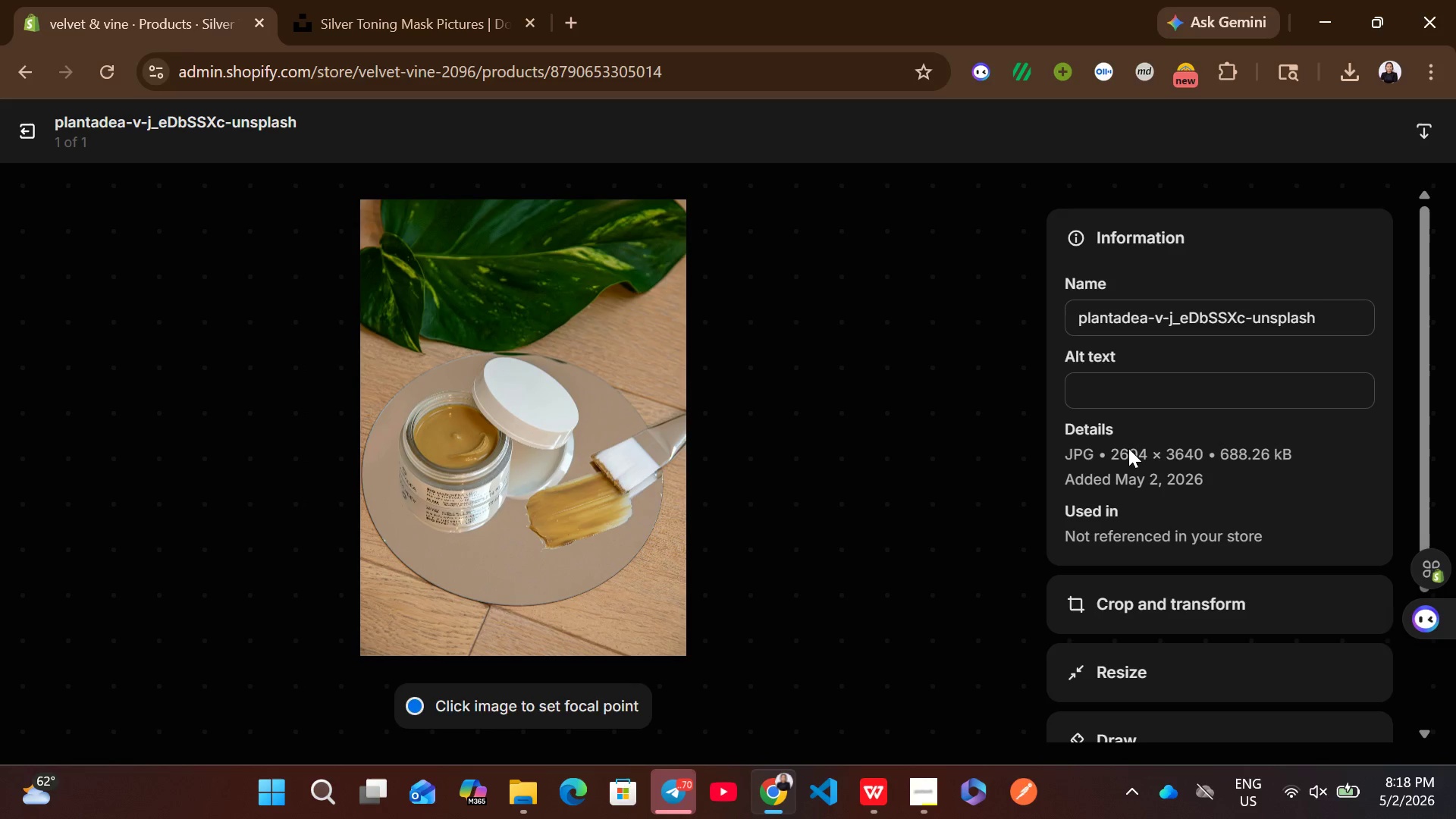 
left_click([1115, 384])
 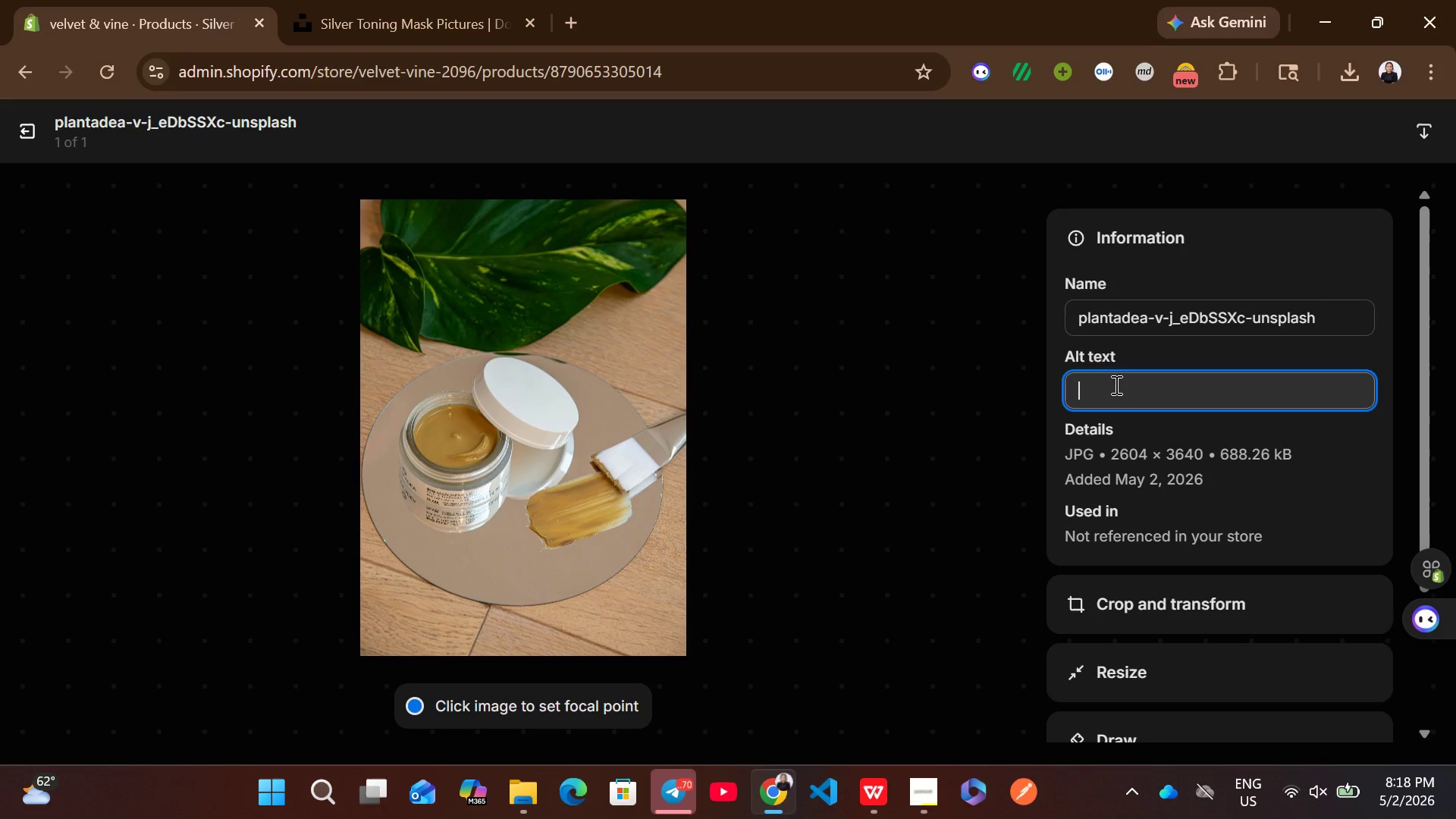 
key(Control+V)
 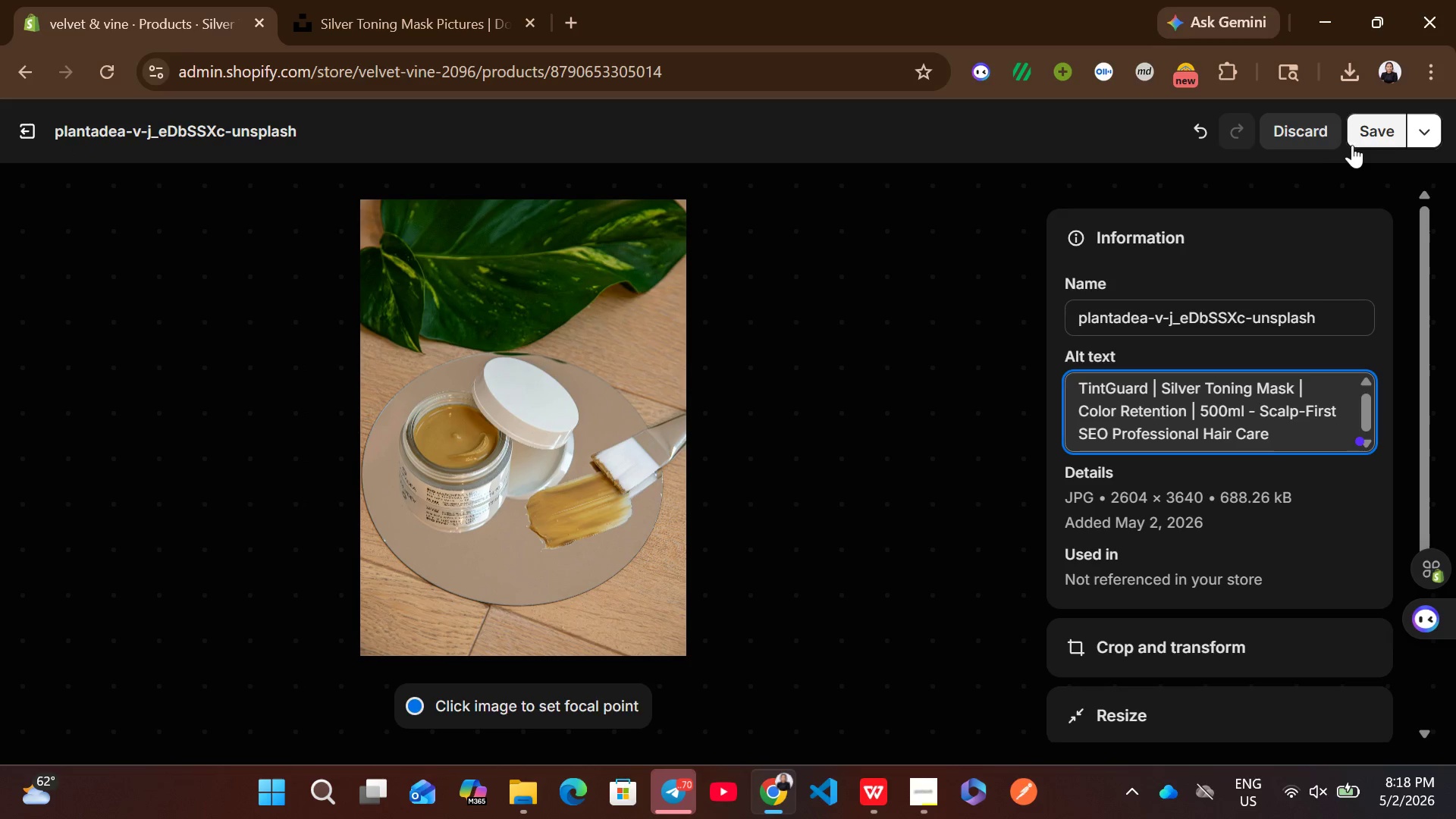 
left_click([1360, 140])
 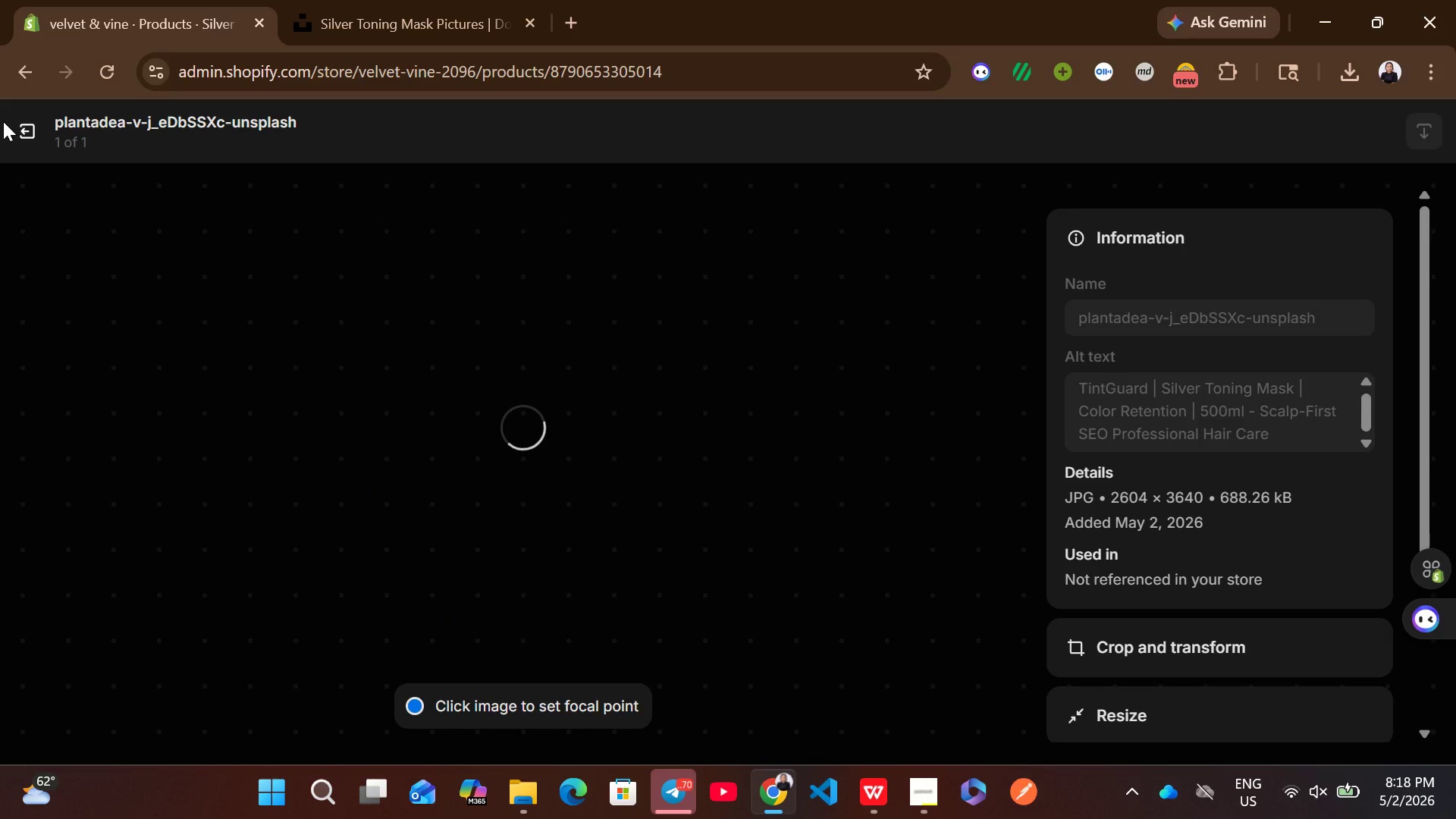 
left_click([30, 133])
 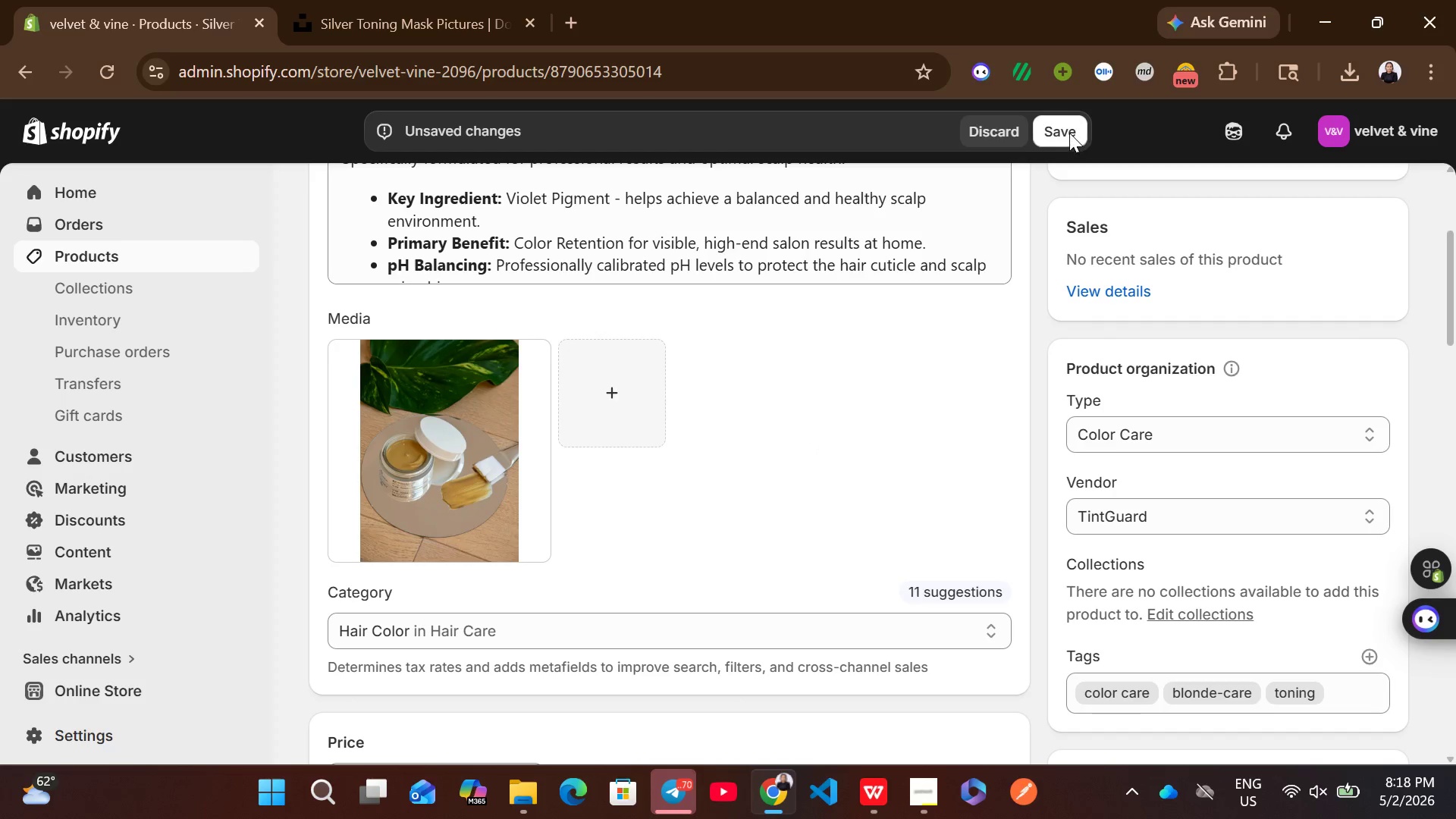 
left_click([1068, 132])
 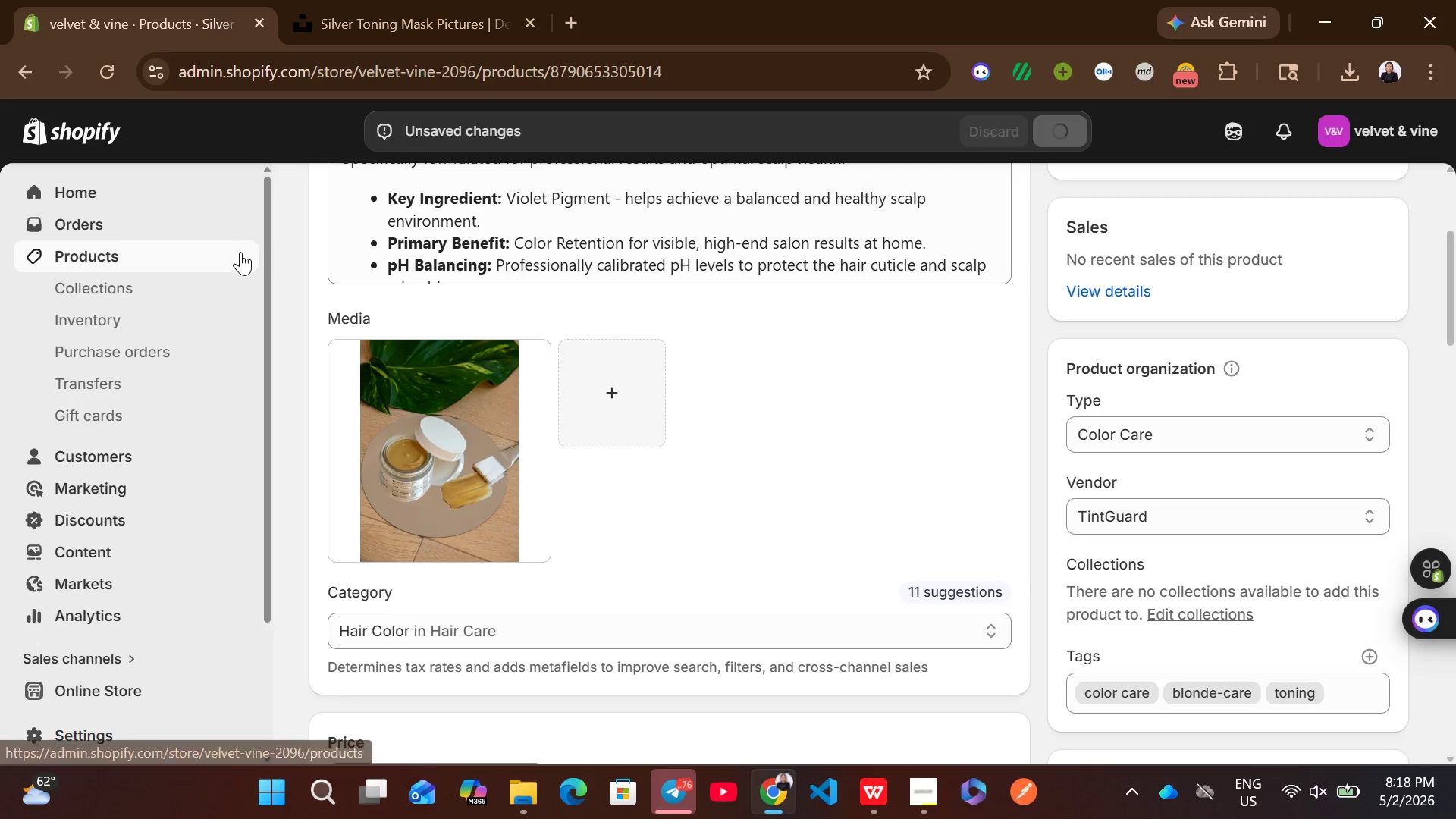 
wait(6.41)
 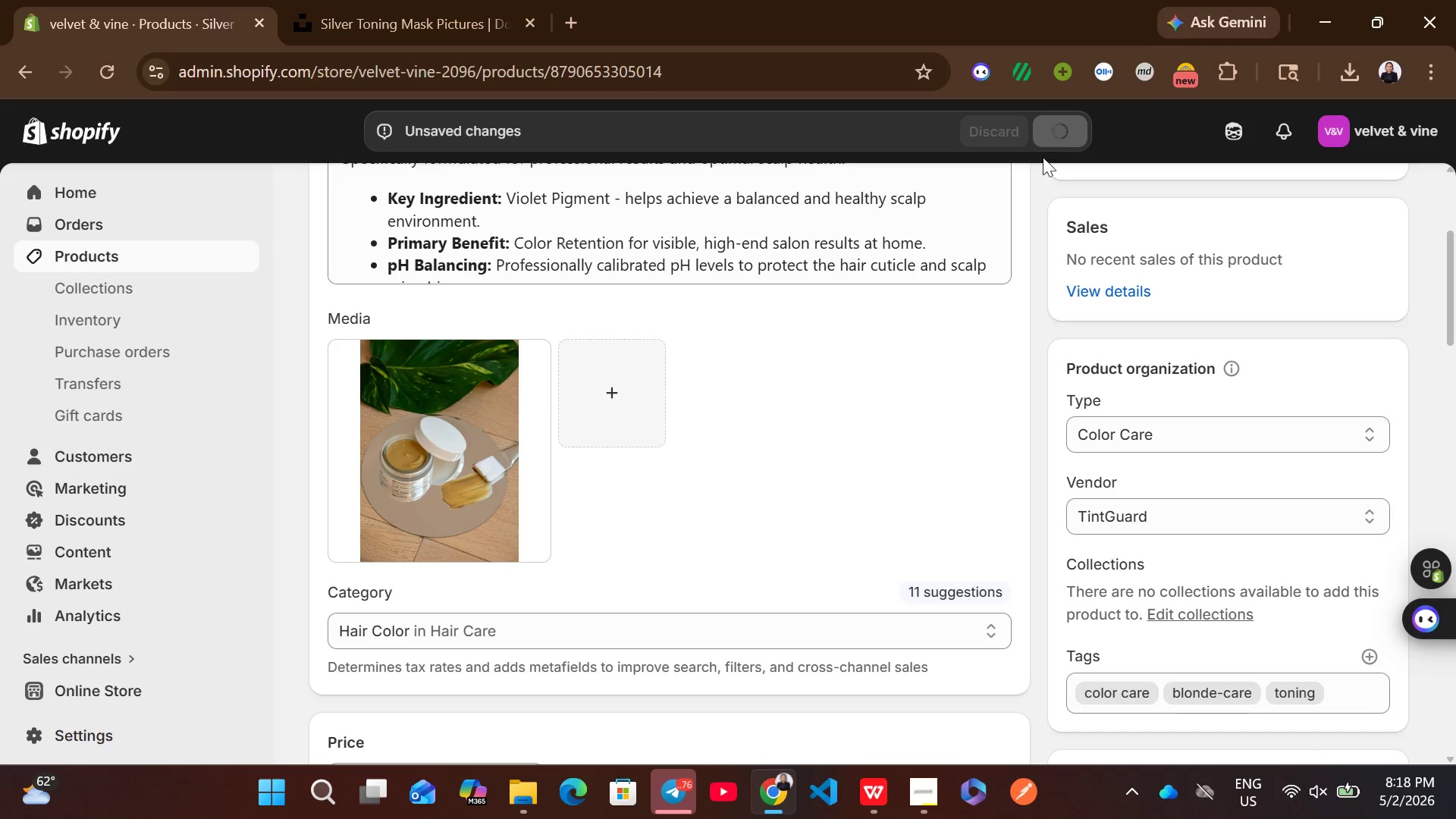 
left_click([240, 252])
 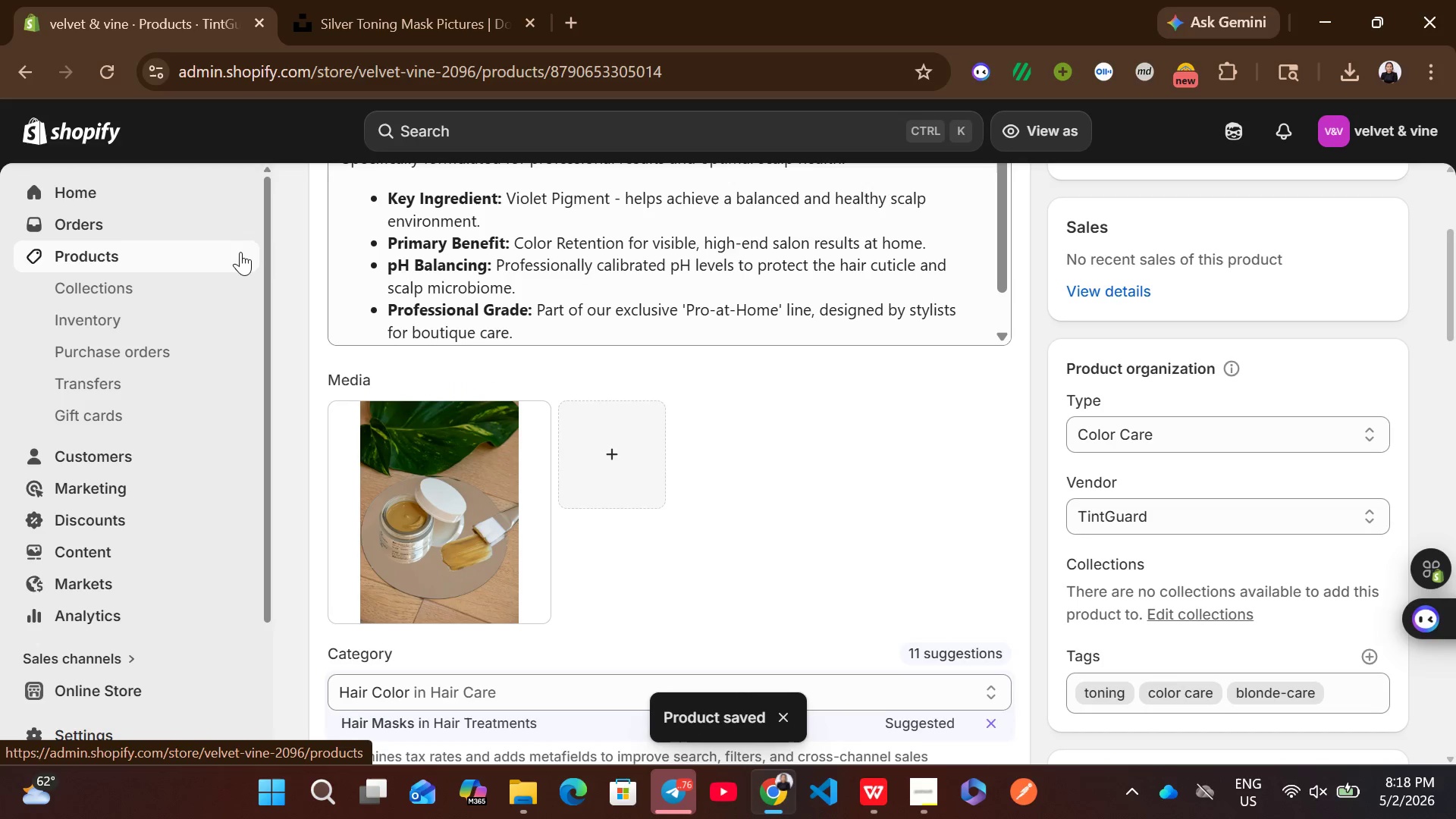 
left_click([240, 252])
 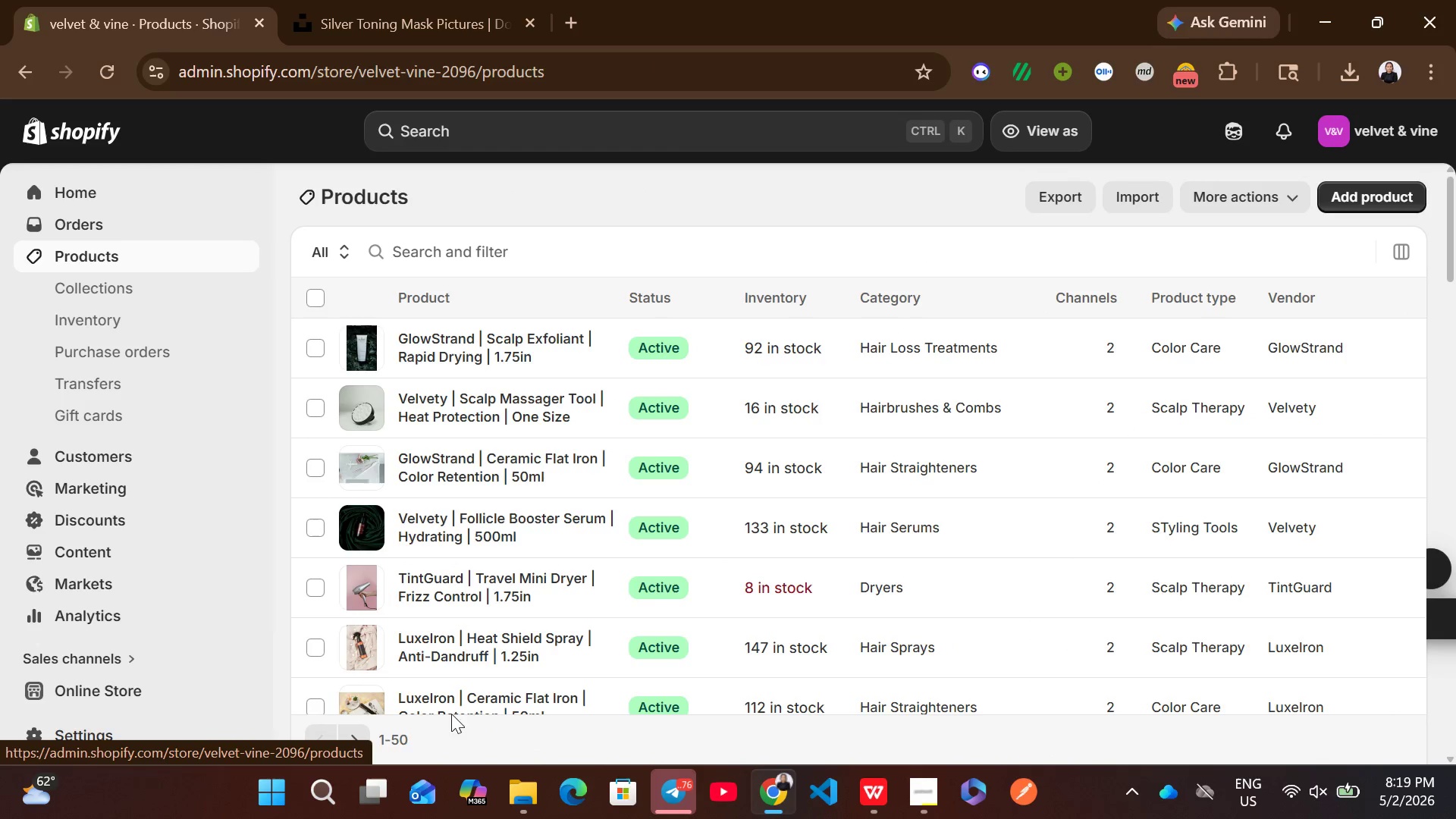 
left_click([356, 735])
 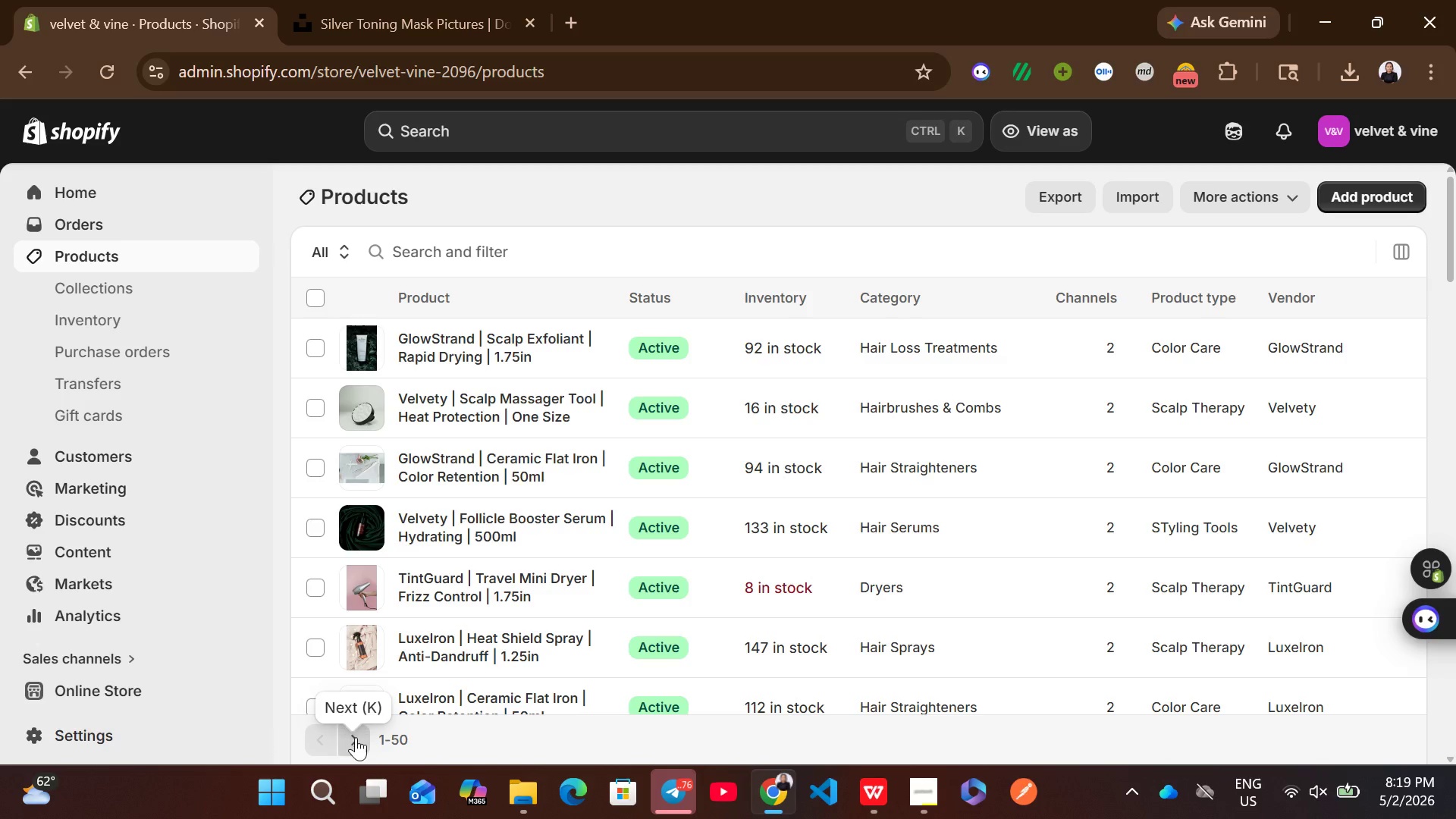 
left_click([356, 737])
 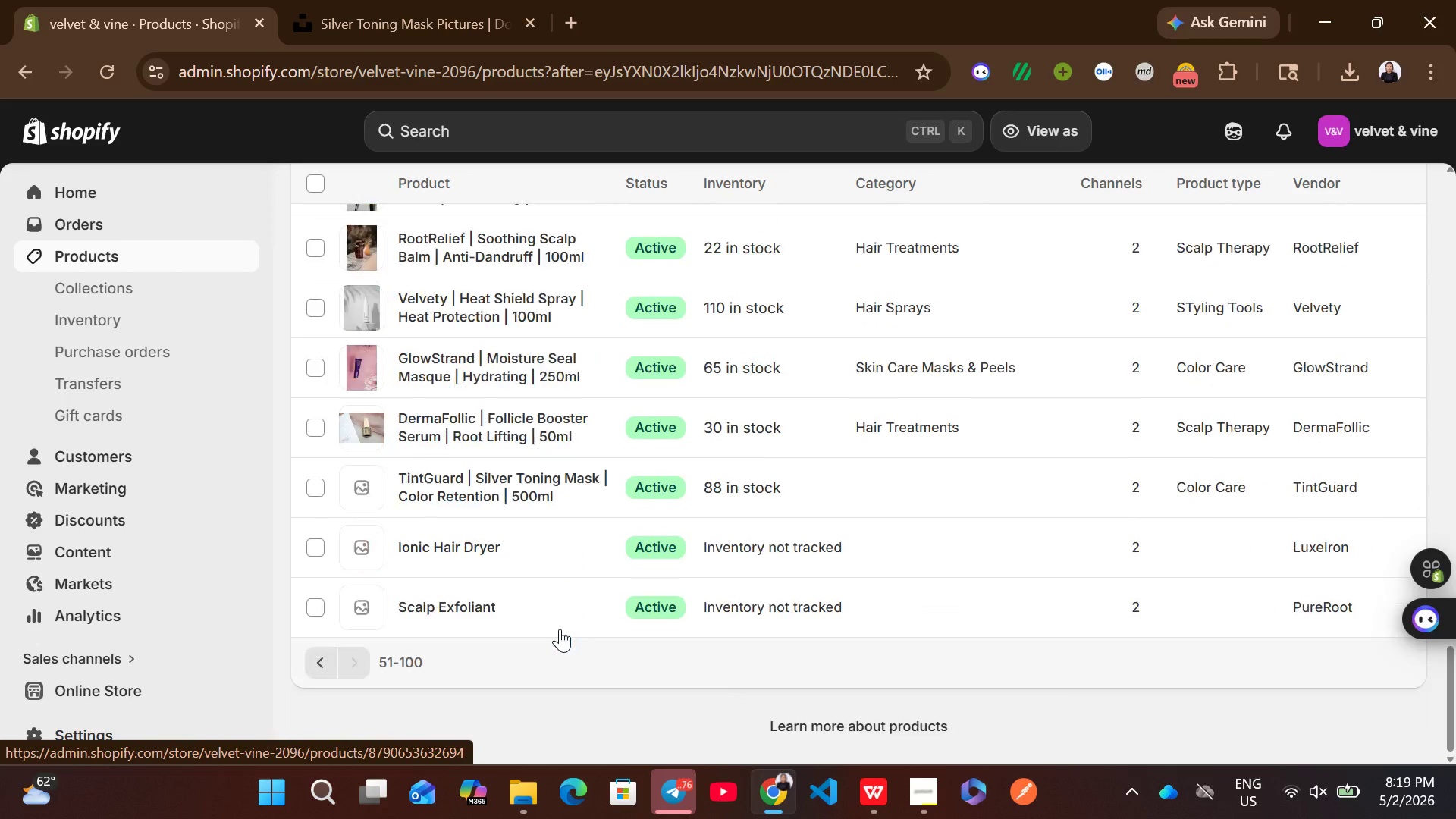 
wait(5.27)
 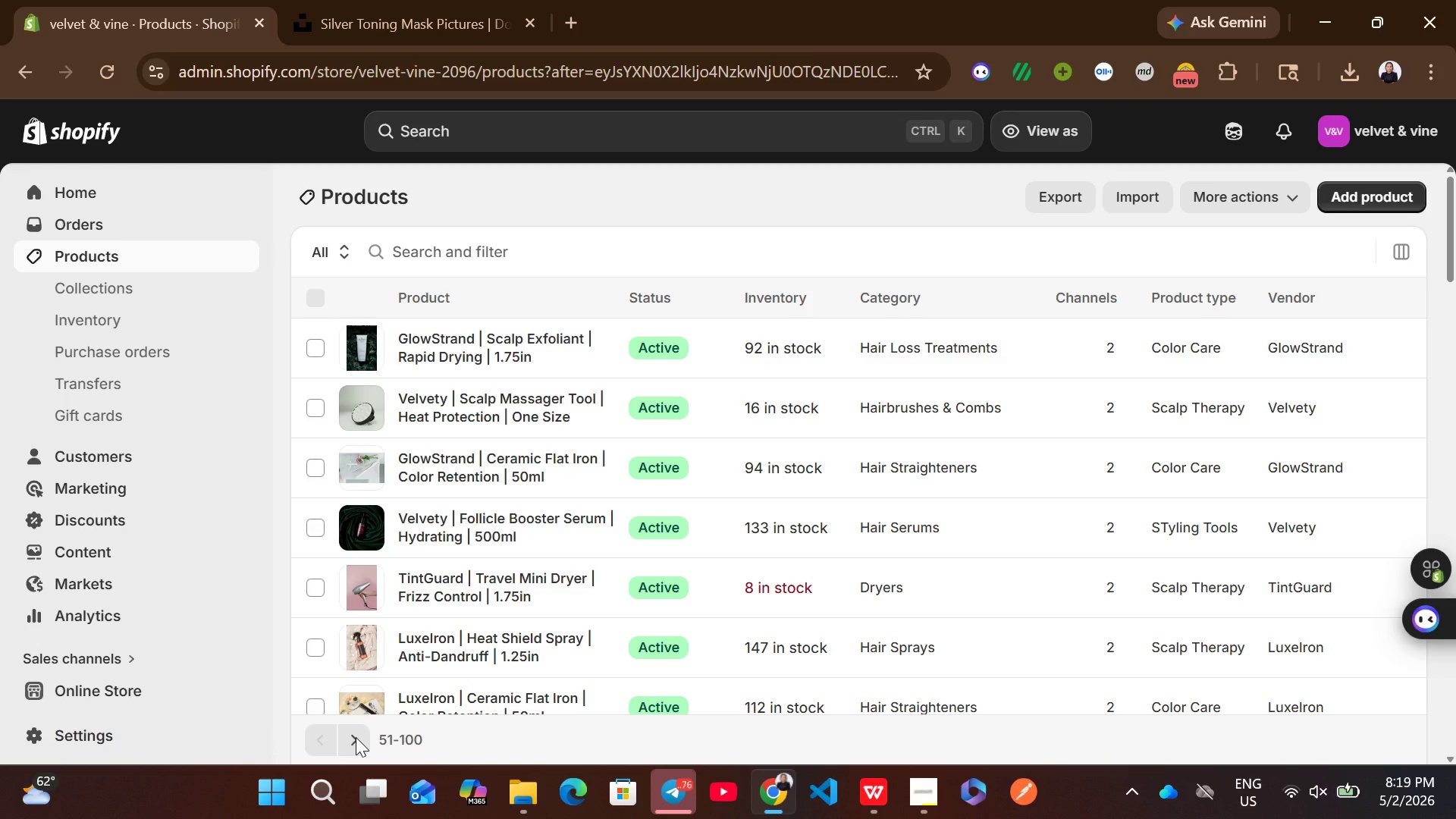 
left_click([564, 541])
 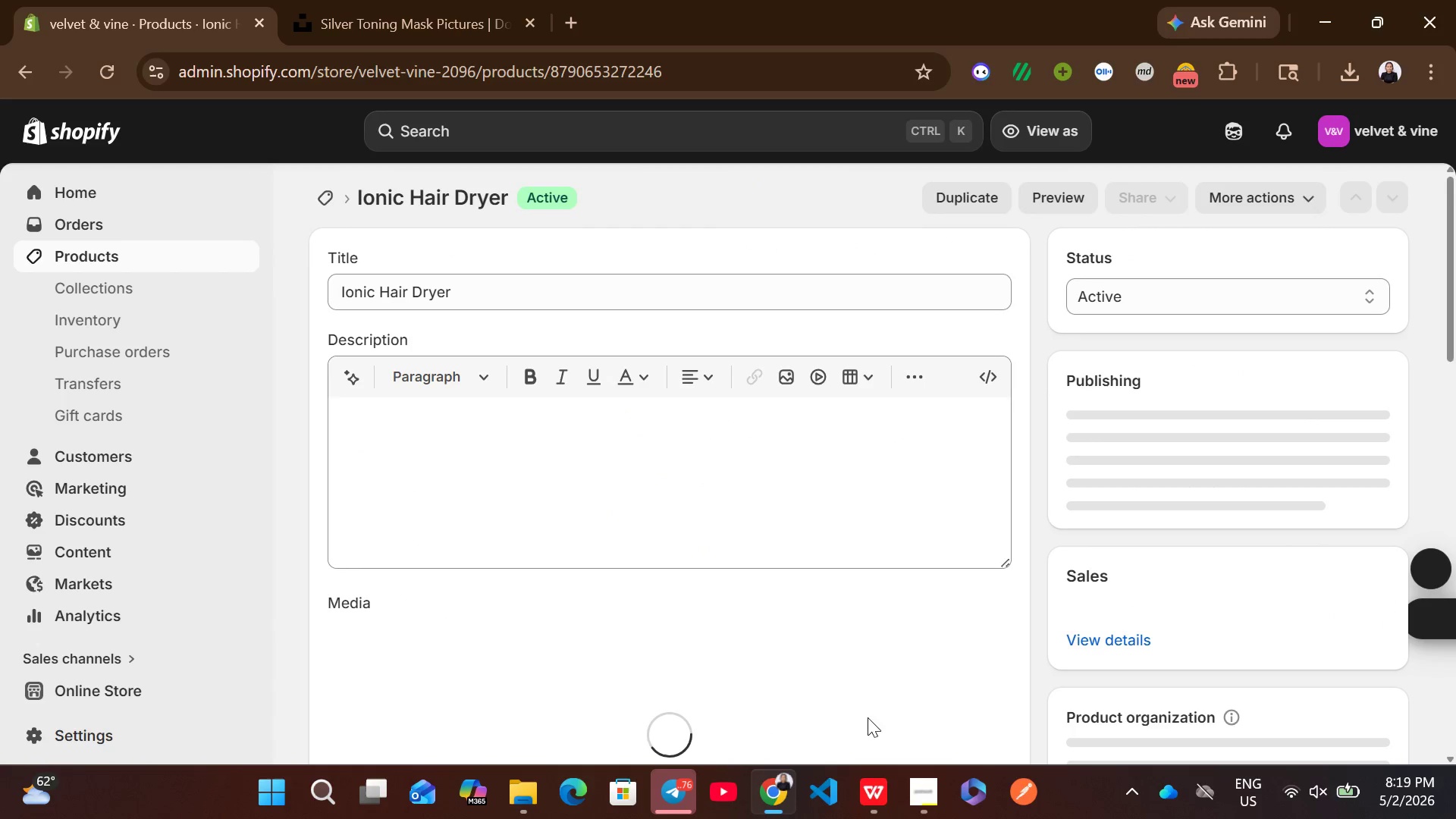 
left_click([883, 818])
 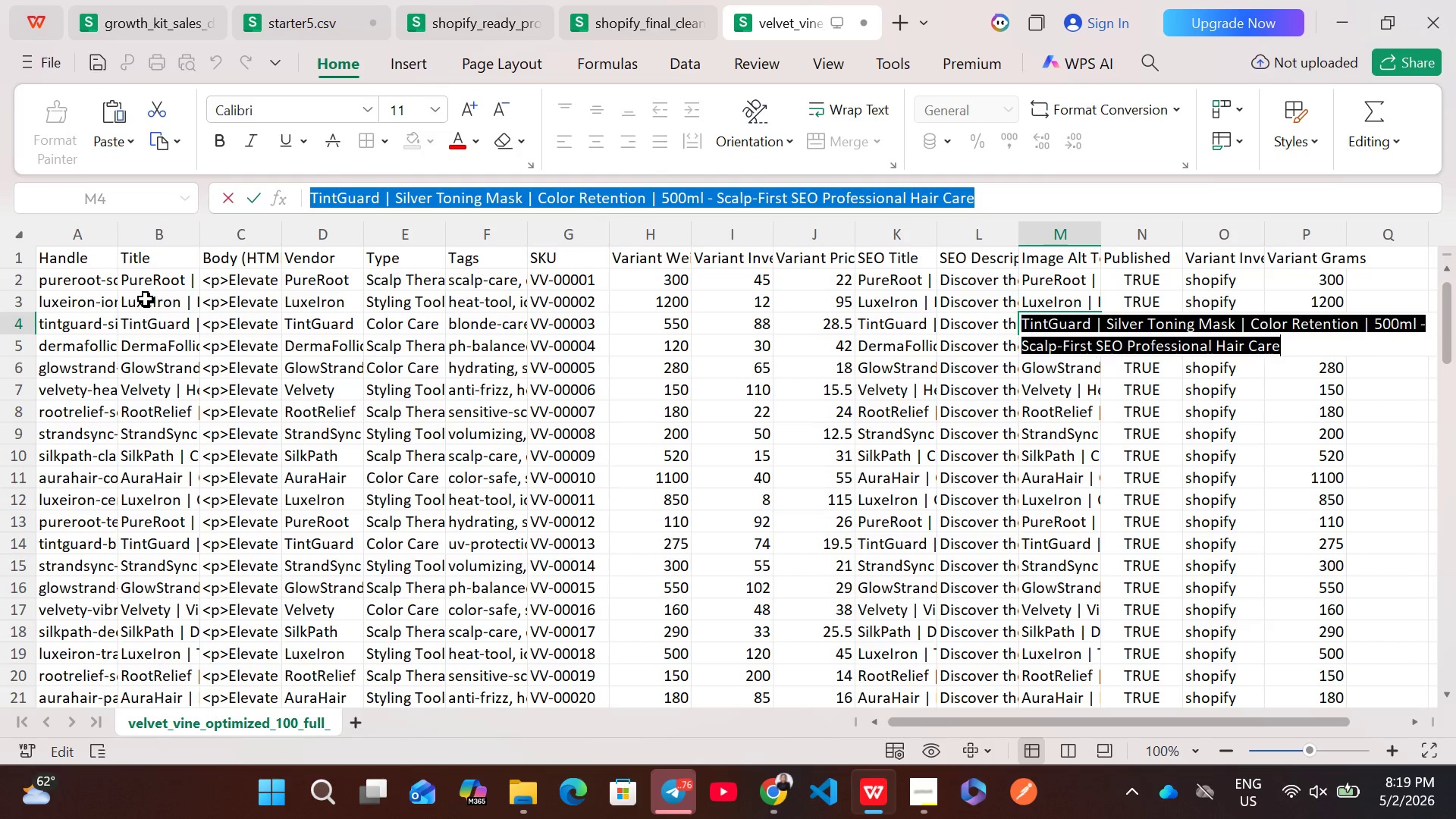 
double_click([148, 300])
 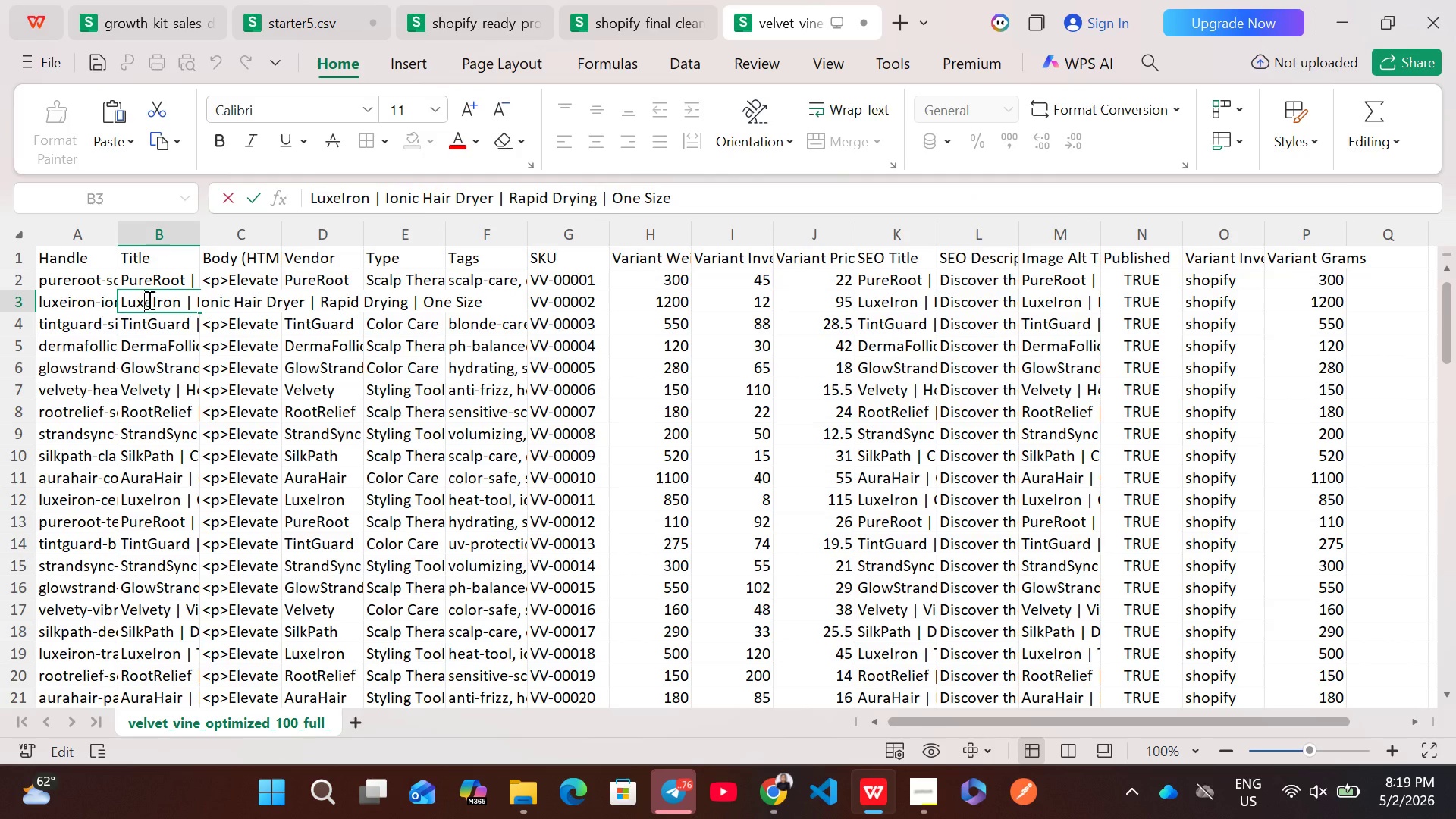 
key(Control+A)
 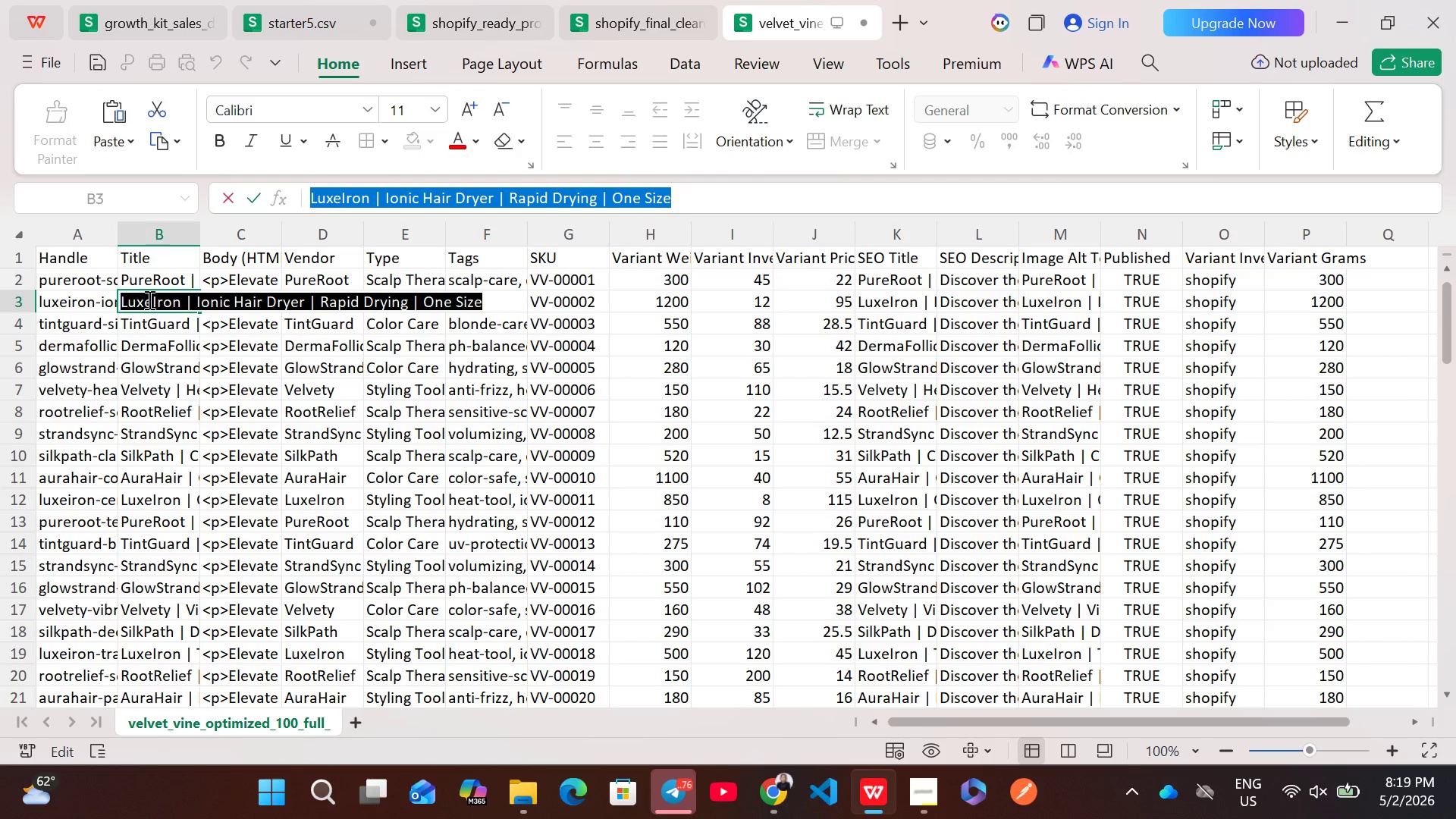 
key(Control+C)
 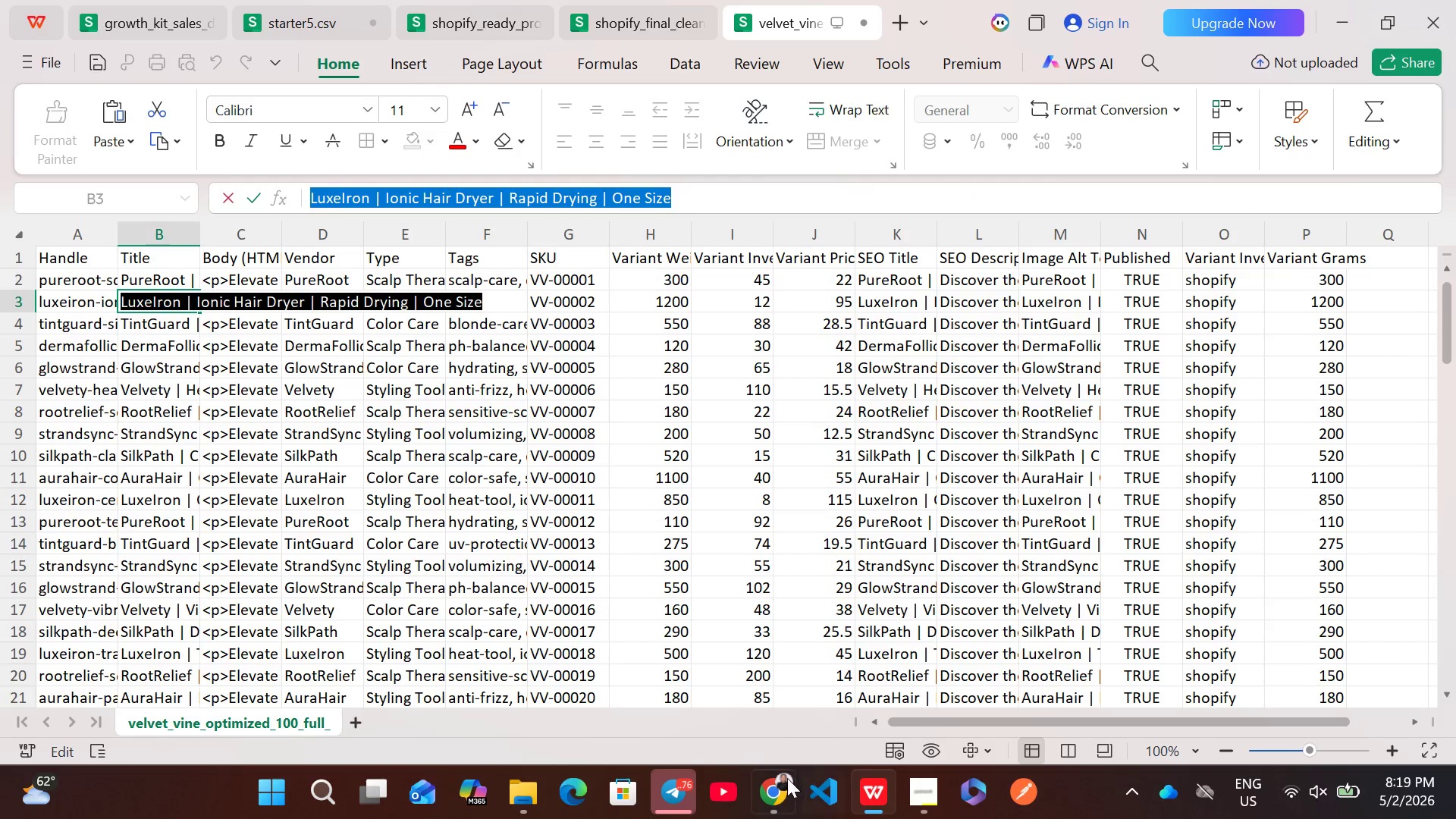 
left_click([776, 783])
 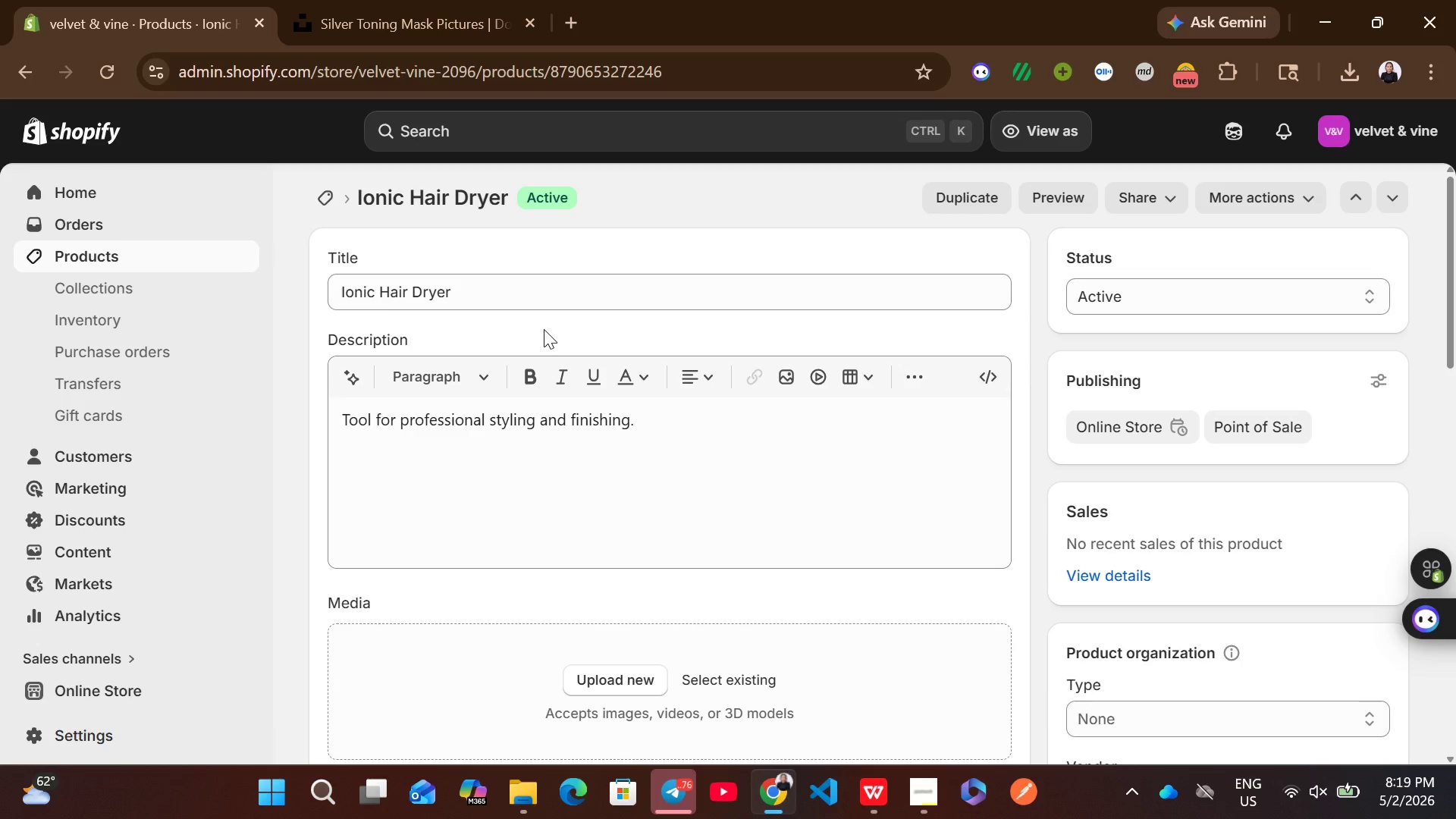 
left_click([512, 296])
 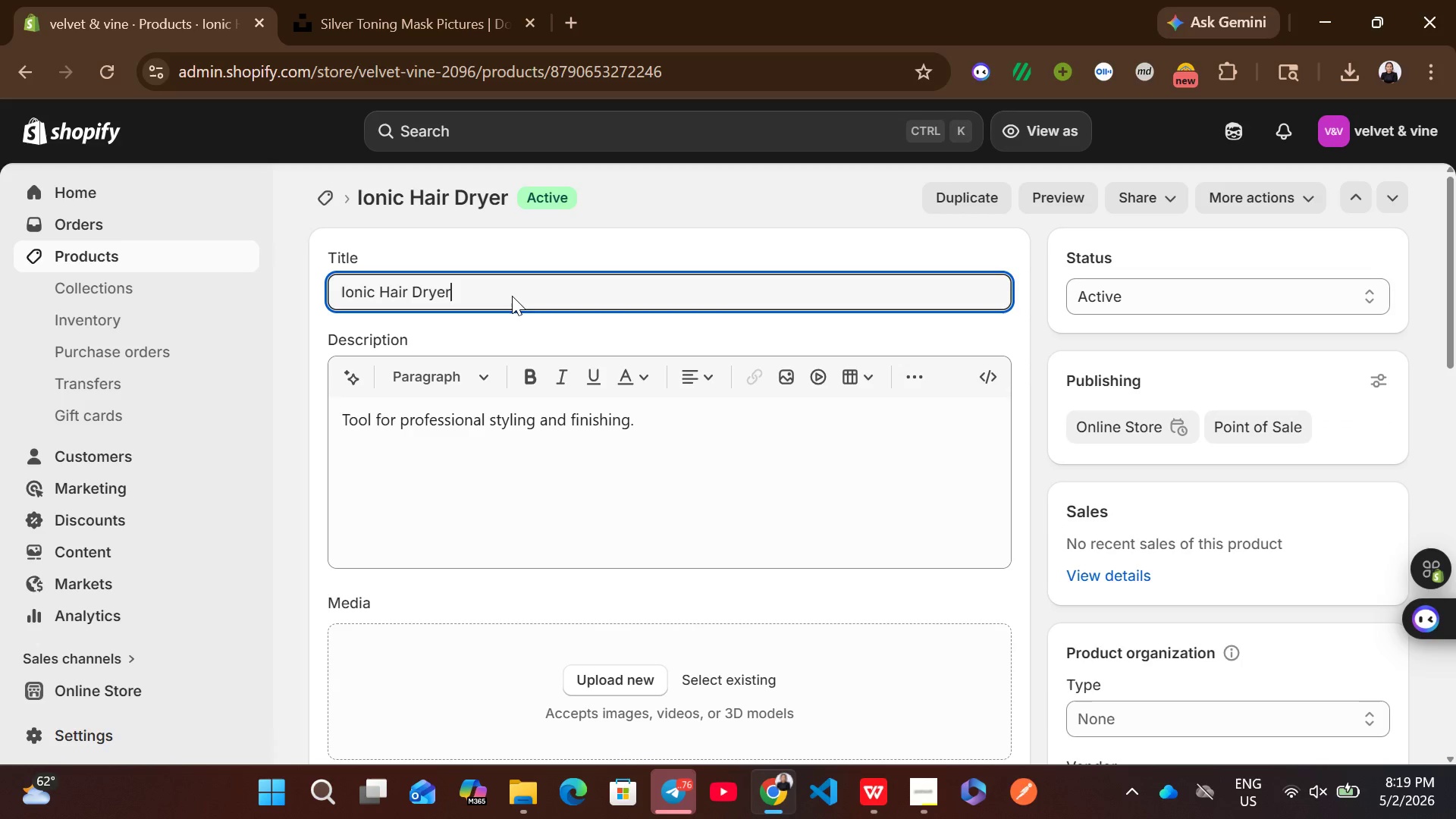 
key(Control+A)
 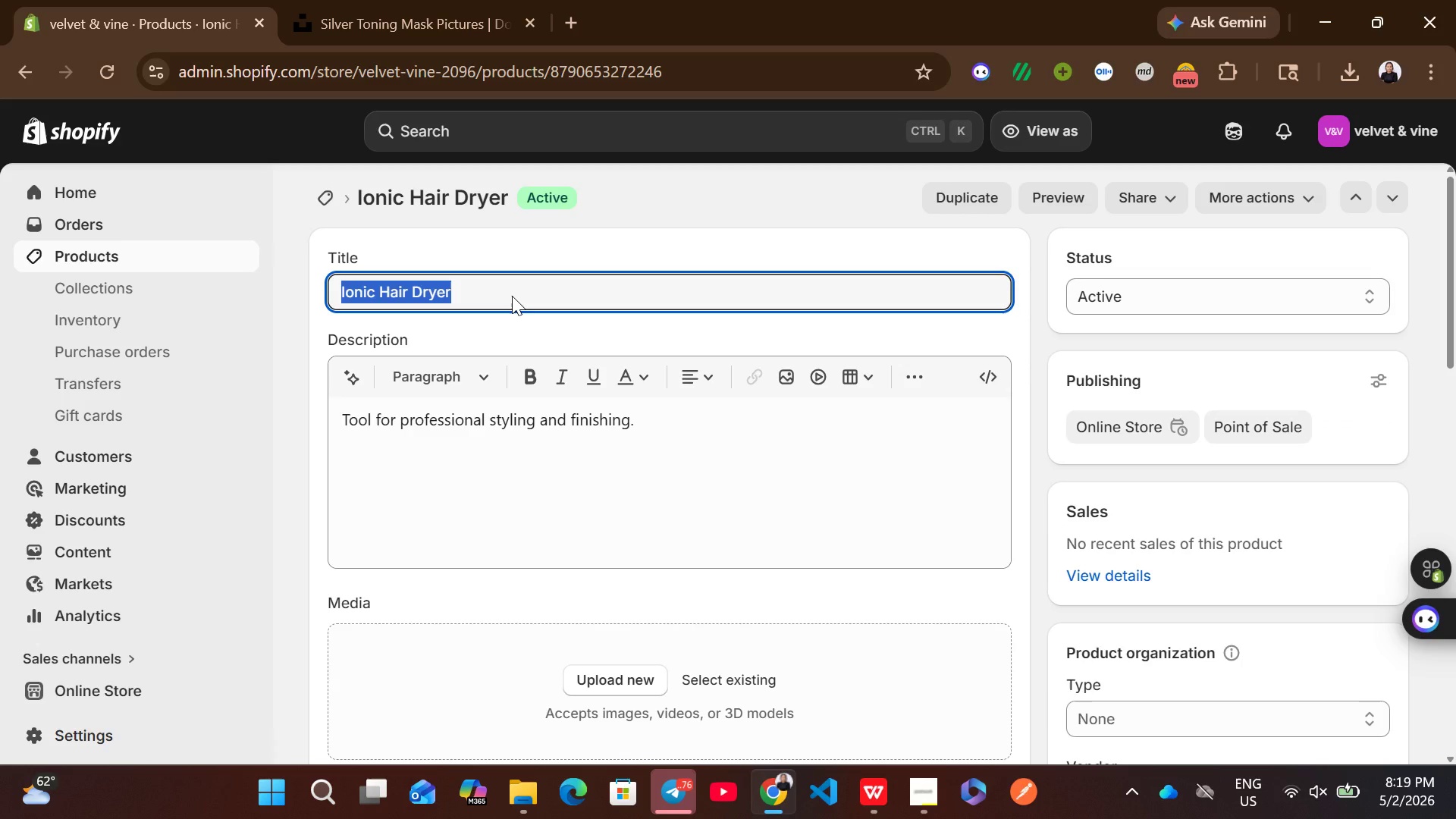 
key(Control+V)
 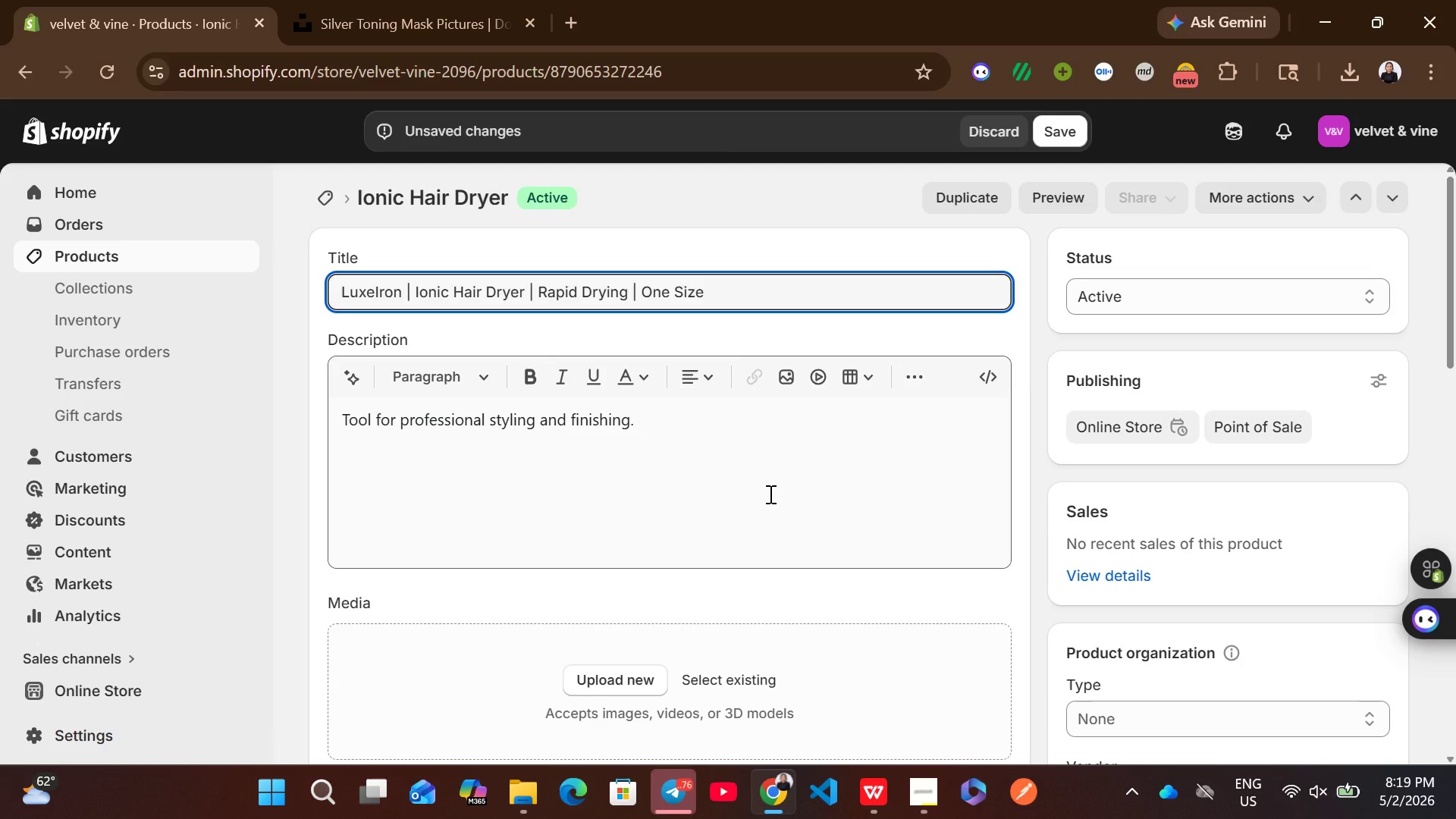 
left_click([769, 494])
 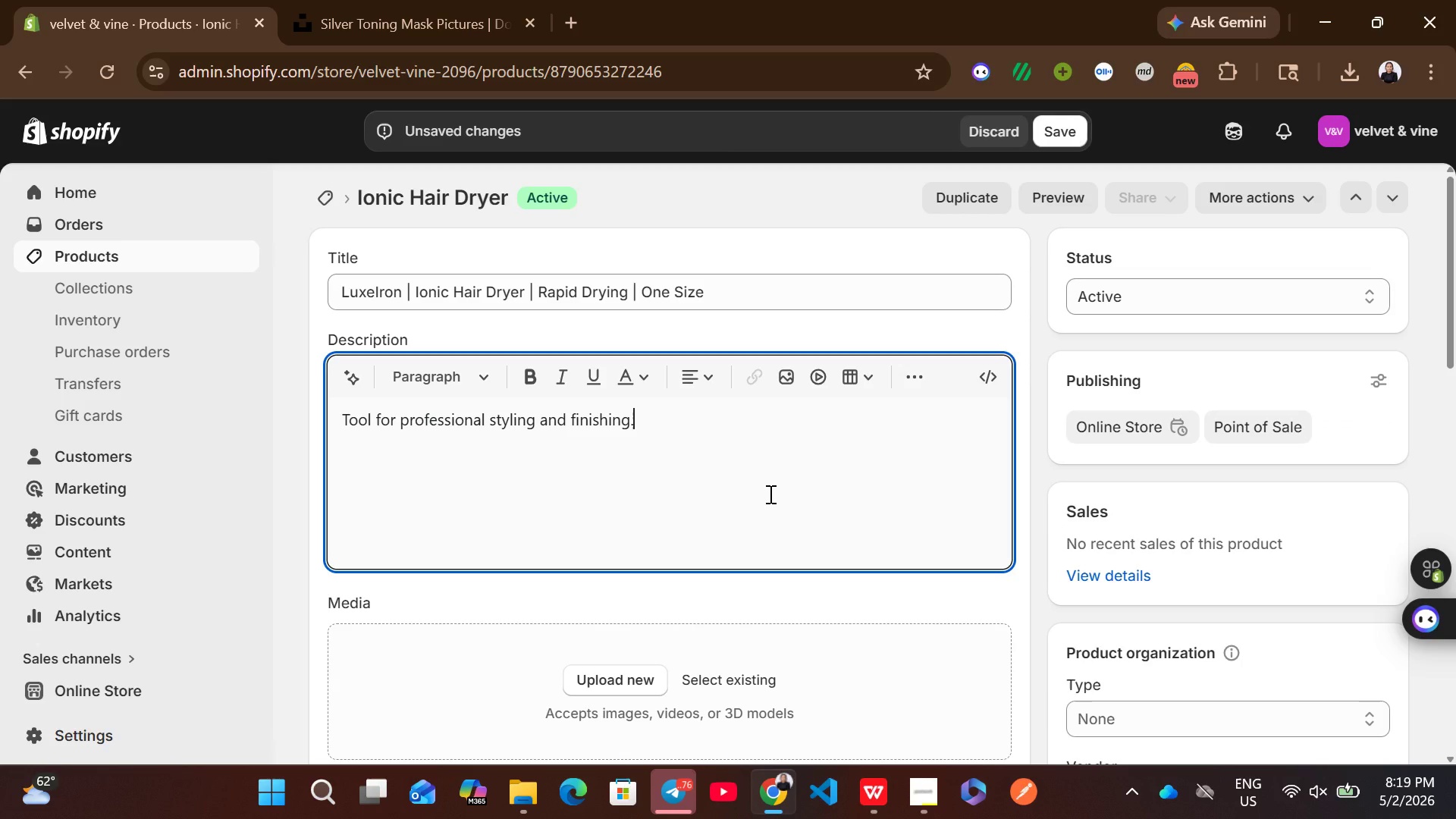 
key(Control+A)
 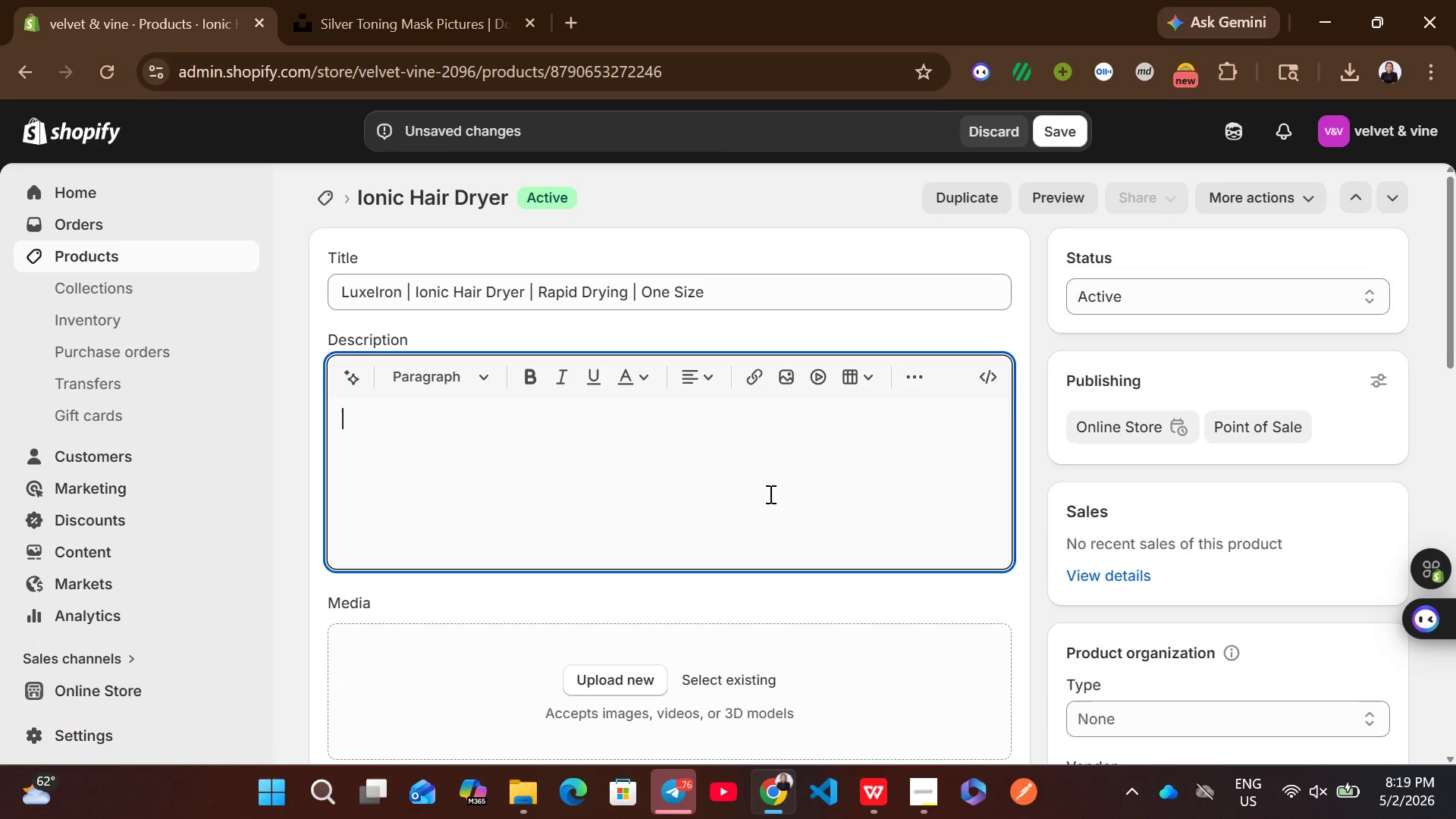 
key(Backspace)
 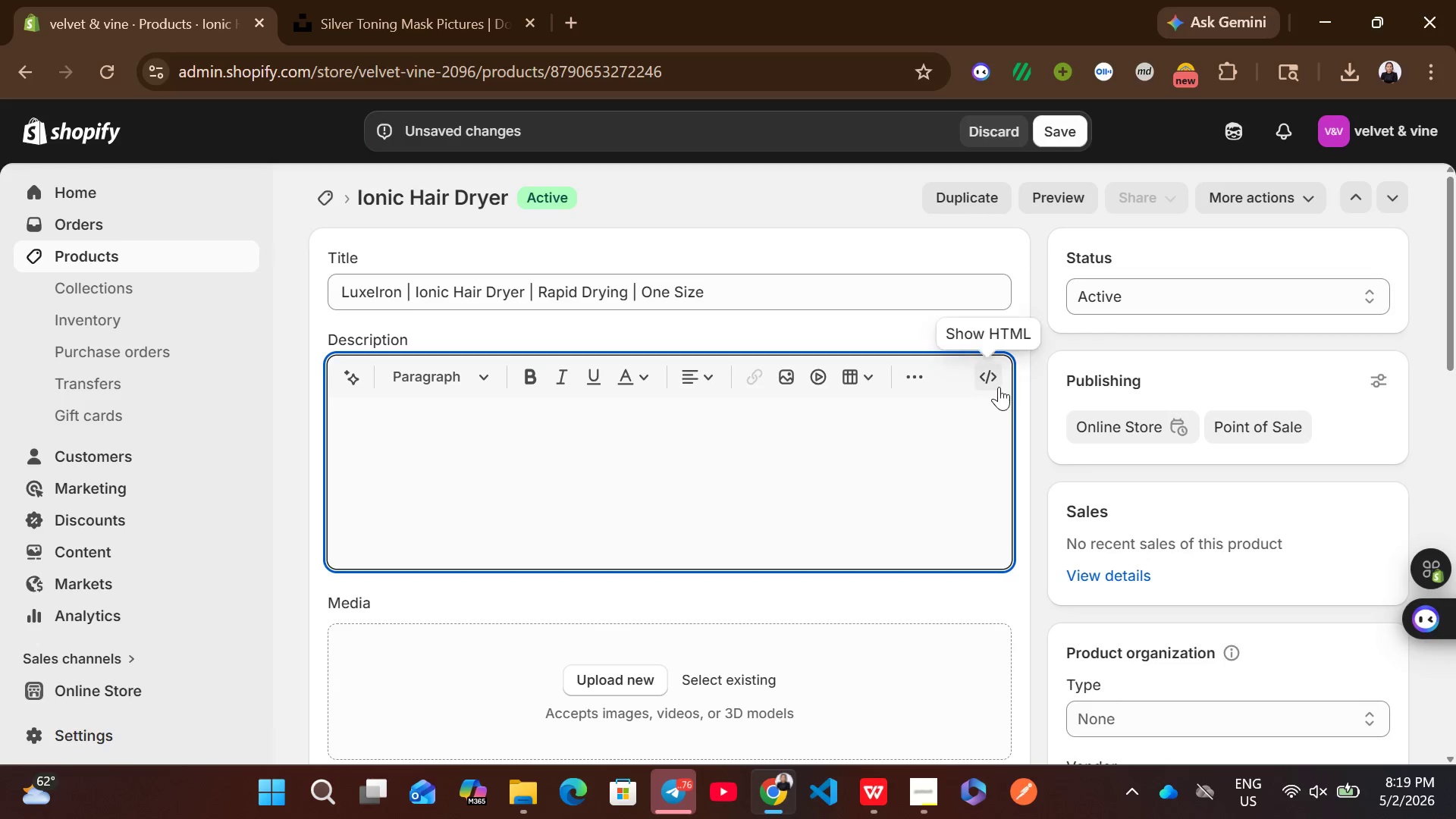 
left_click([999, 387])
 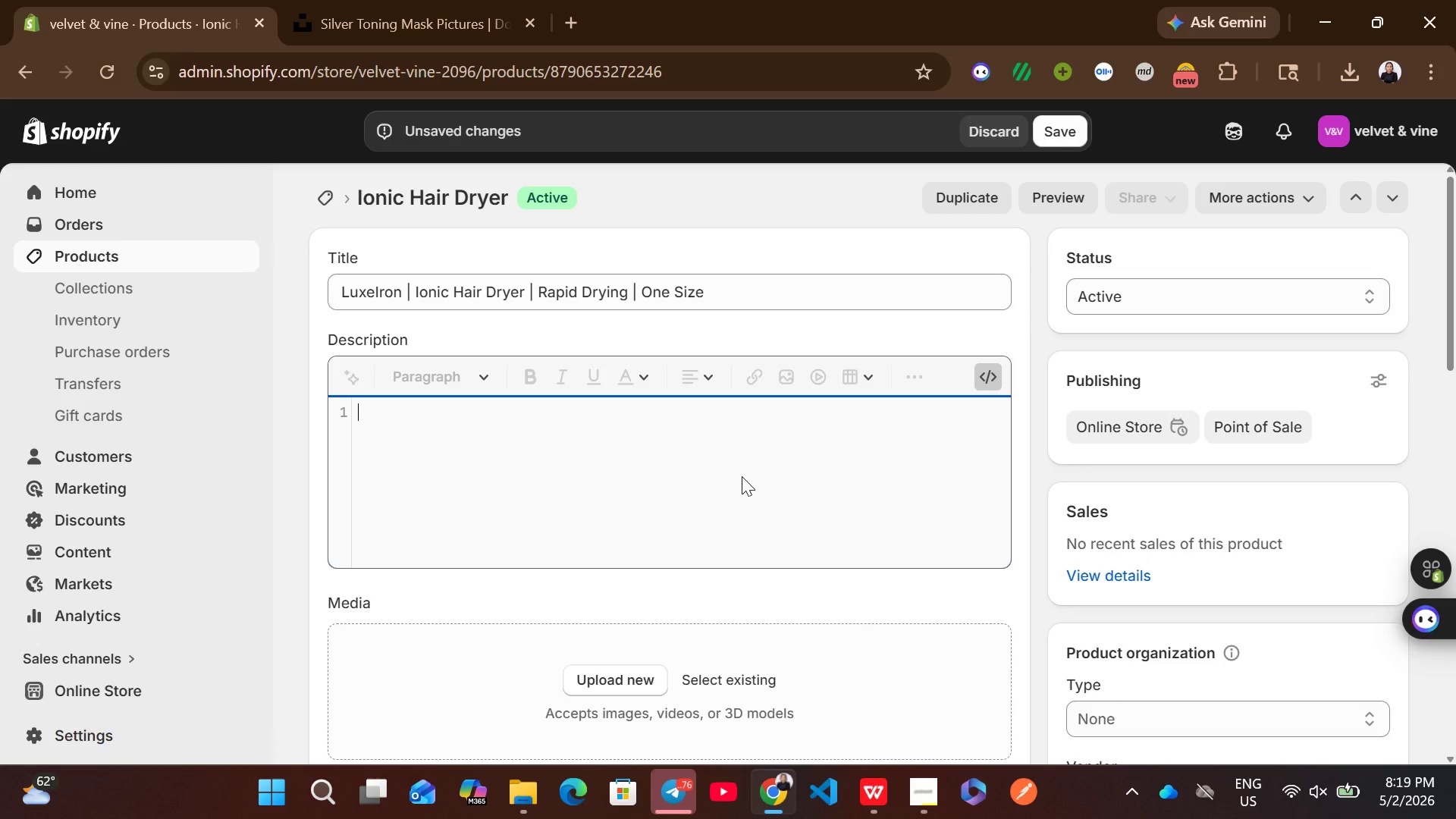 
left_click([742, 476])
 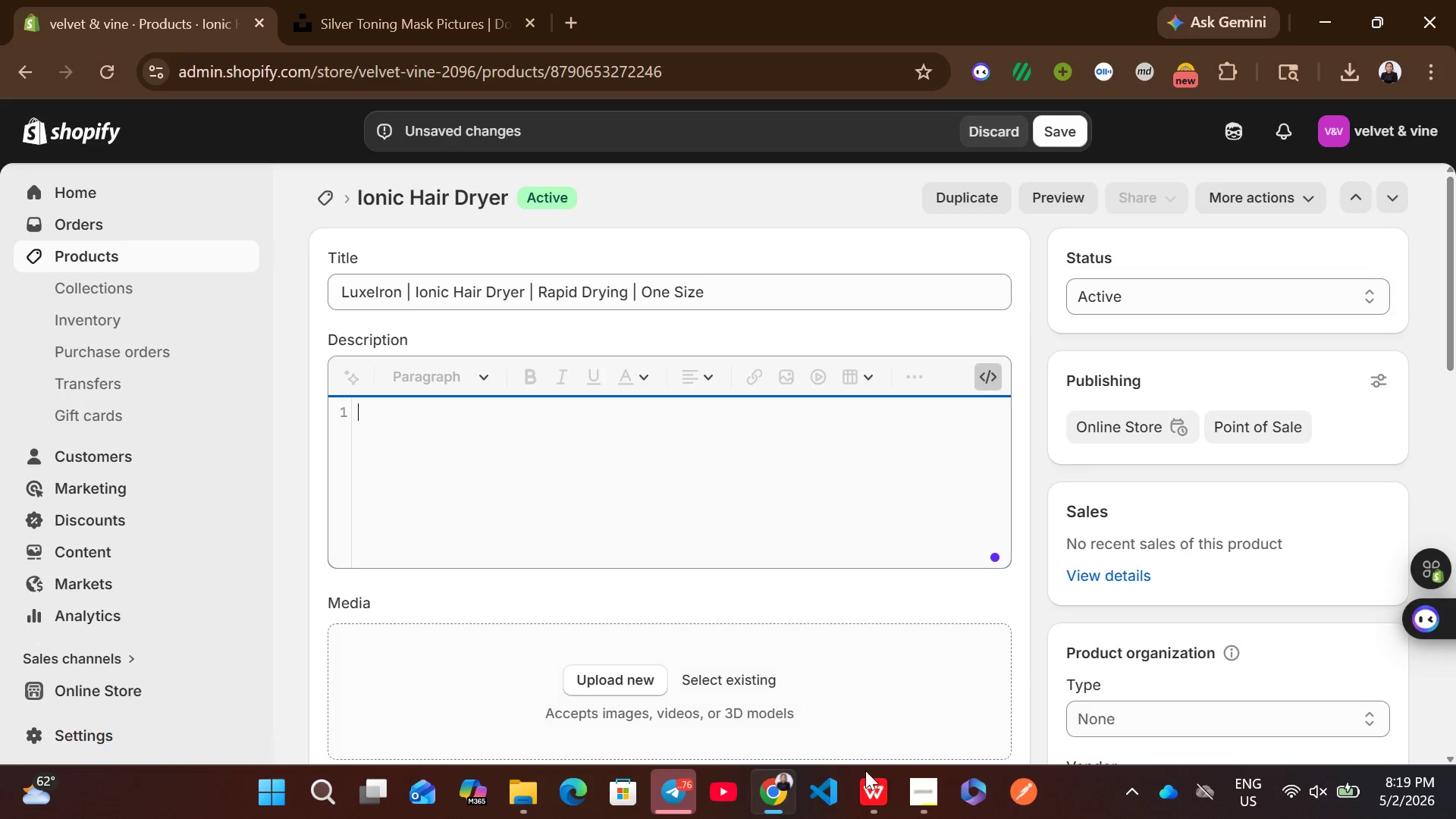 
left_click([865, 792])
 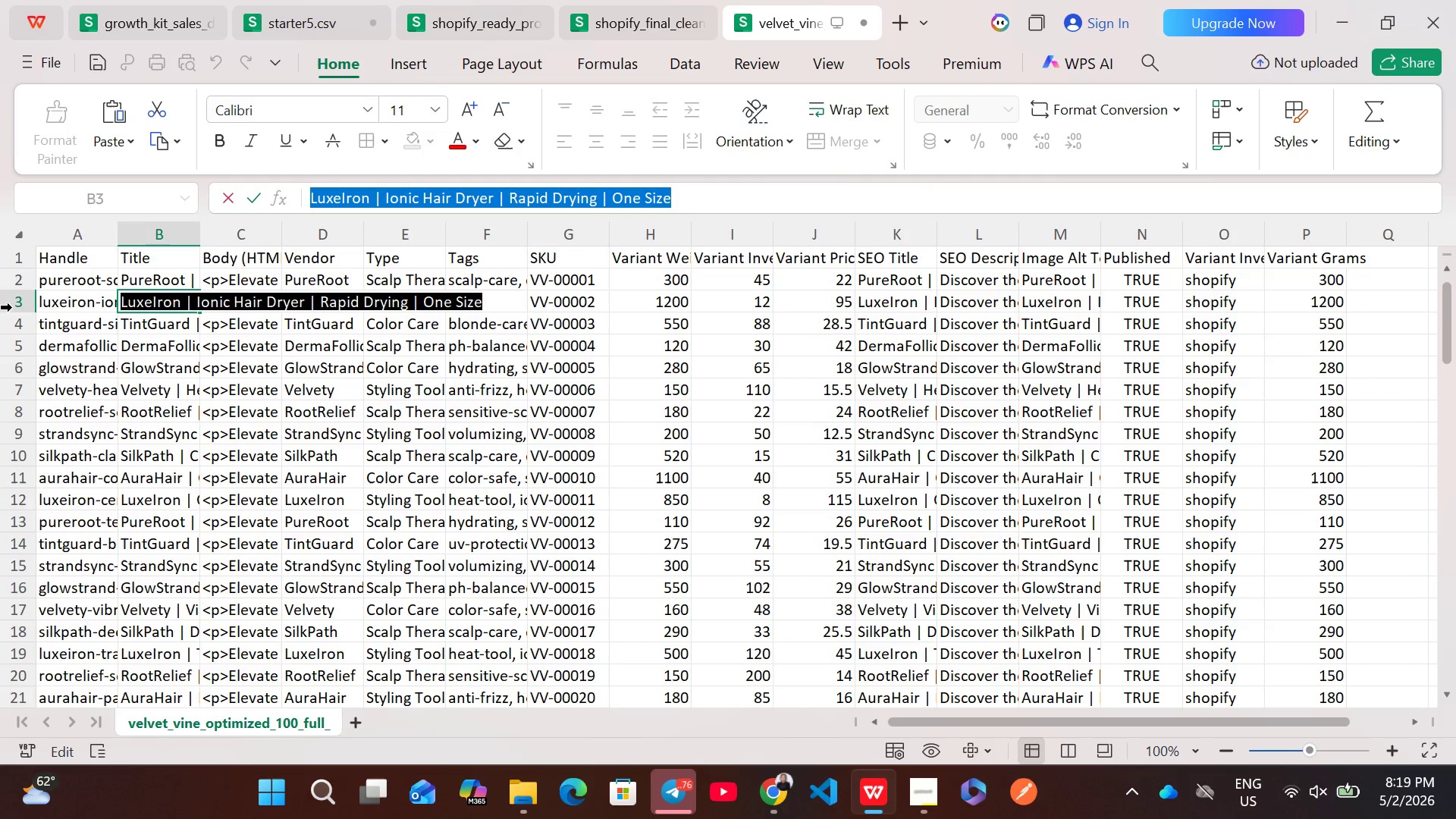 
left_click([12, 303])
 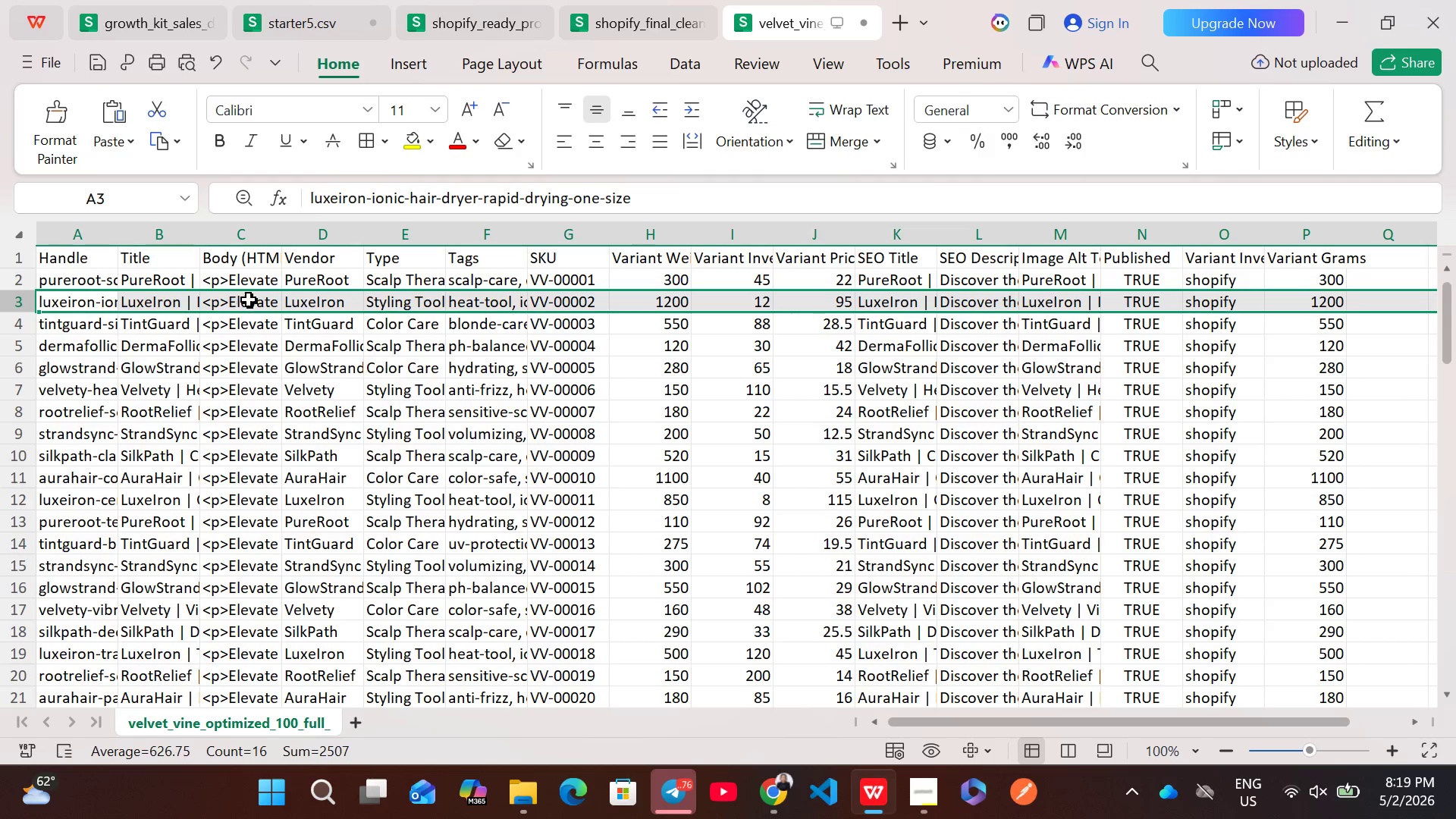 
double_click([249, 300])
 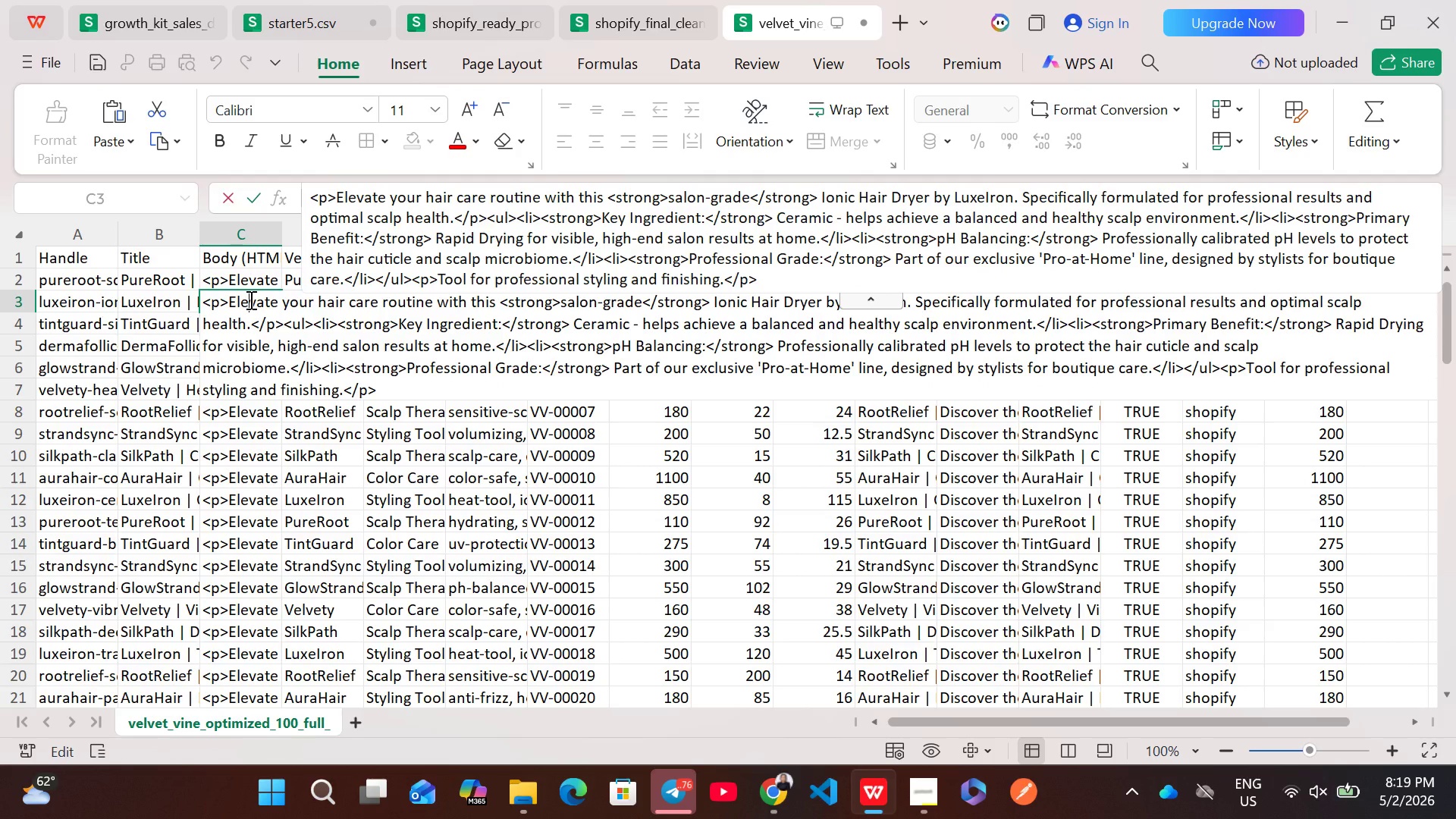 
key(Control+A)
 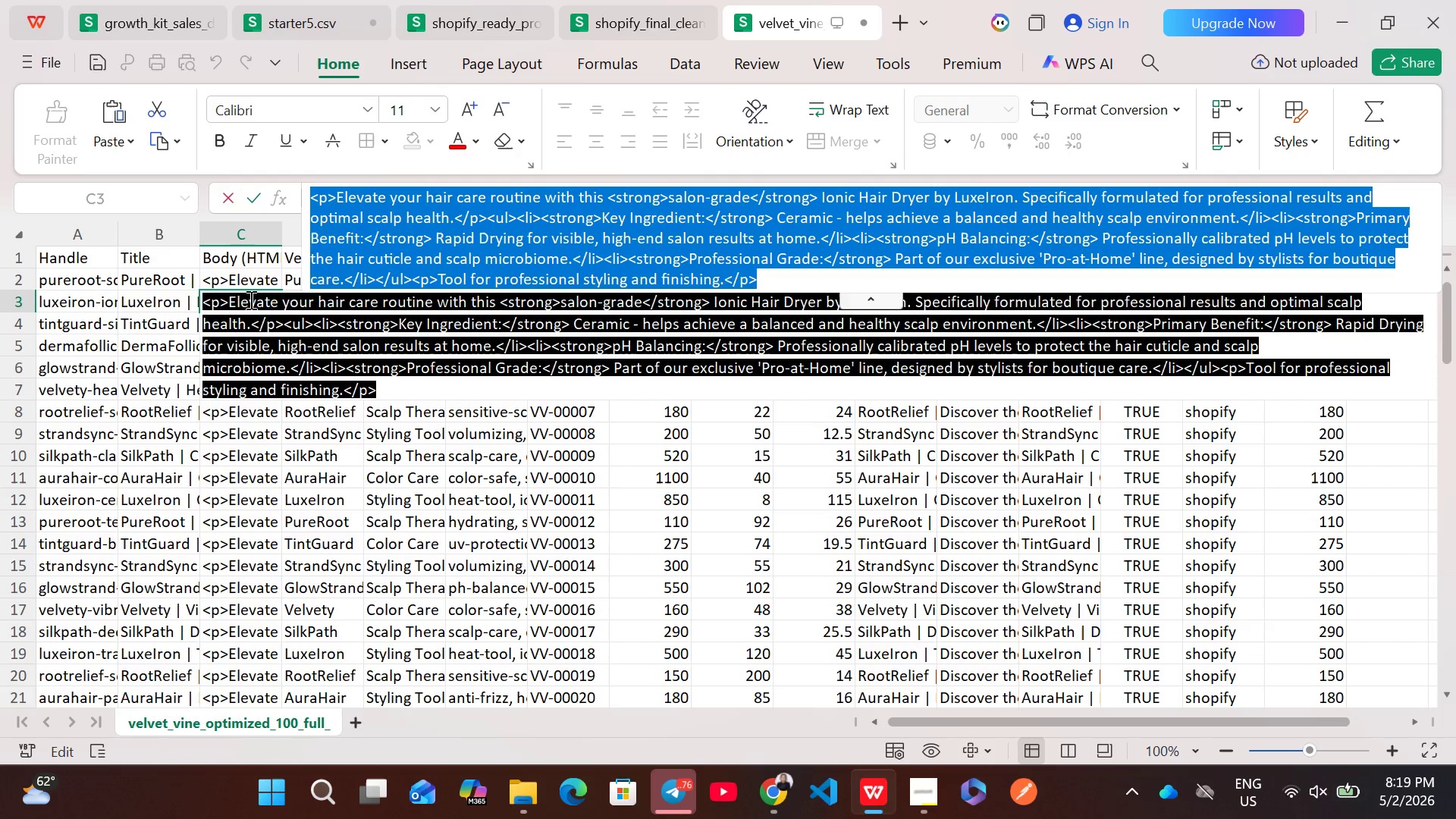 
key(Control+C)
 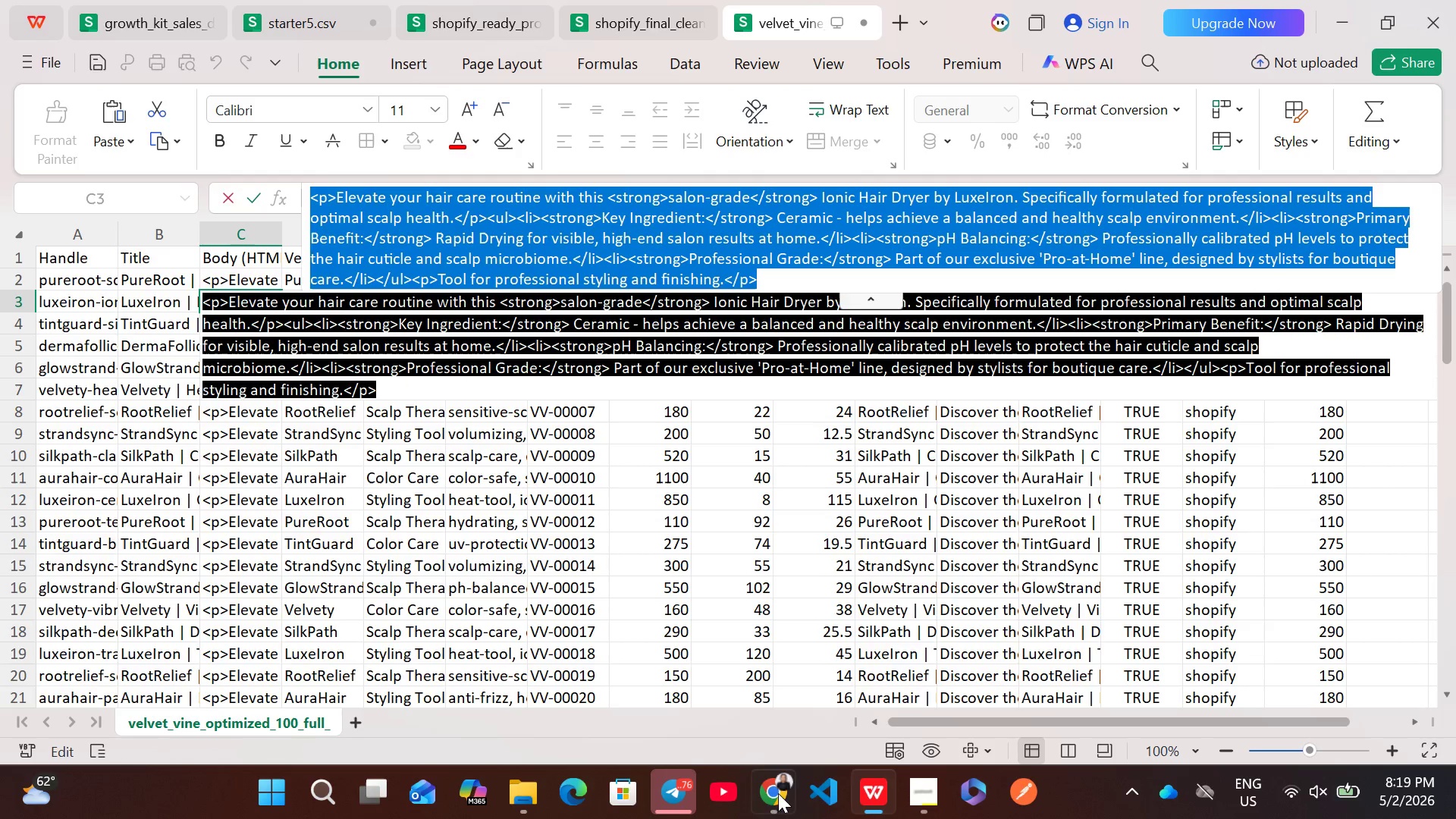 
left_click([772, 802])
 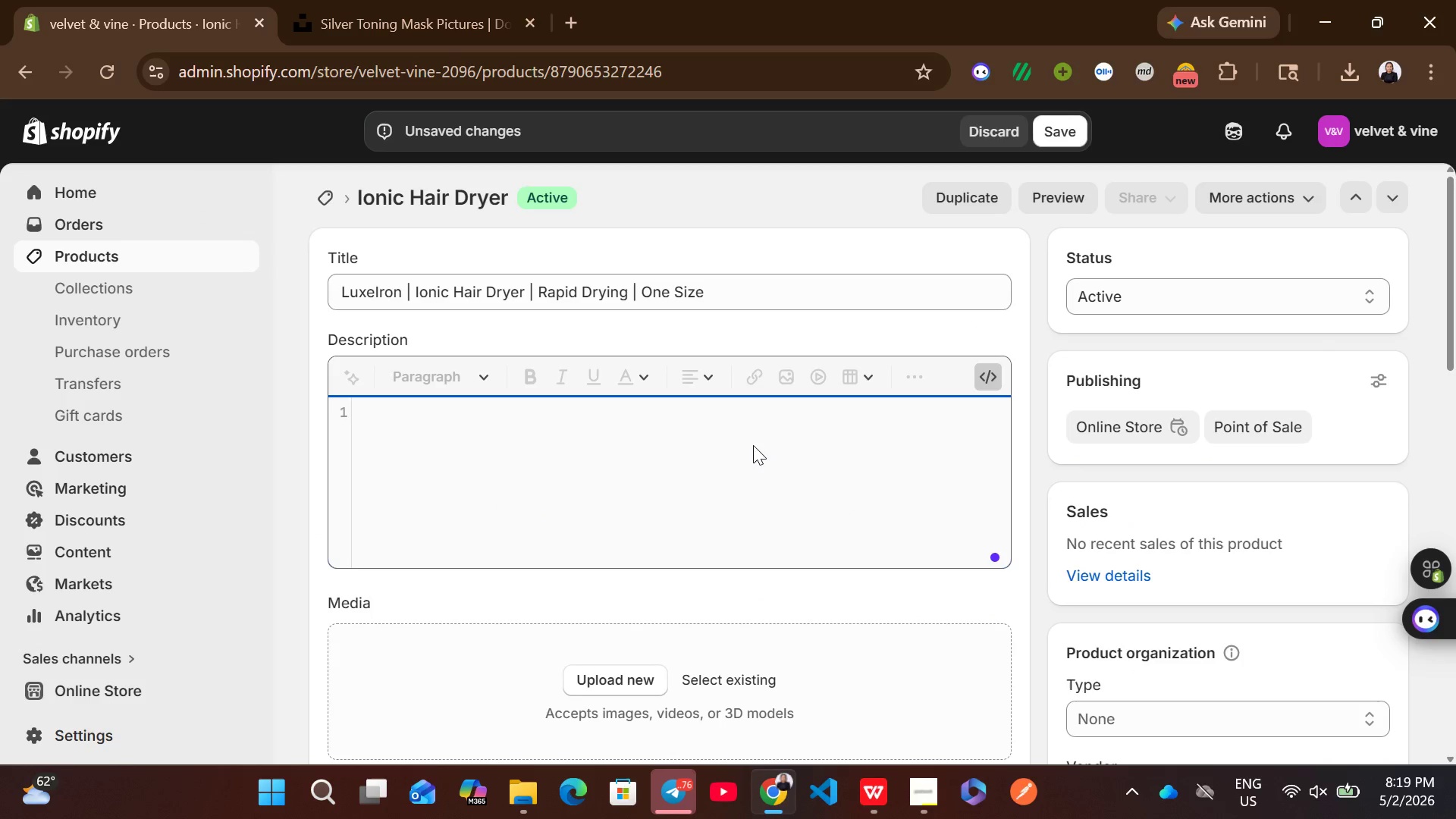 
left_click([762, 448])
 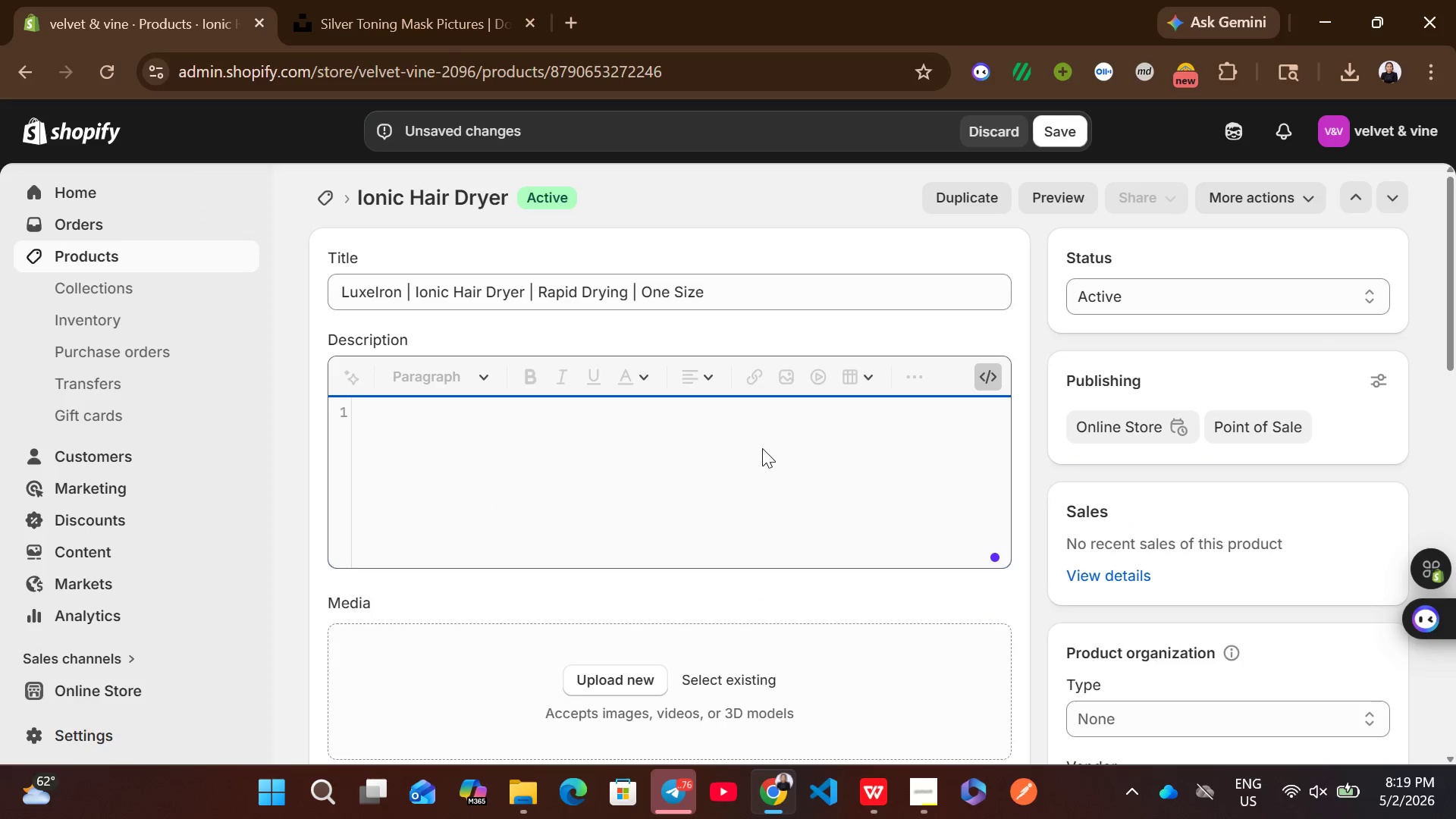 
key(Control+V)
 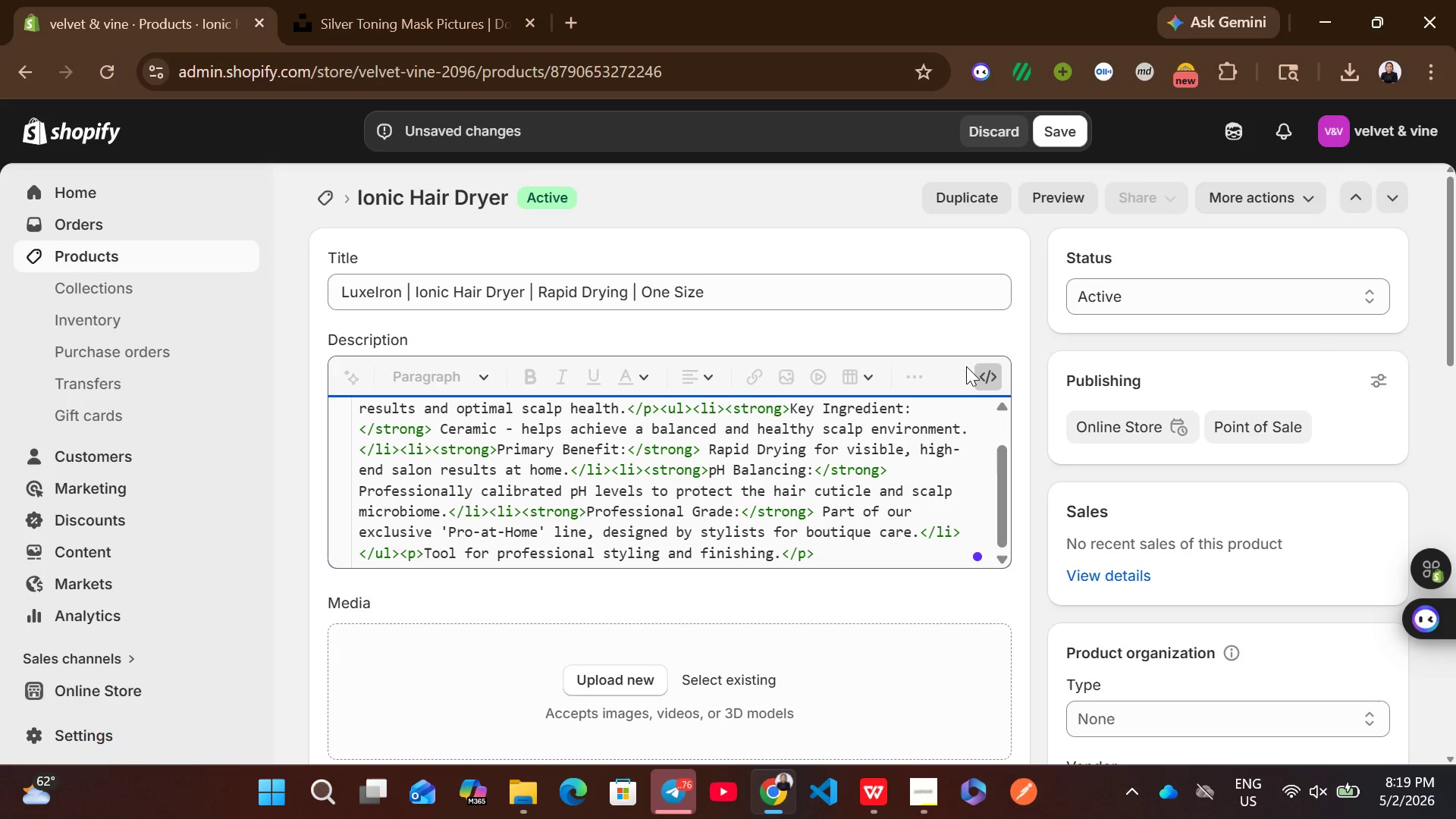 
left_click([966, 366])
 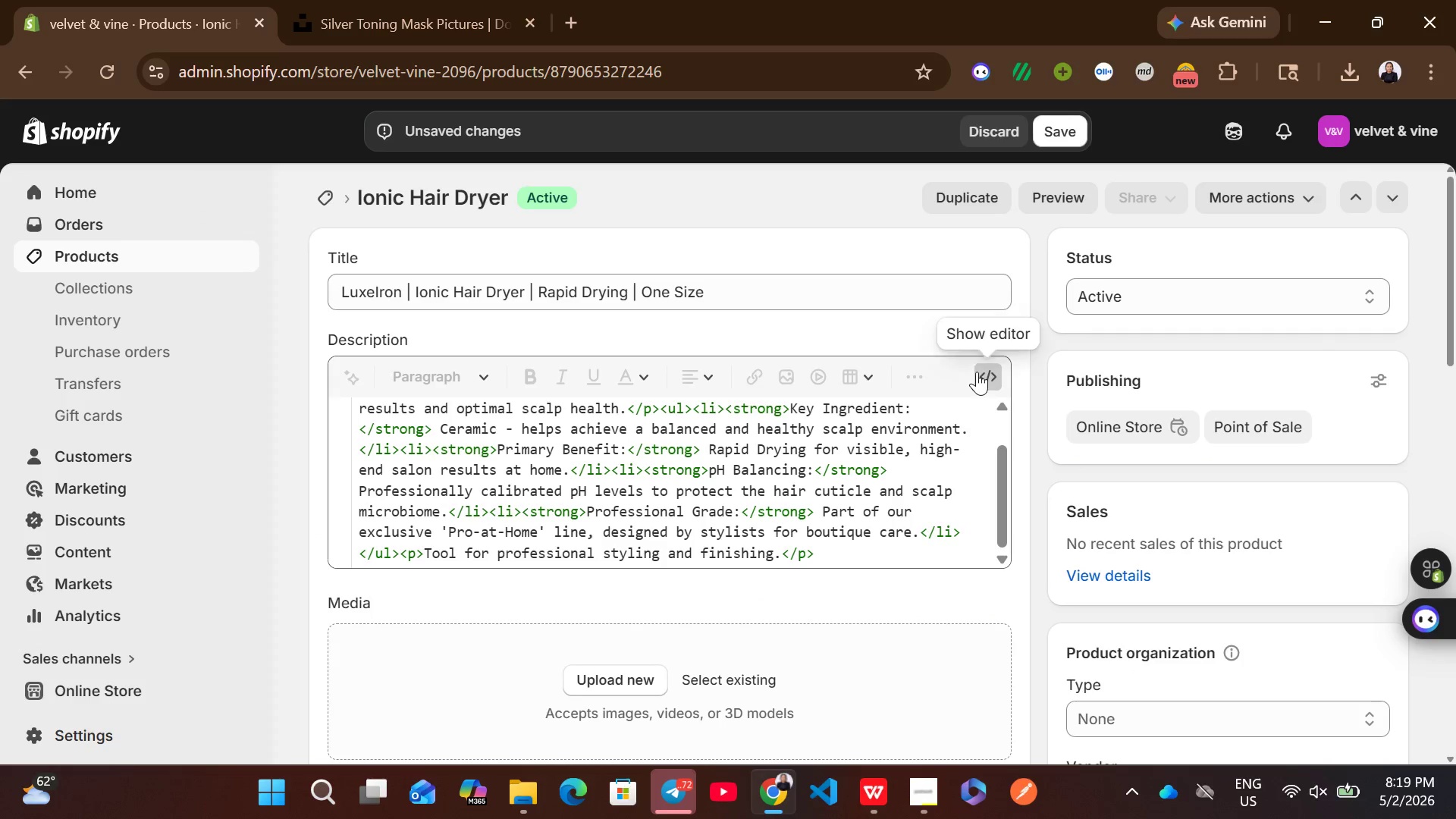 
left_click([977, 372])
 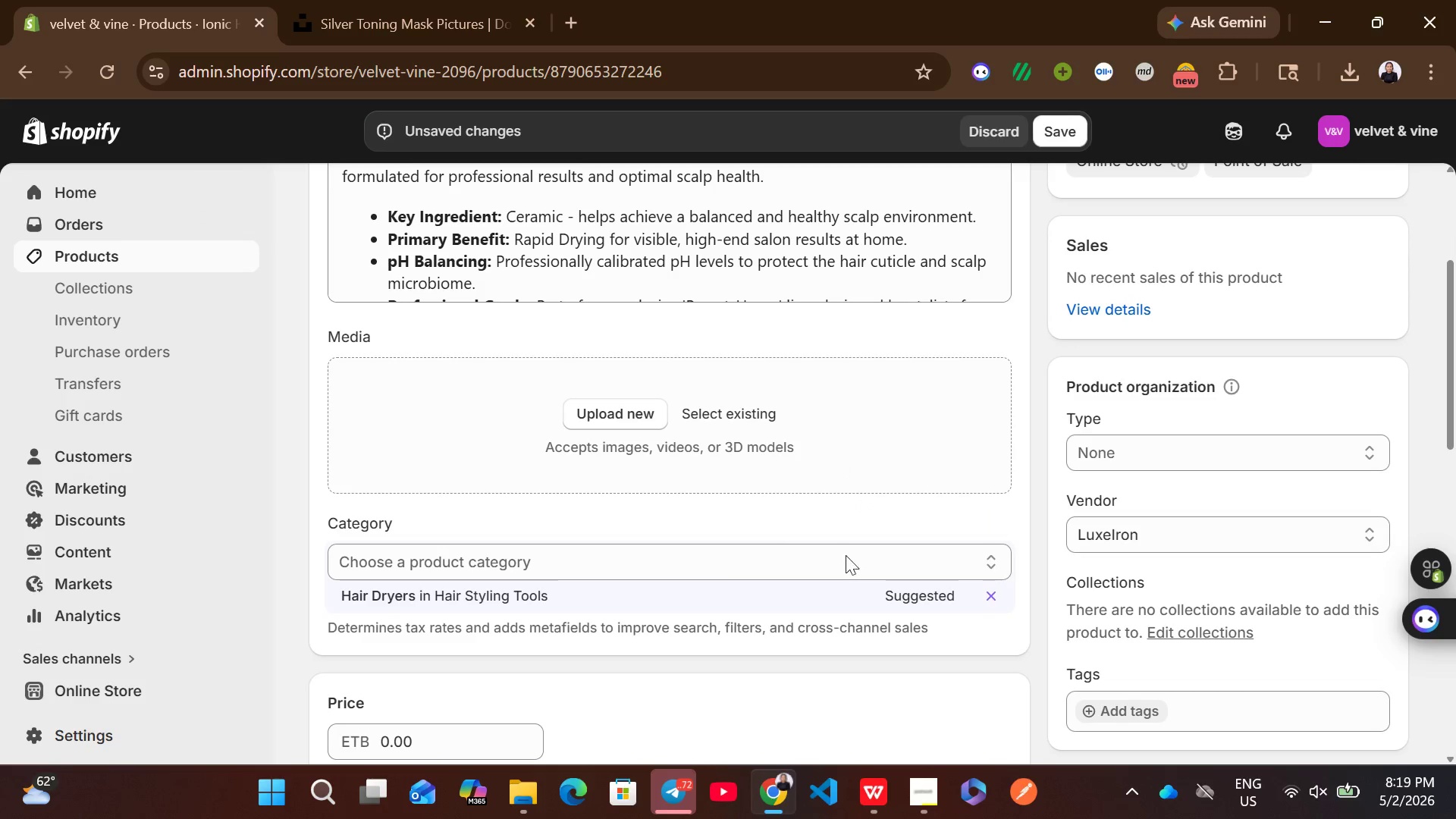 
left_click([595, 610])
 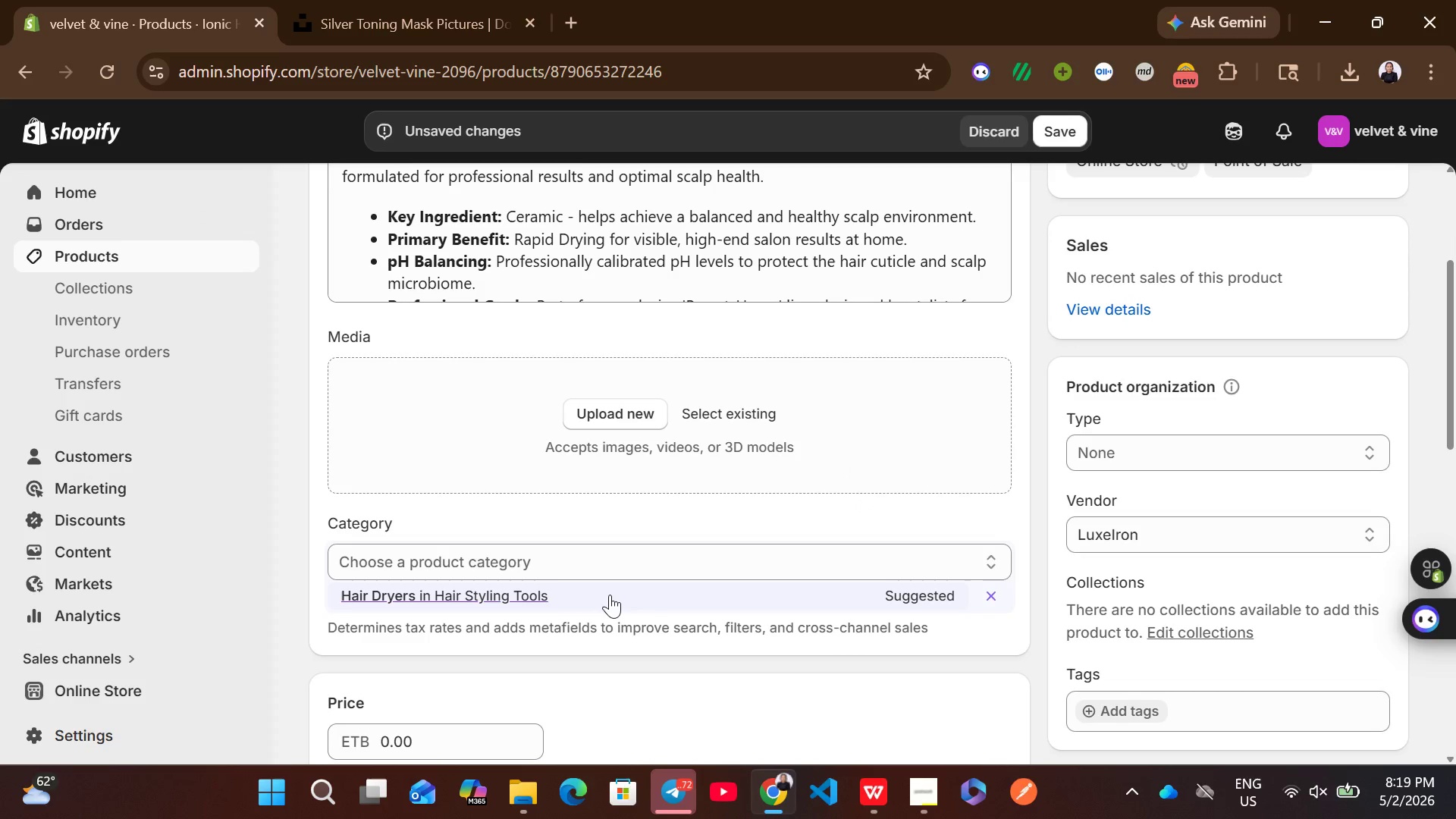 
left_click([610, 595])
 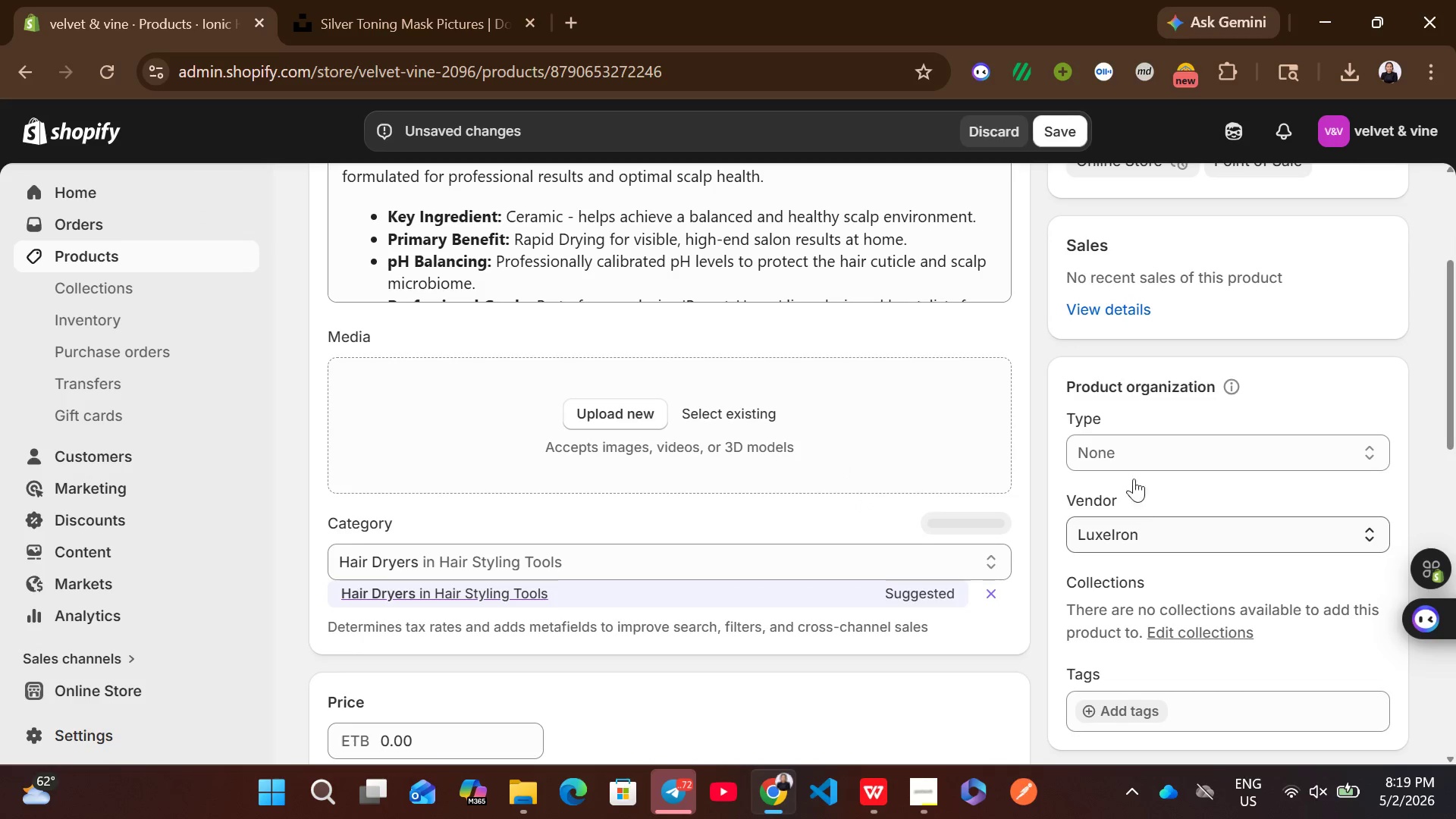 
left_click([1139, 451])
 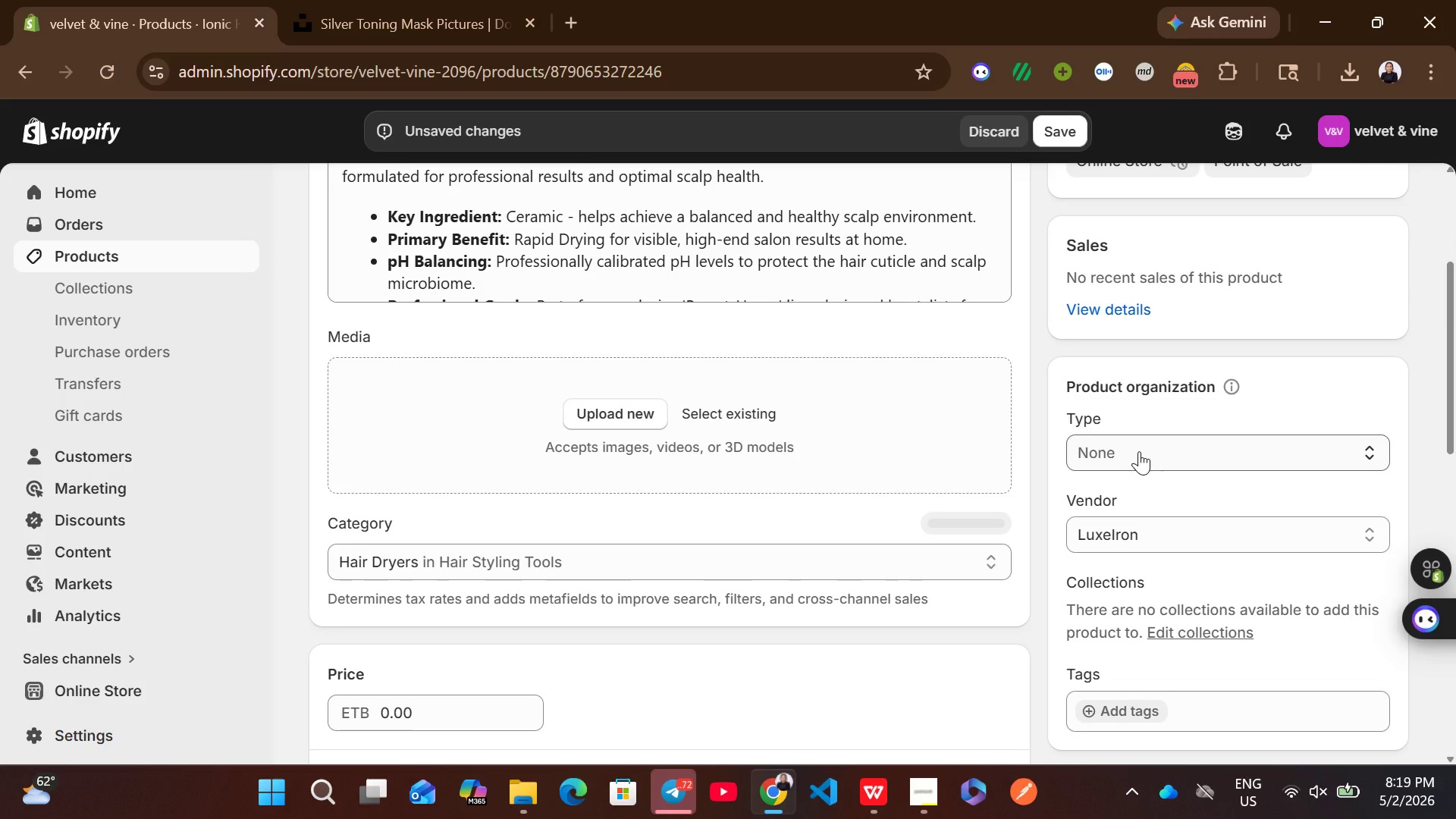 
left_click([1139, 451])
 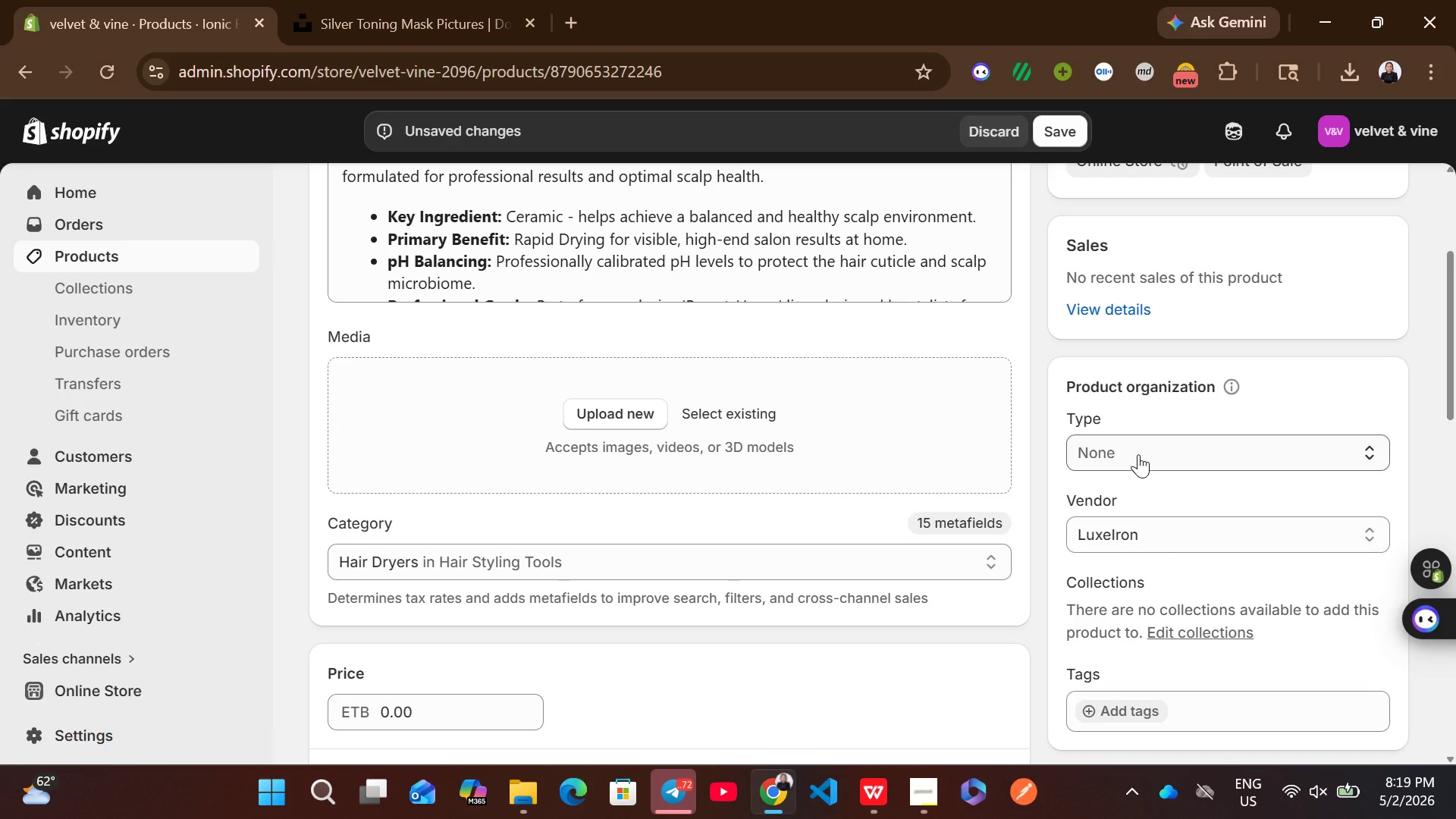 
left_click([1123, 447])
 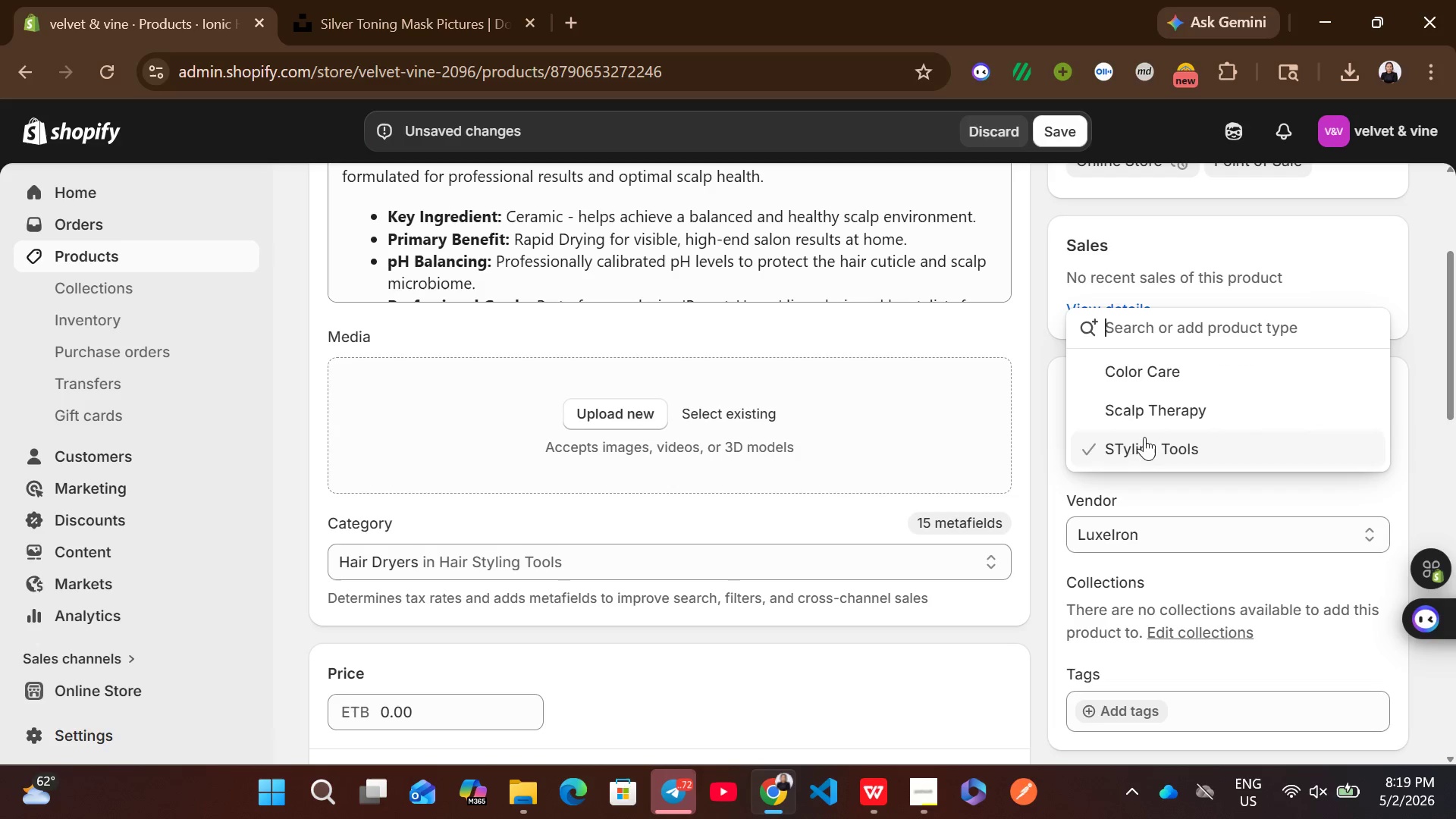 
left_click([1154, 442])
 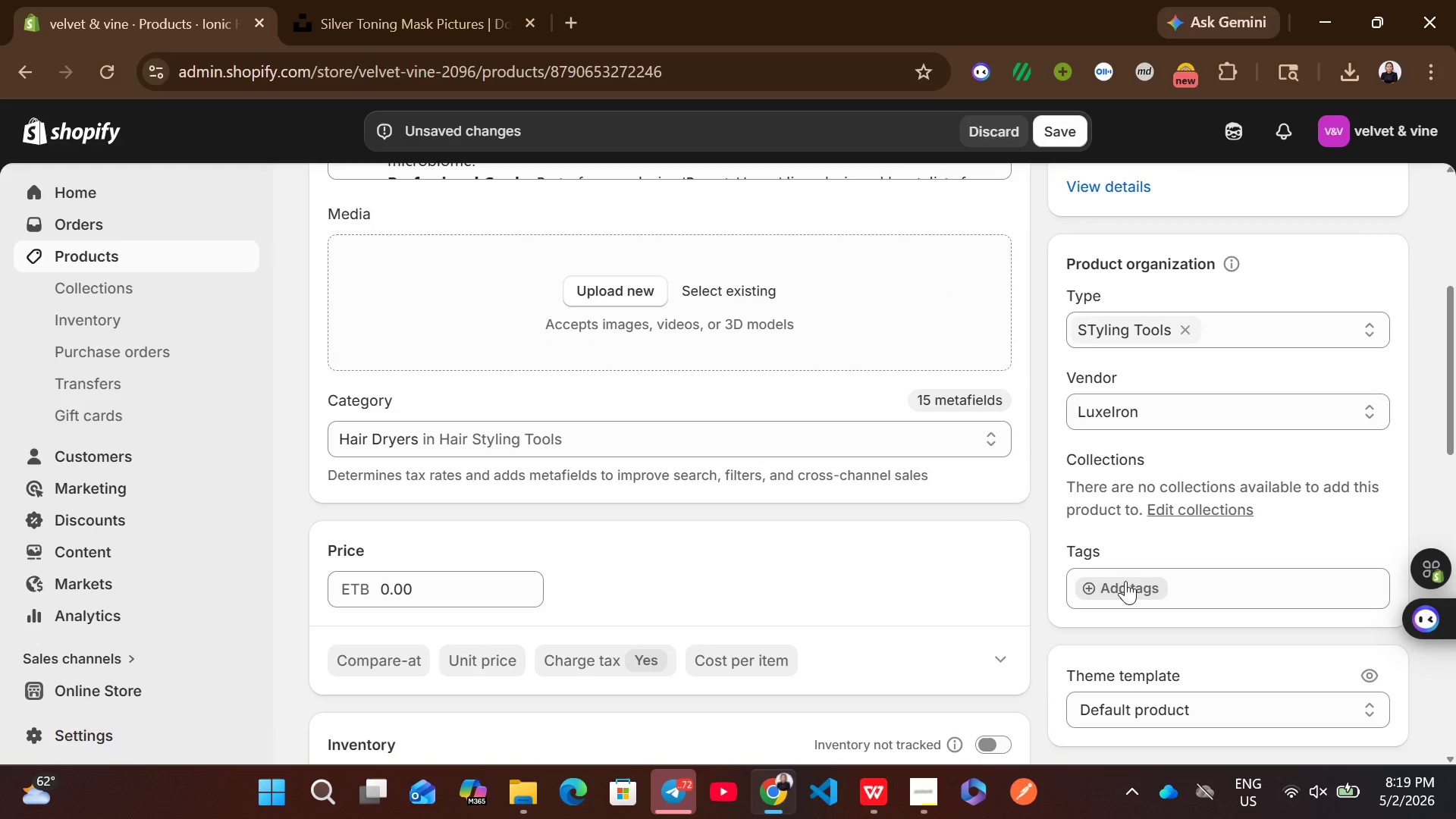 
left_click([1127, 593])
 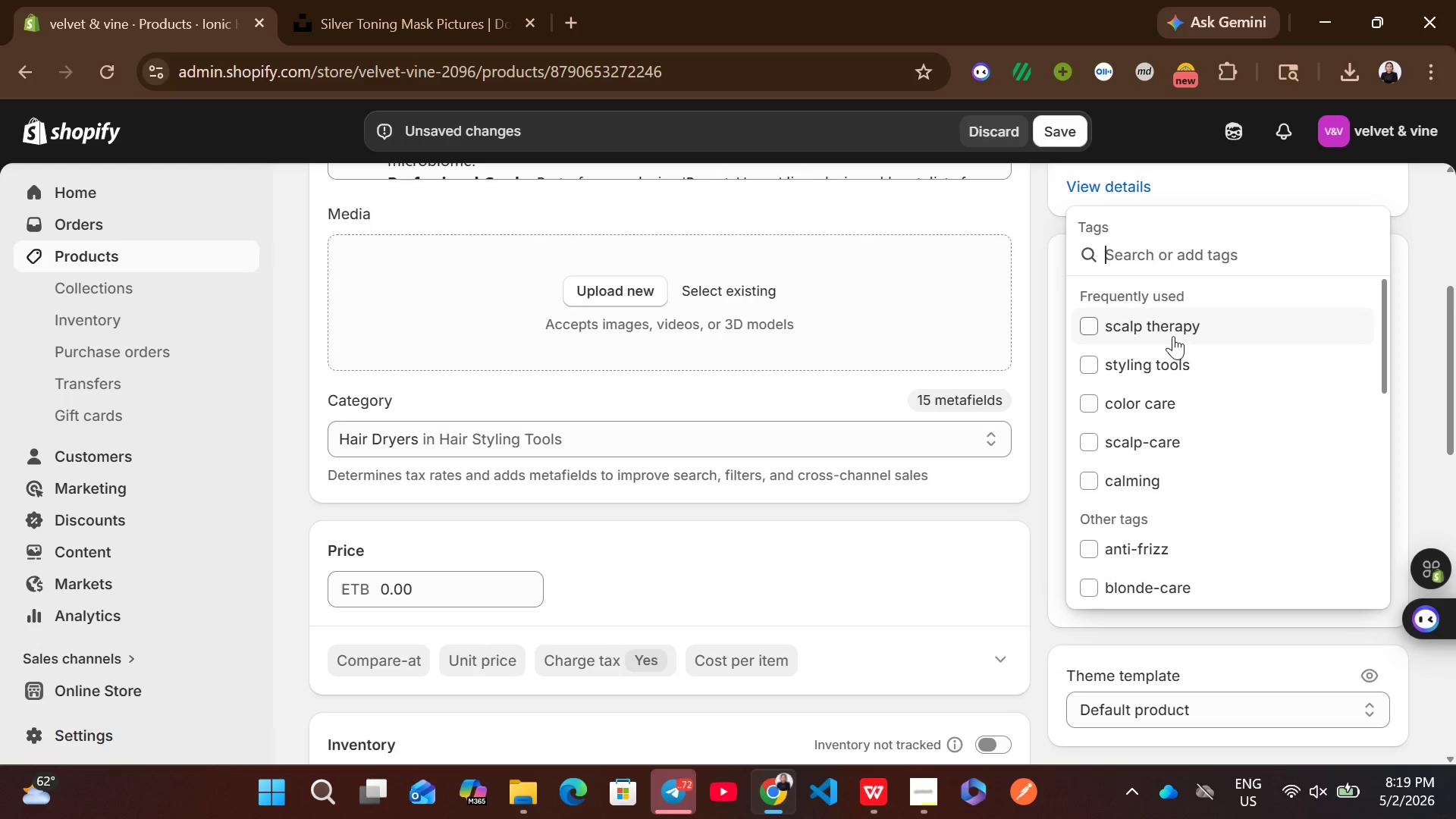 
left_click([1156, 365])
 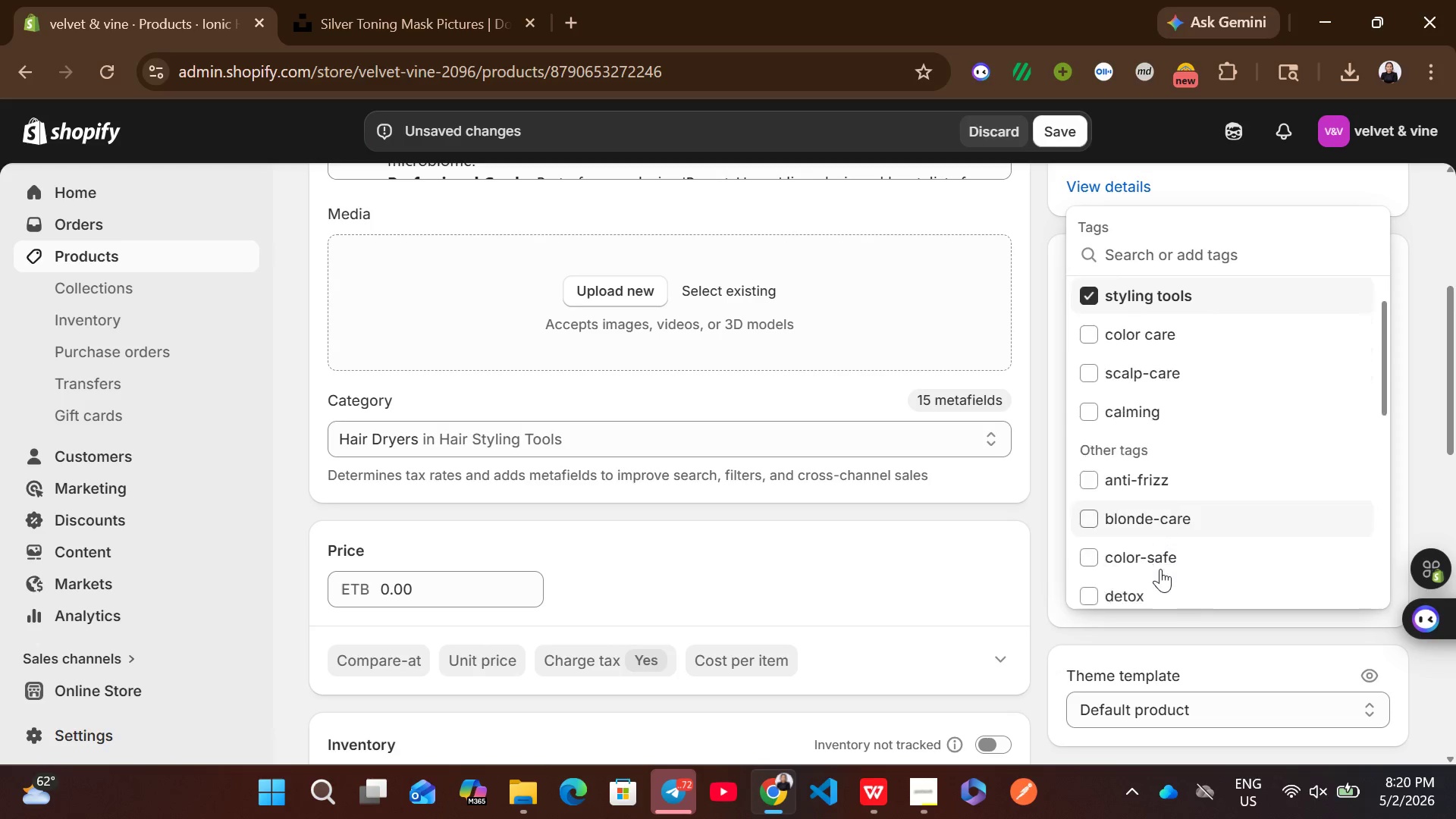 
wait(5.45)
 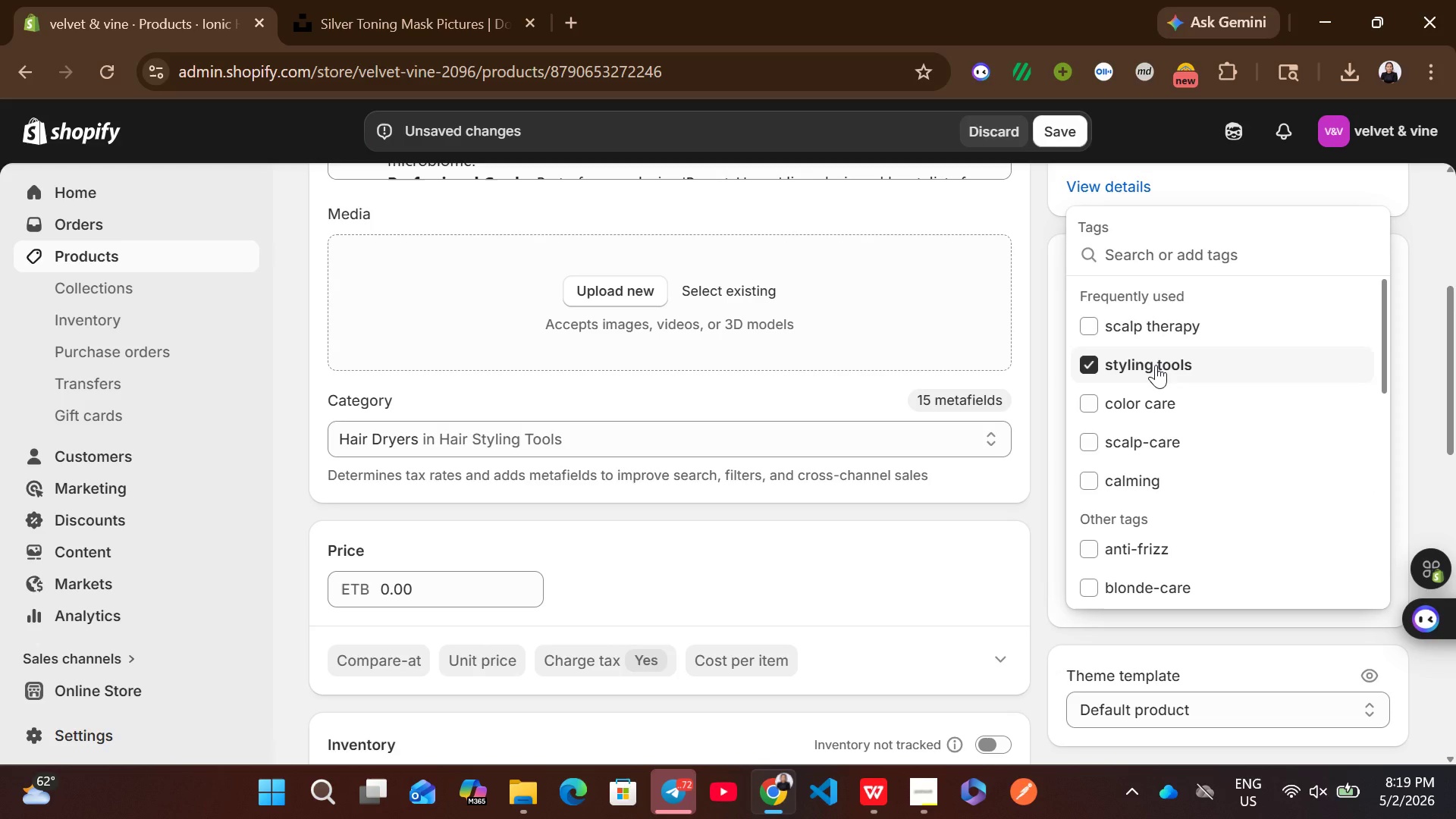 
left_click([1171, 524])
 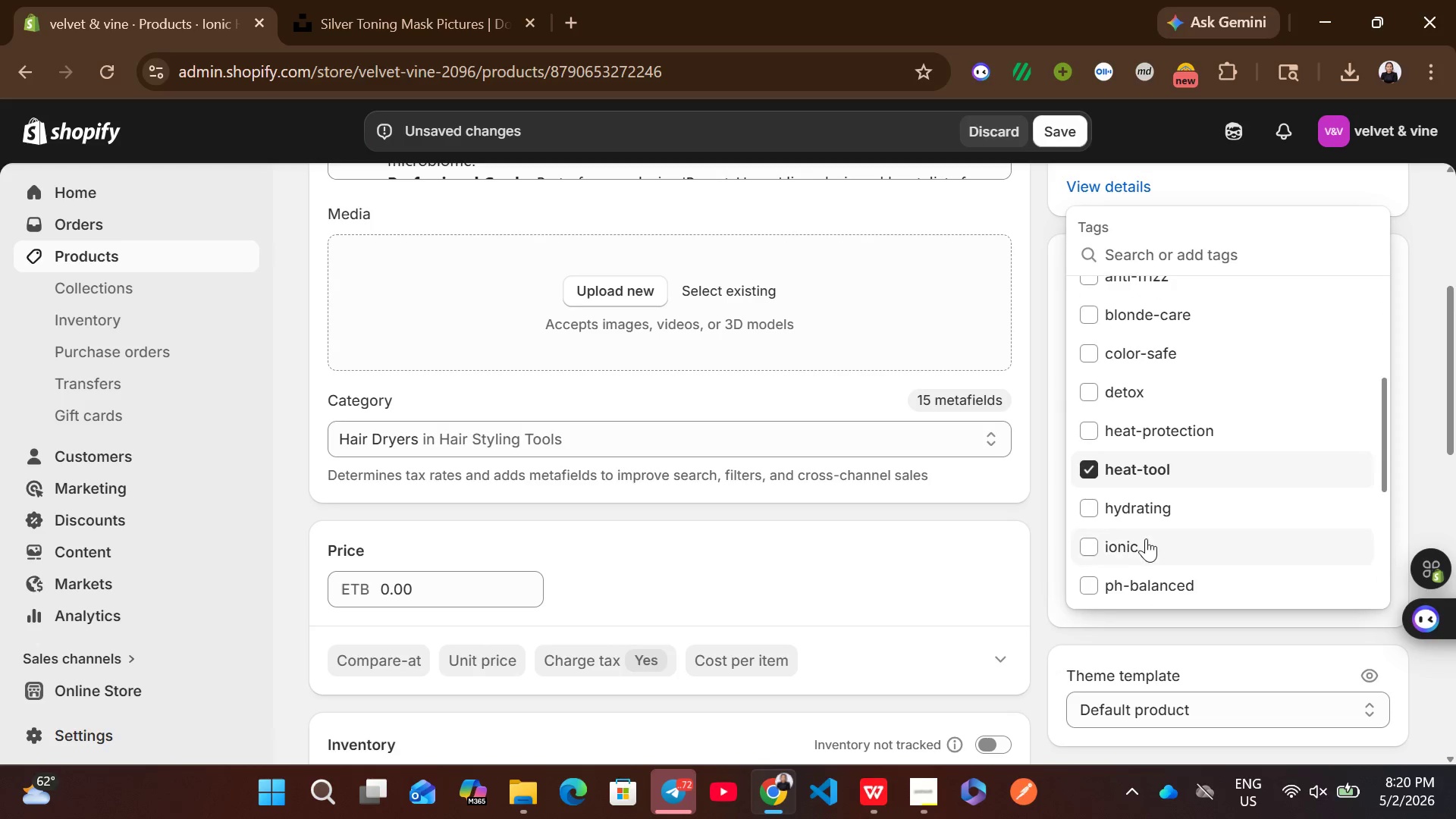 
left_click([1137, 535])
 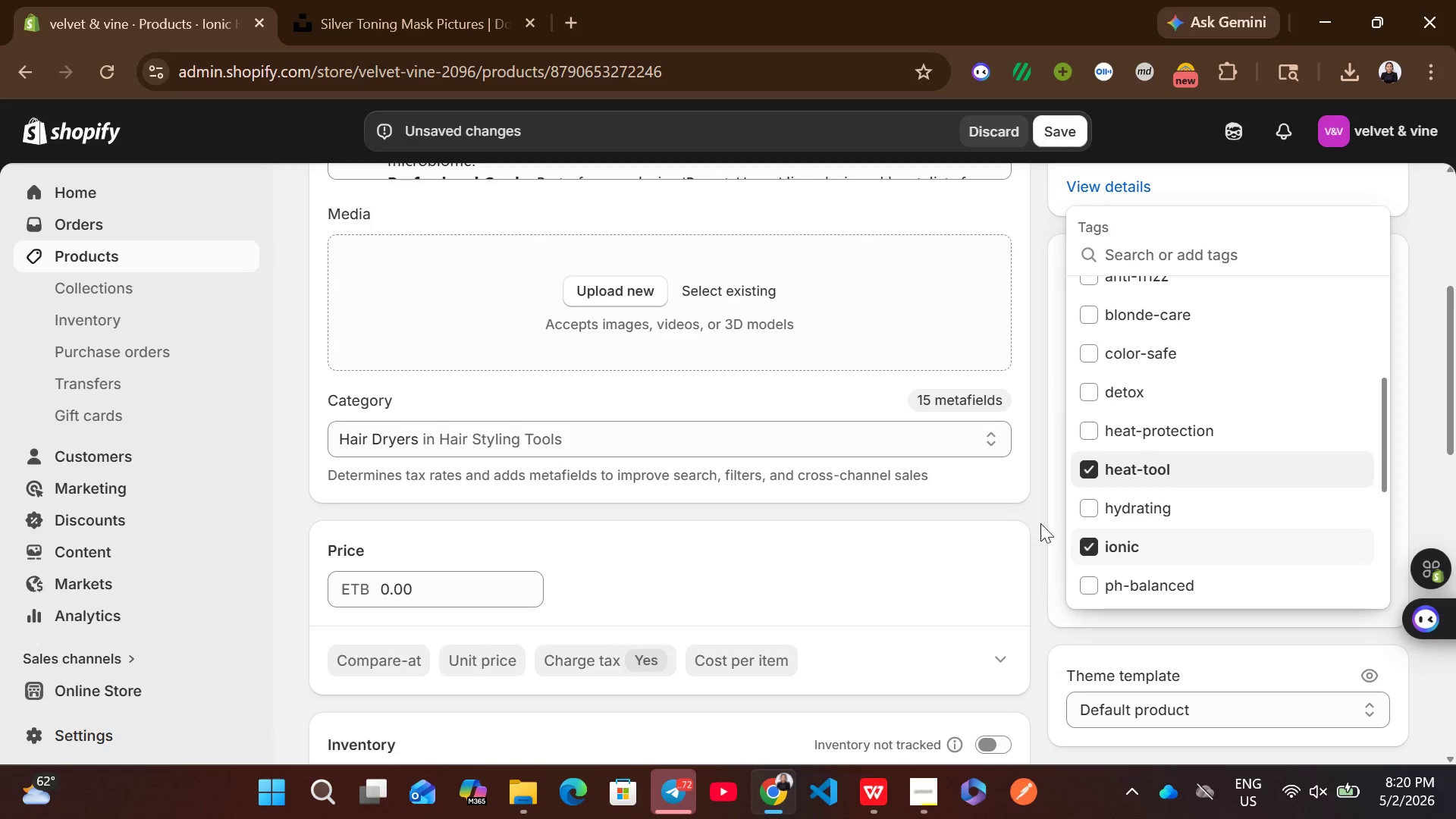 
left_click([1035, 519])
 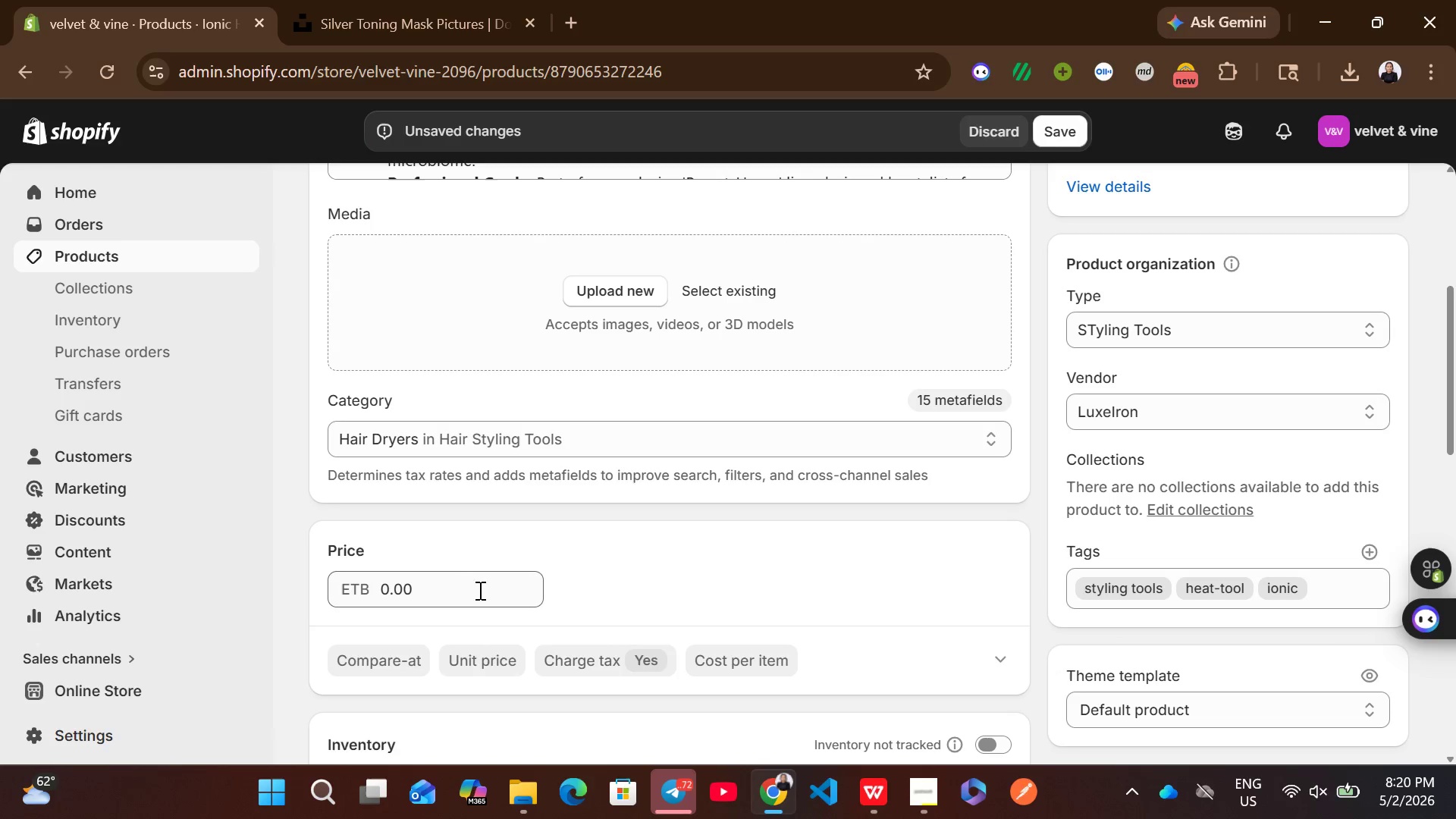 
left_click([467, 583])
 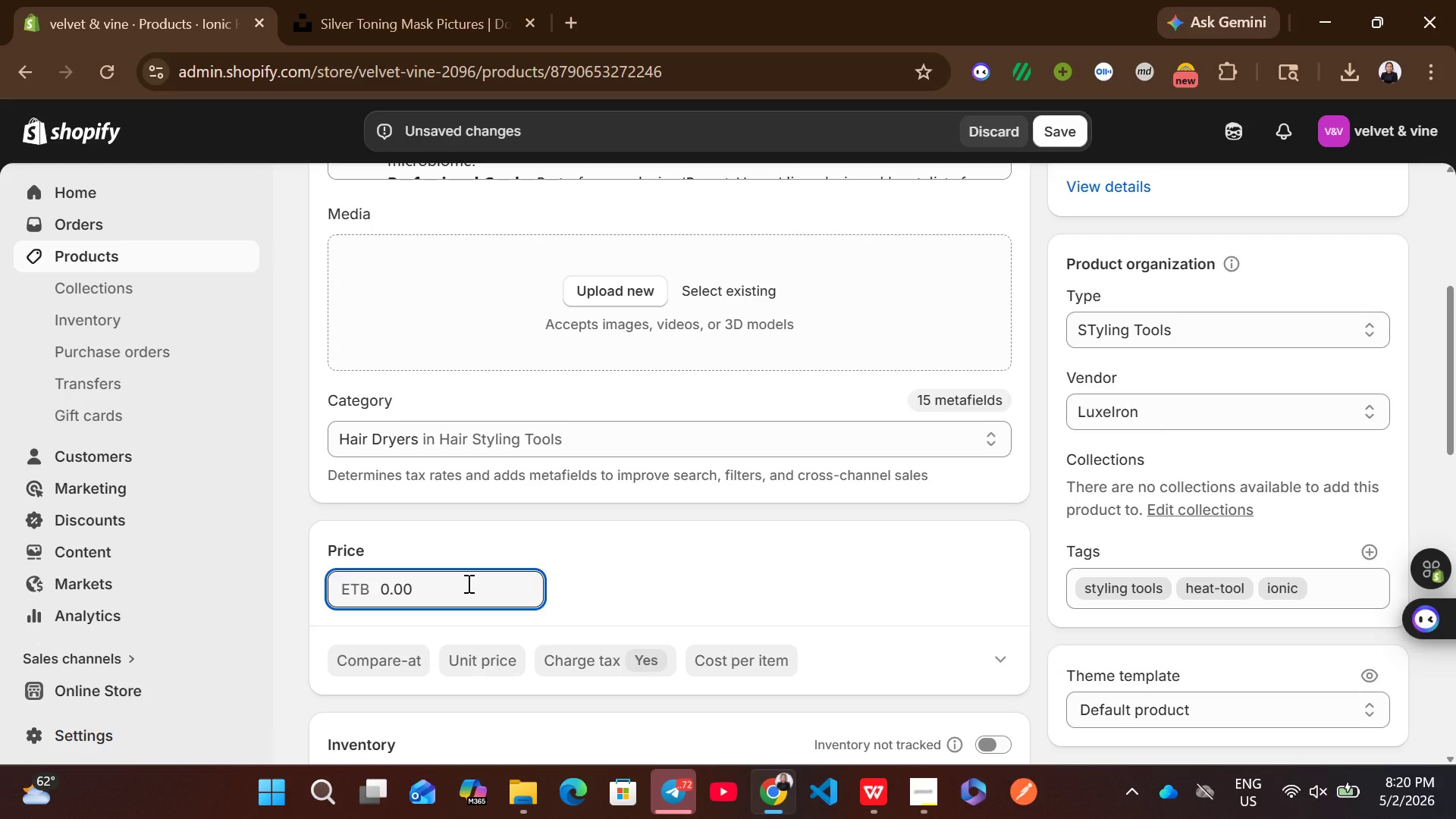 
key(Control+A)
 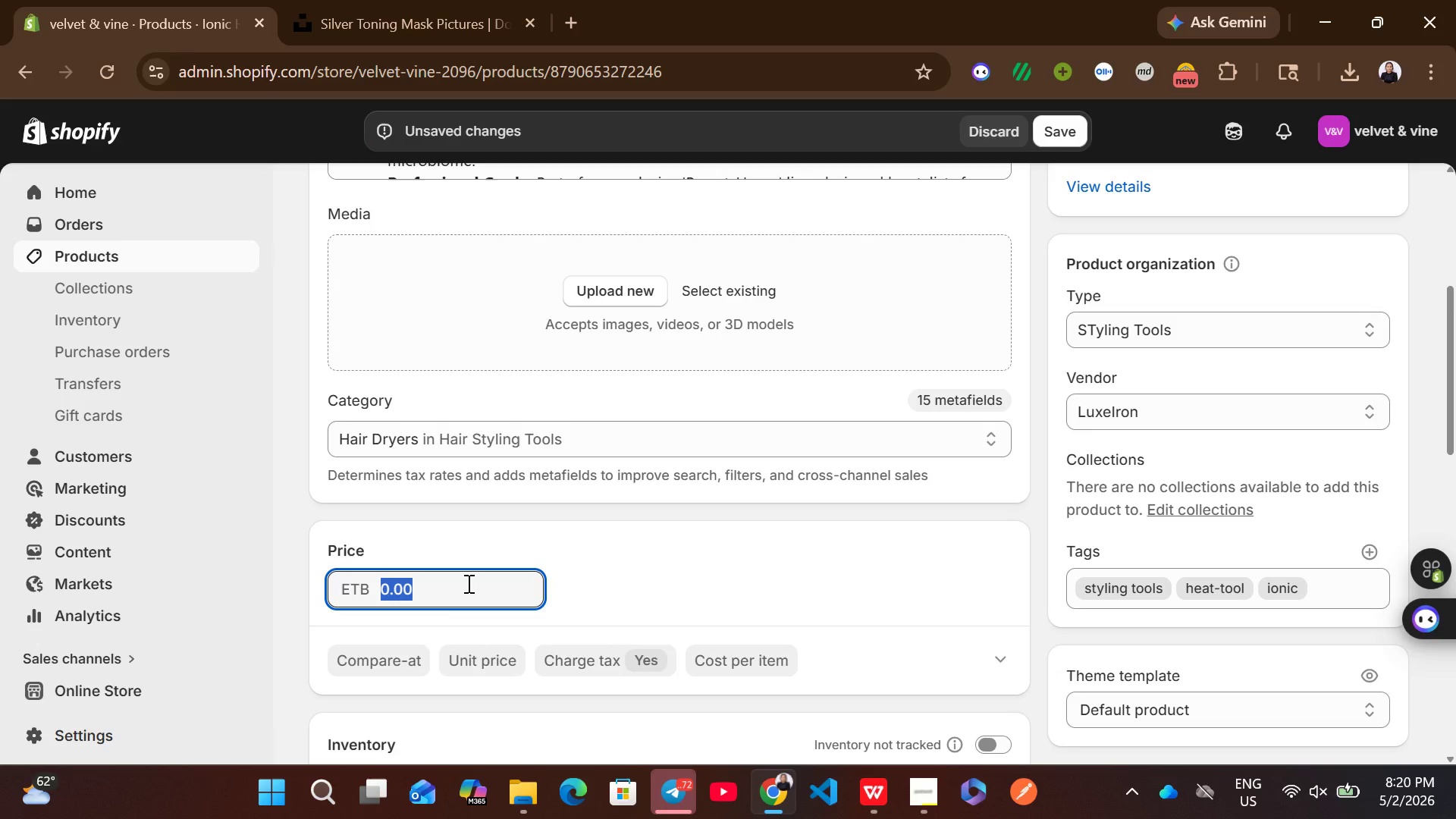 
type(95)
 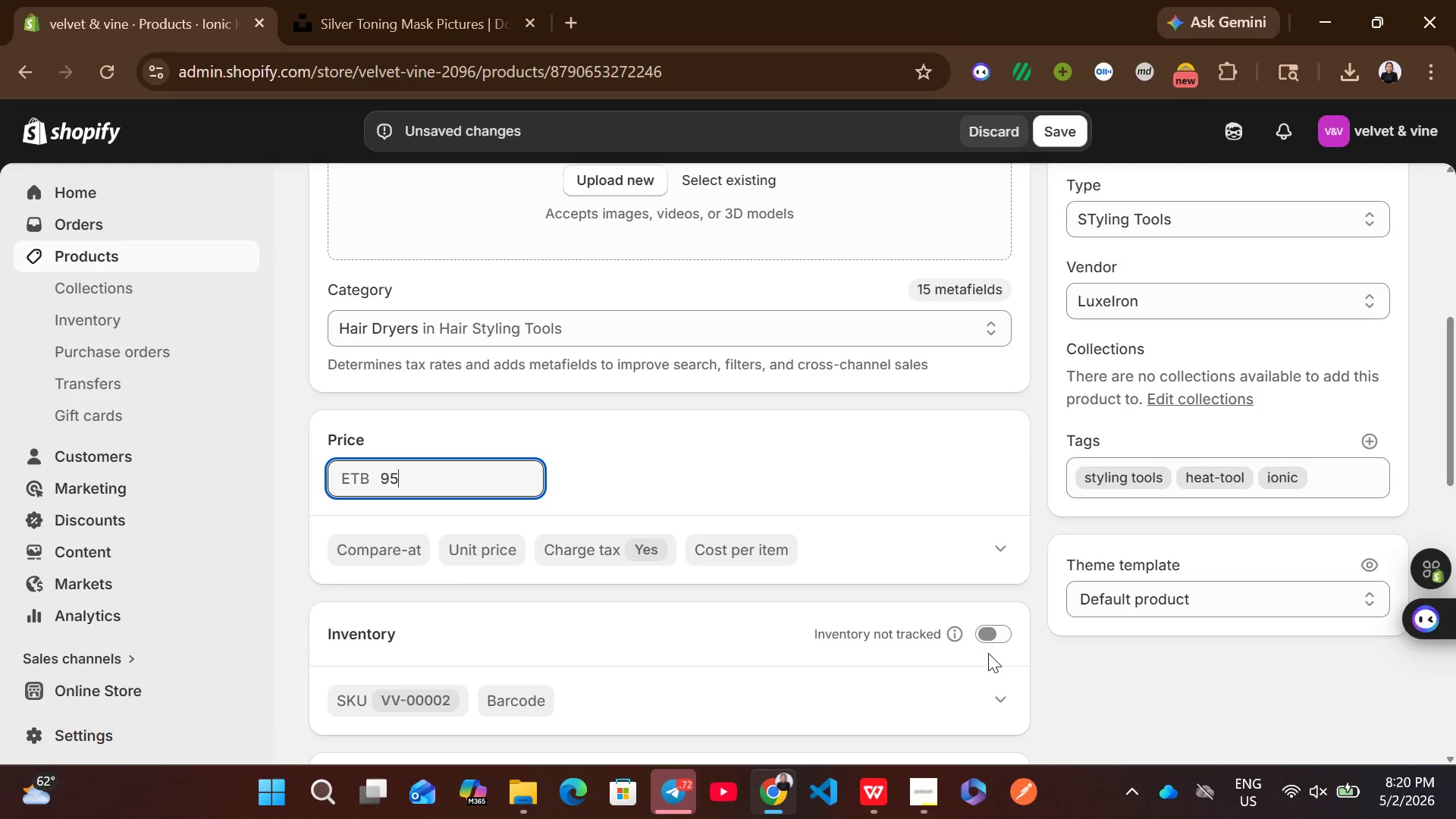 
left_click([982, 626])
 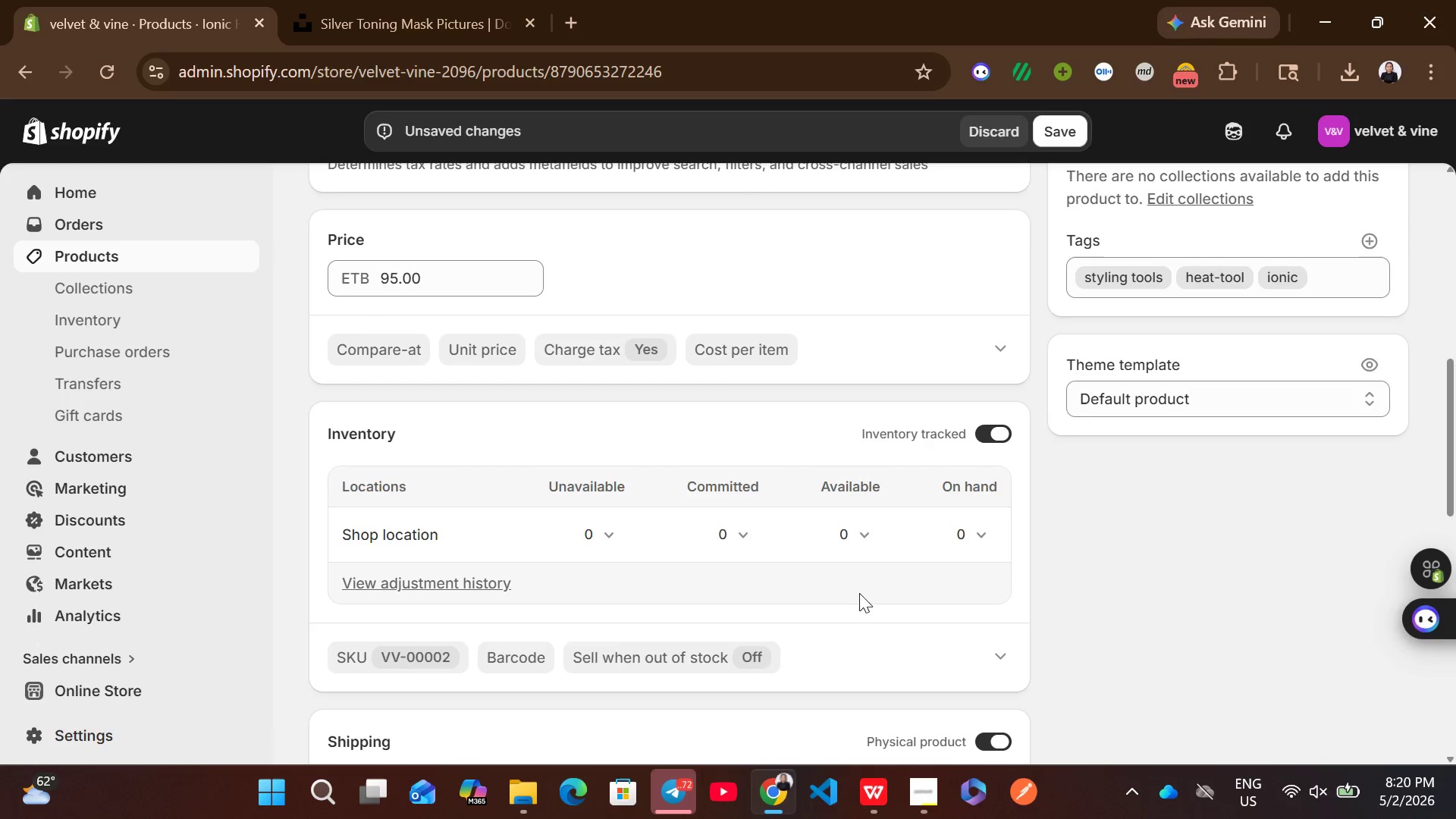 
left_click([853, 537])
 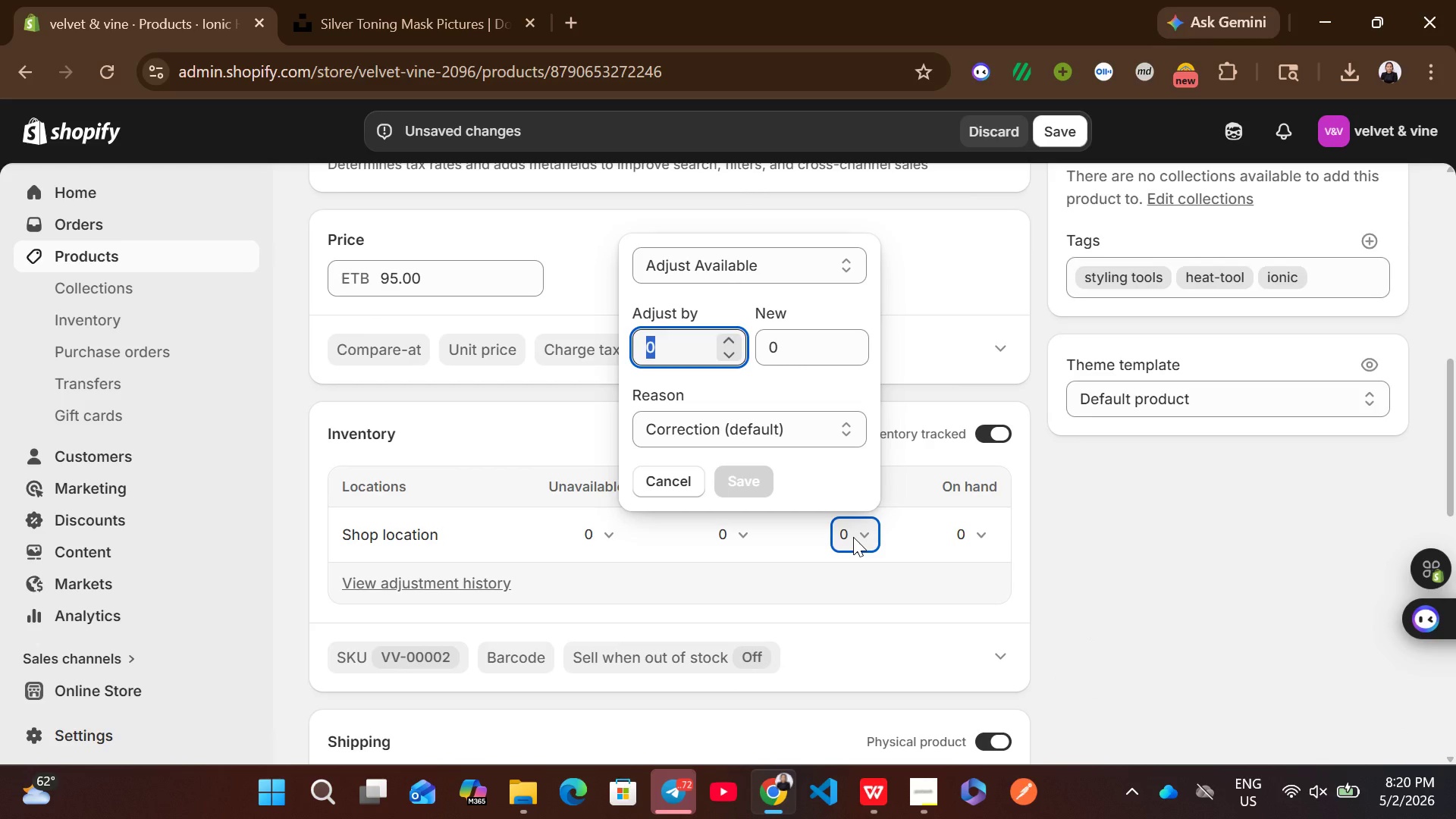 
type(12)
 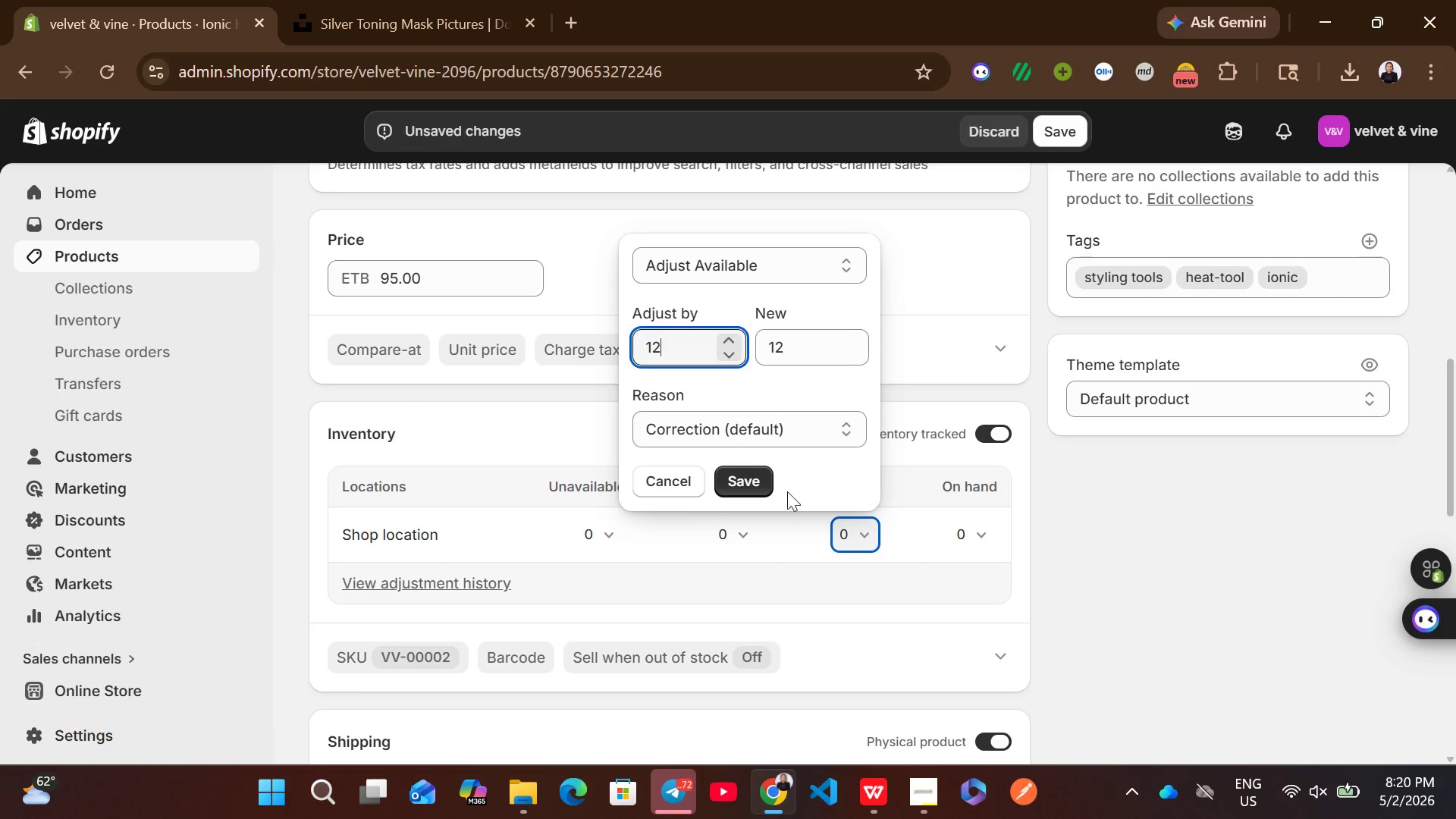 
left_click([742, 489])
 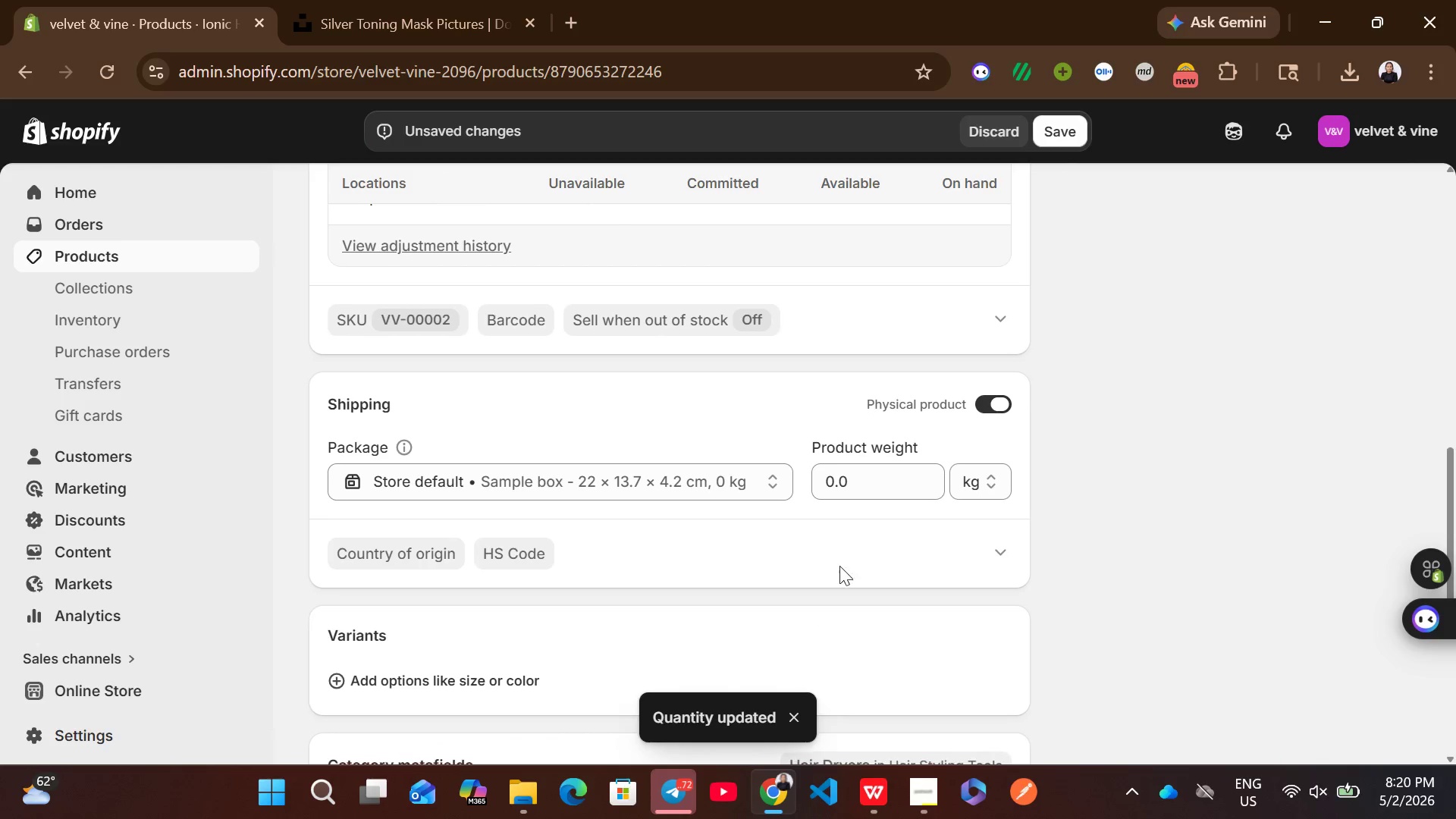 
left_click([865, 484])
 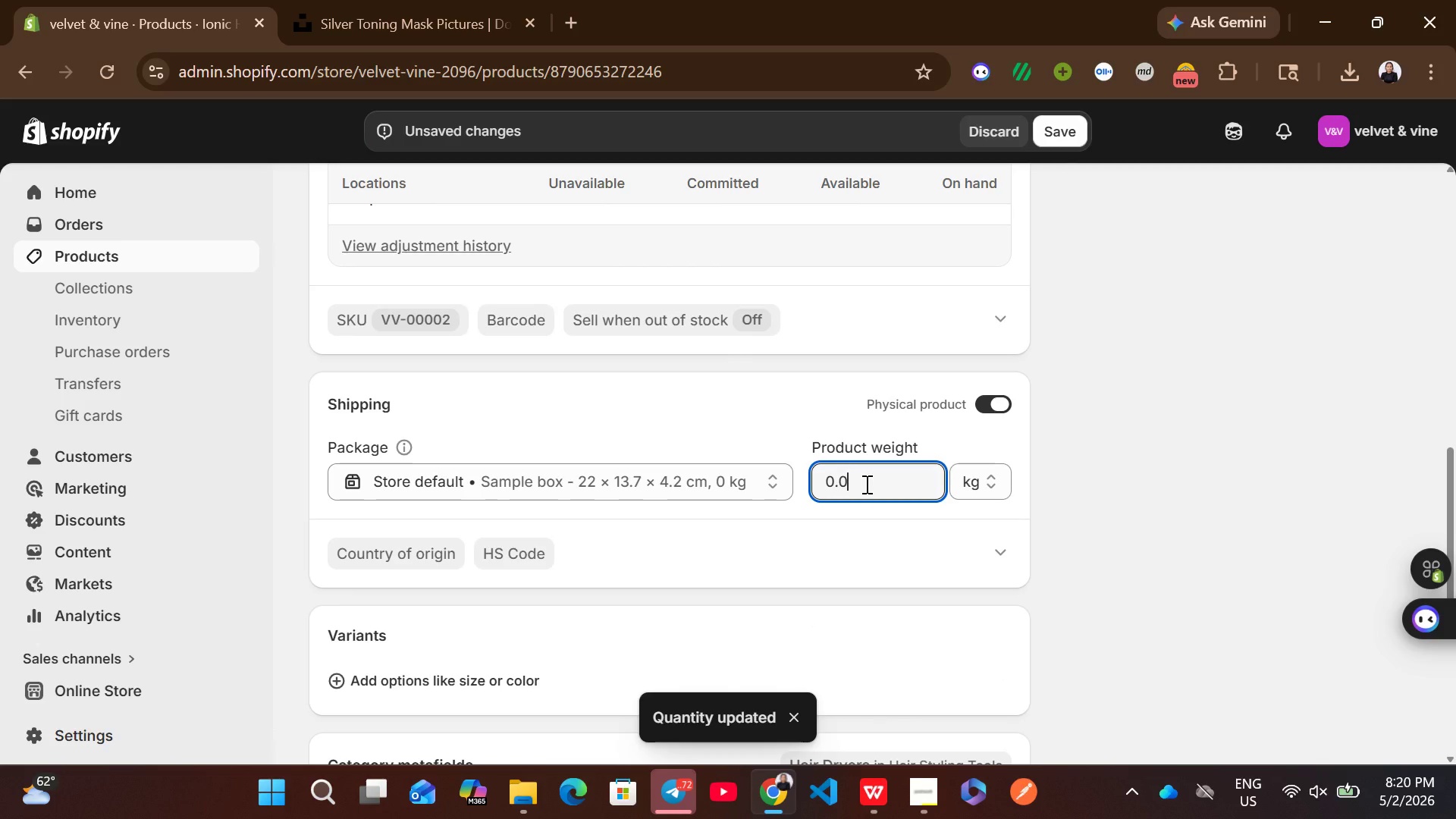 
key(Control+A)
 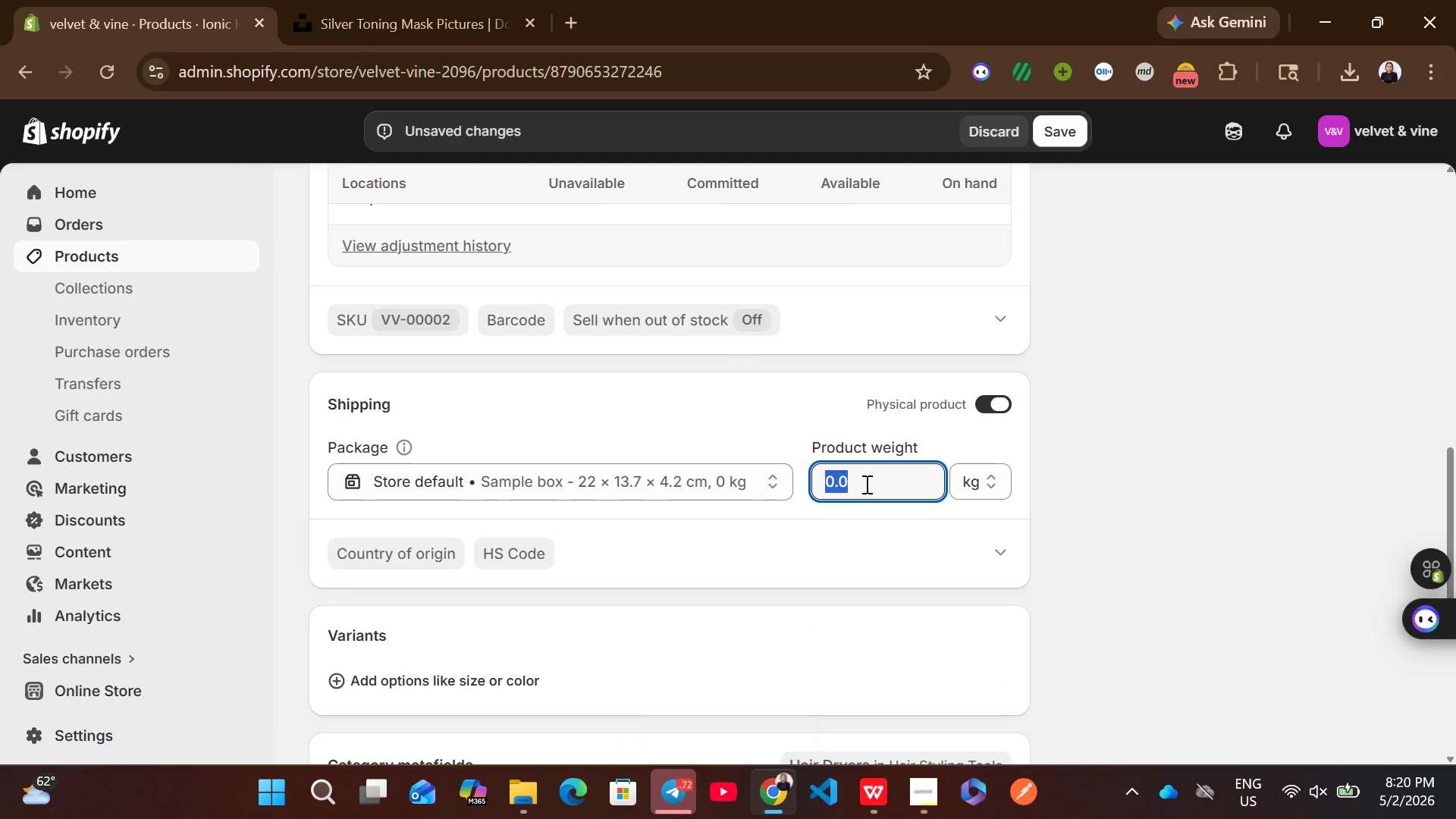 
type(1200)
 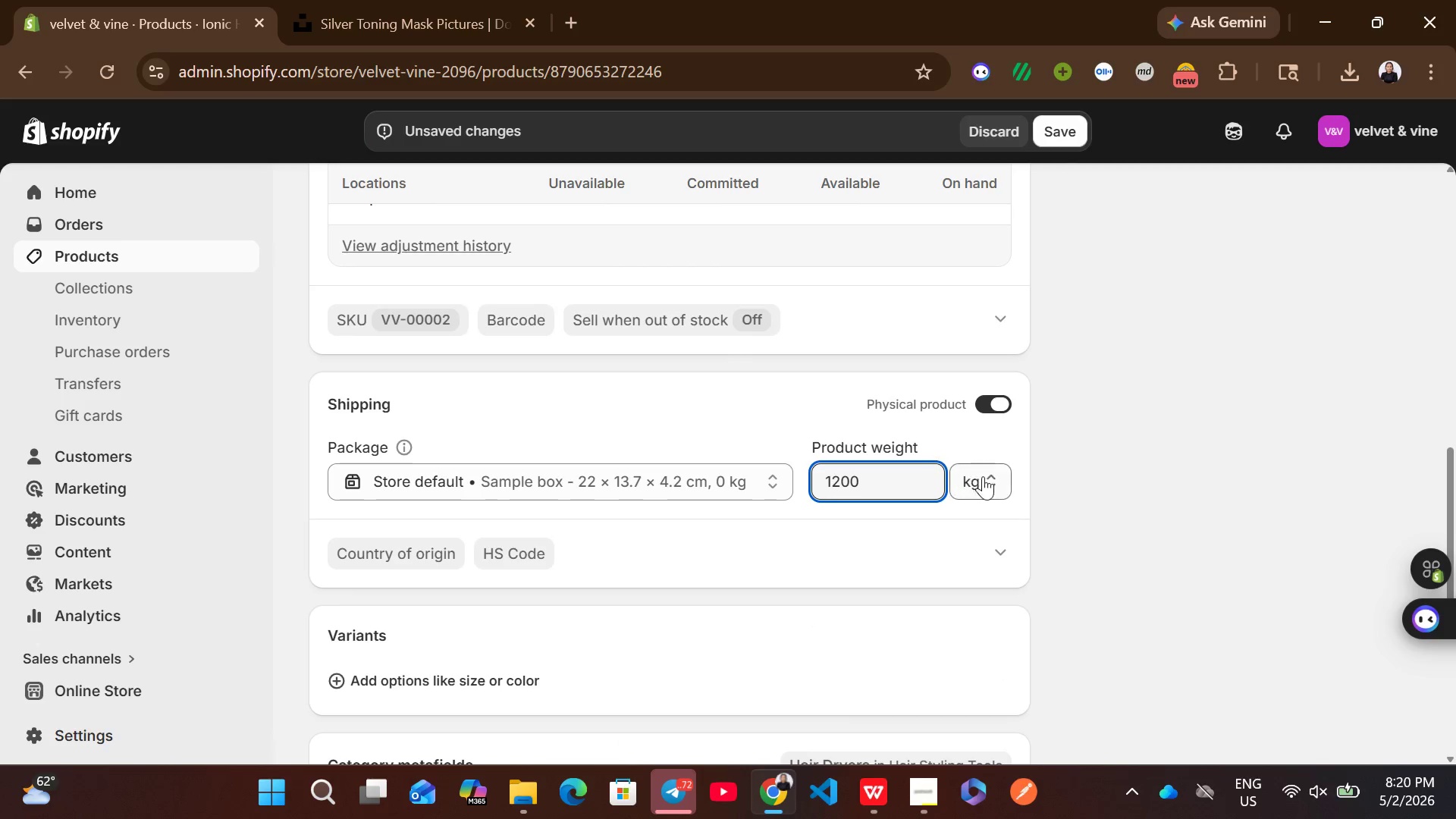 
left_click([988, 479])
 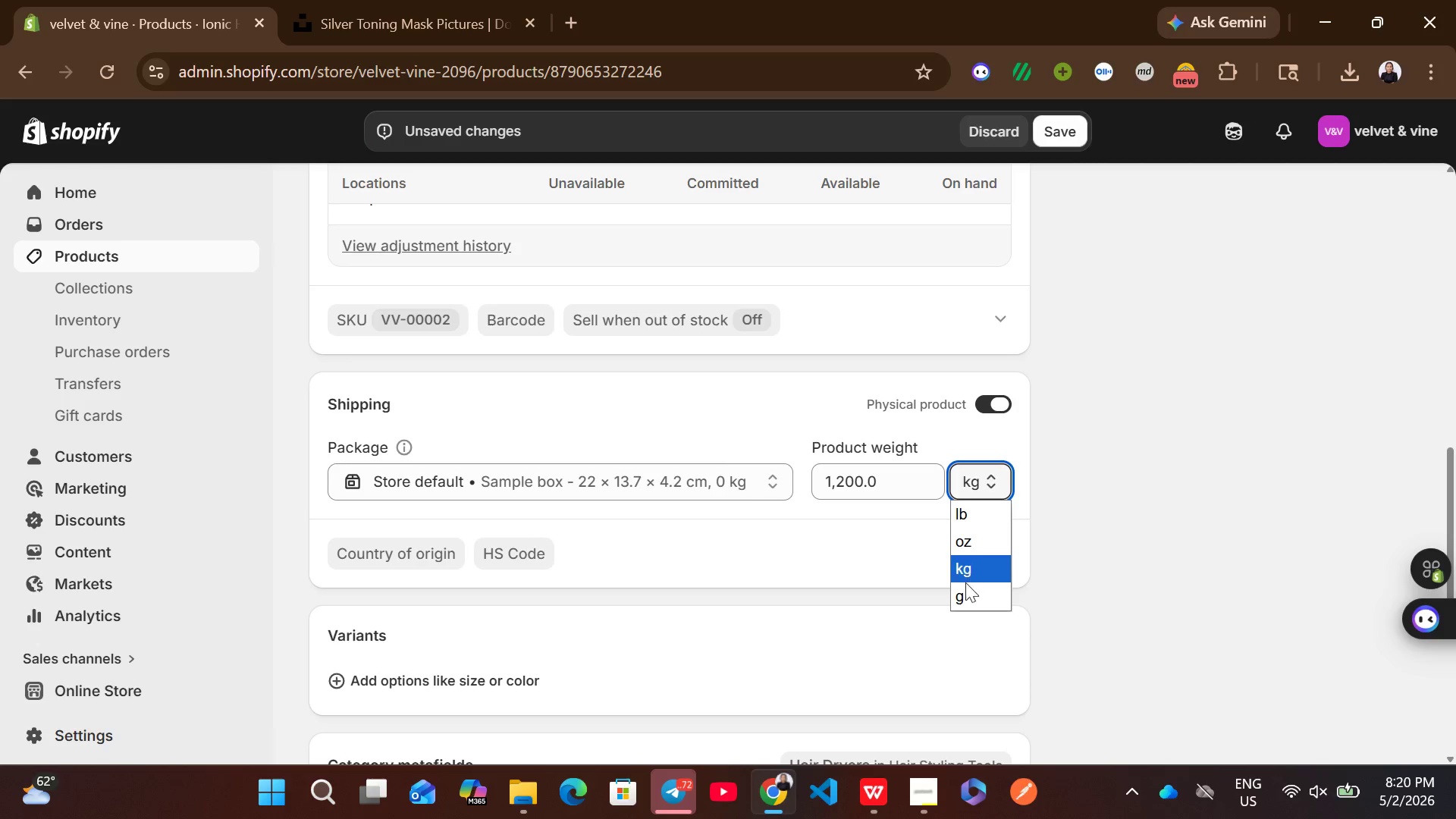 
left_click([964, 587])
 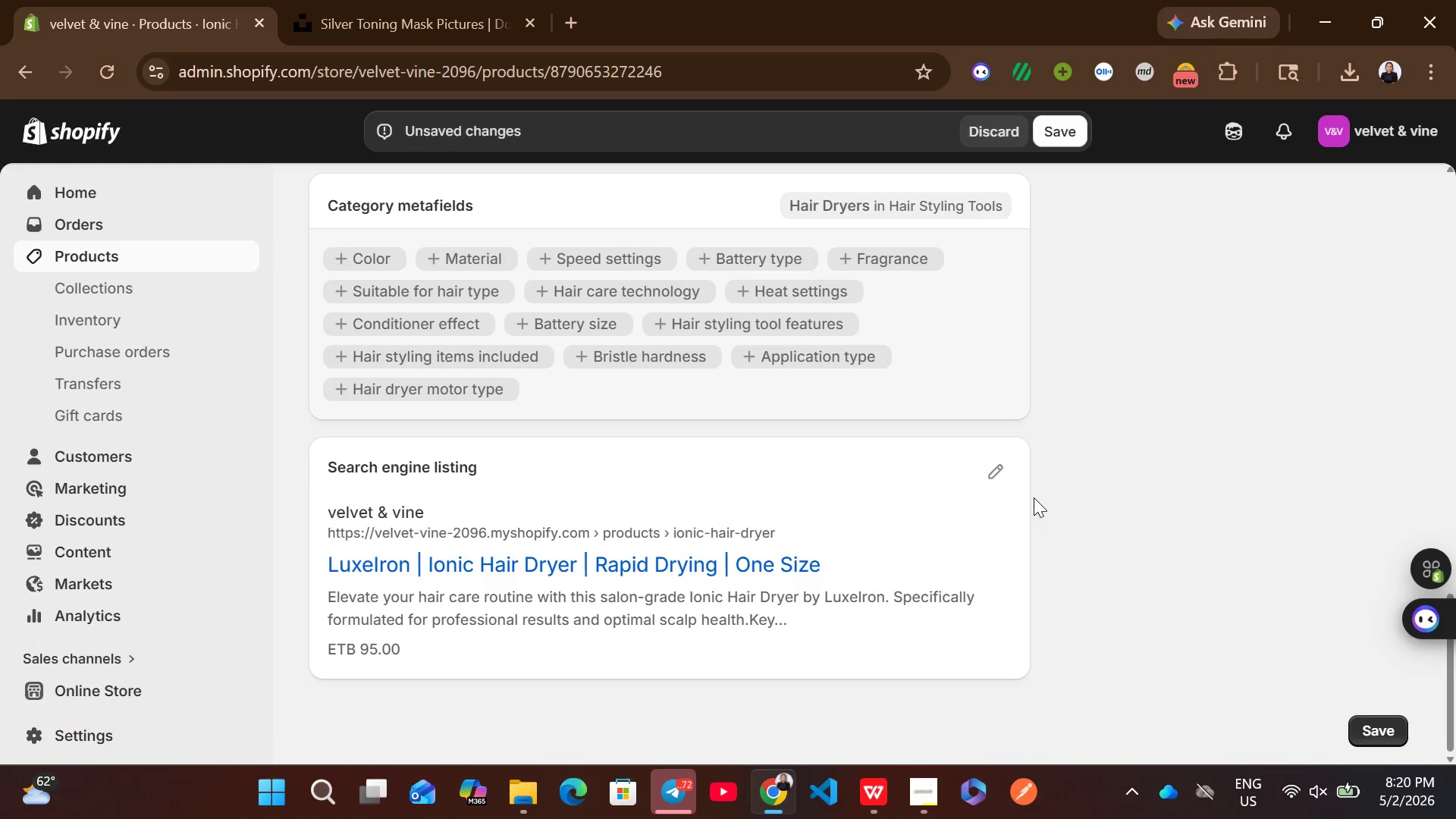 
left_click([998, 484])
 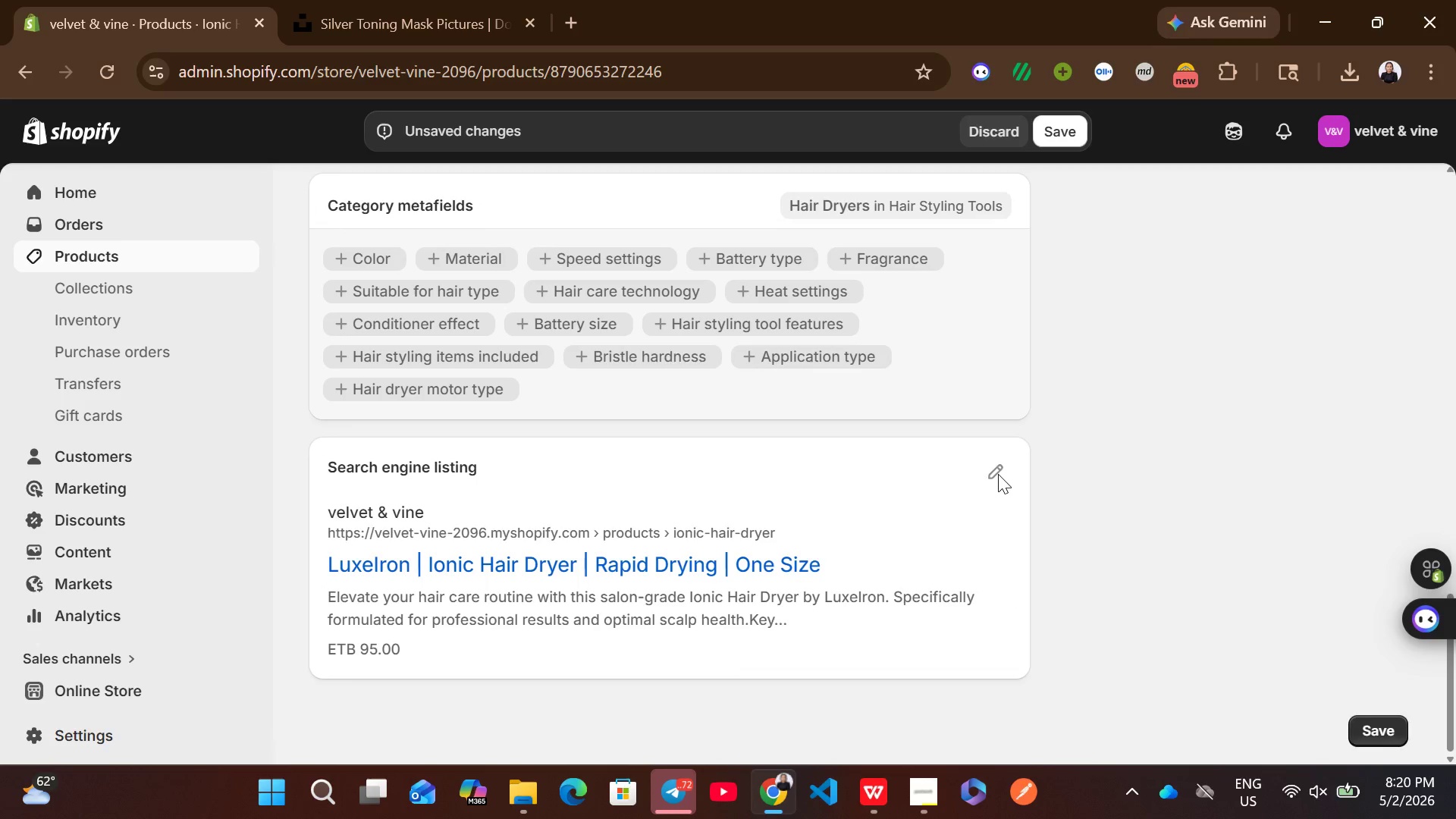 
left_click([998, 474])
 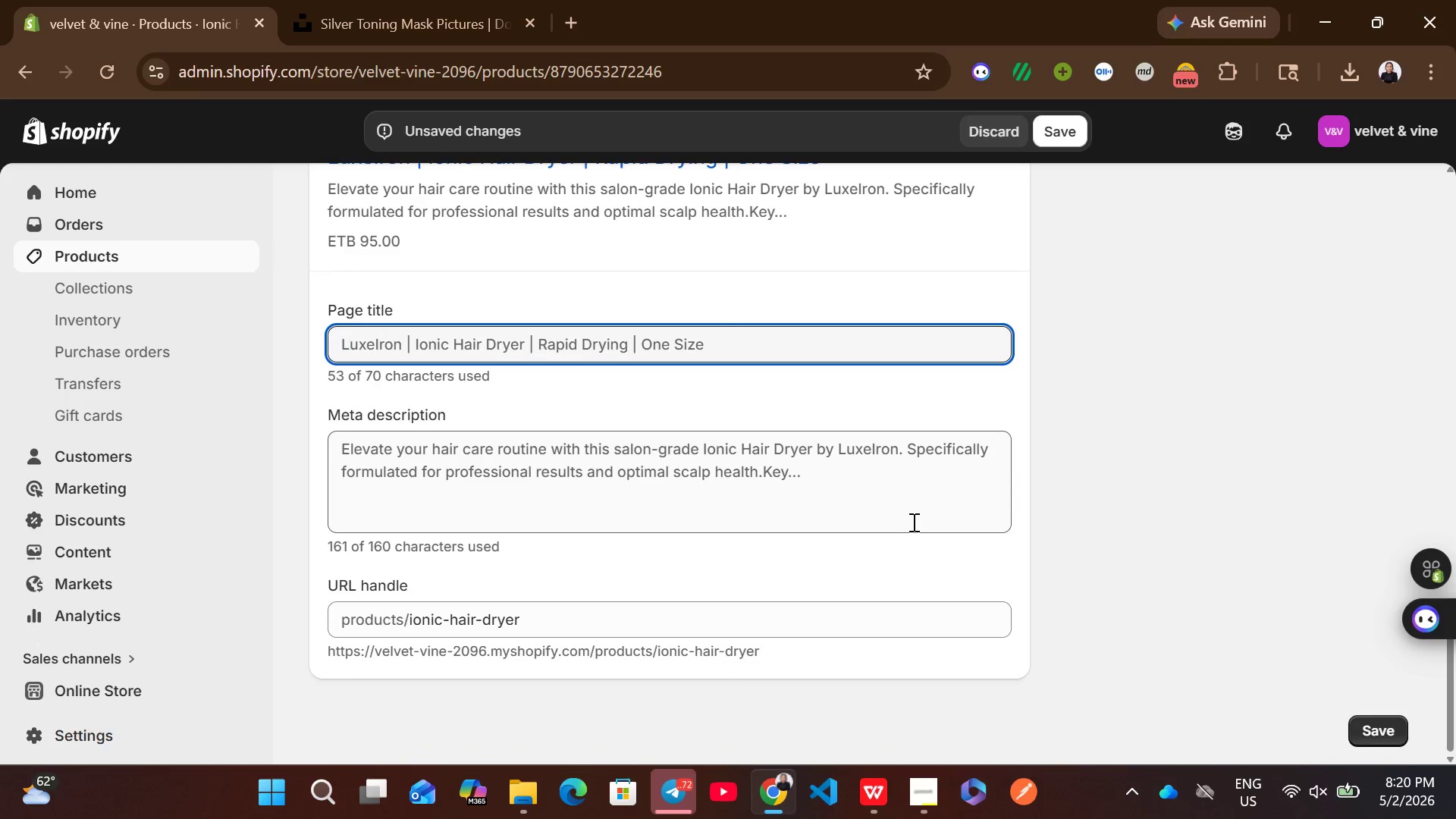 
left_click([869, 496])
 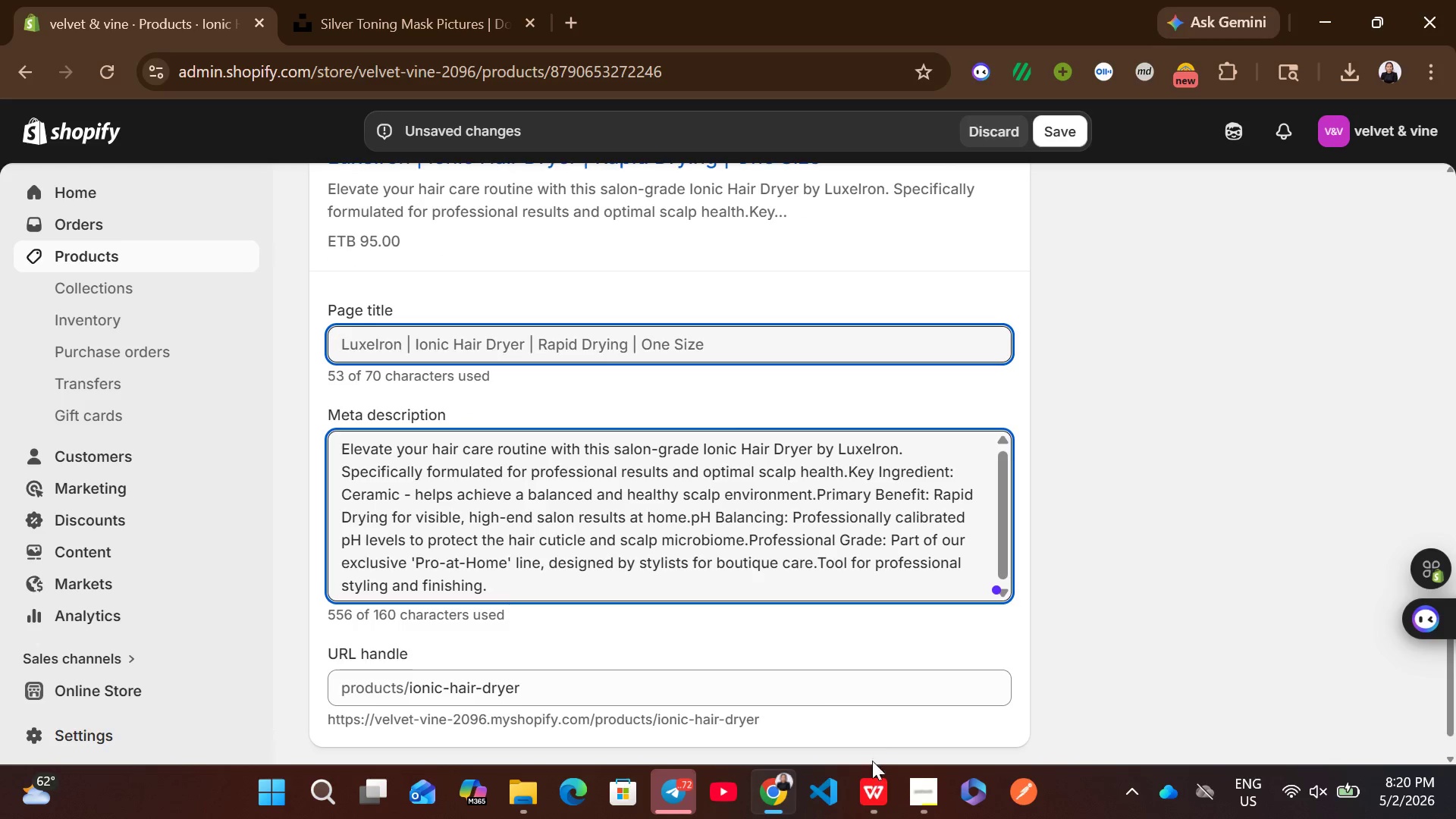 
left_click([873, 774])
 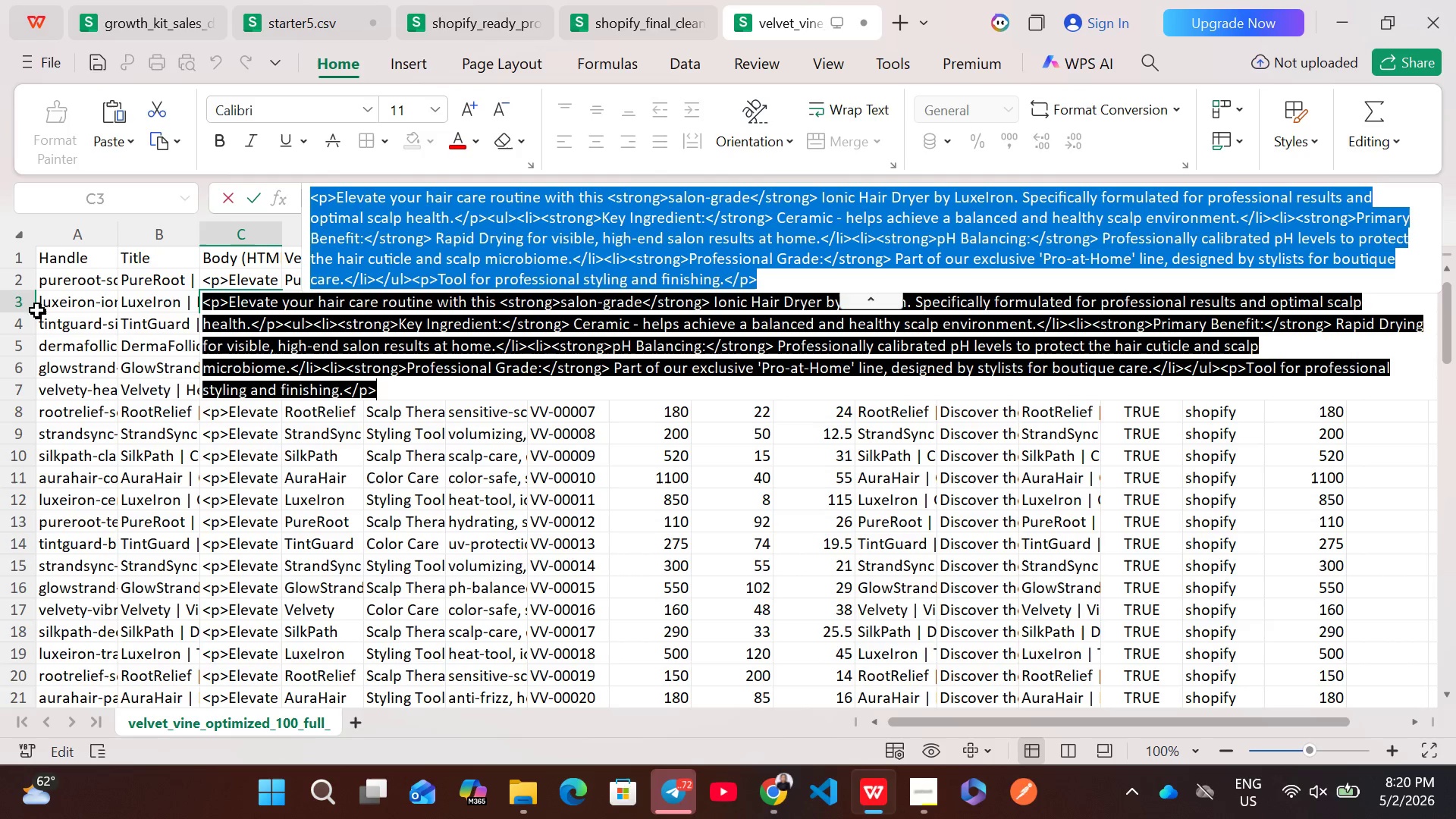 
left_click([15, 306])
 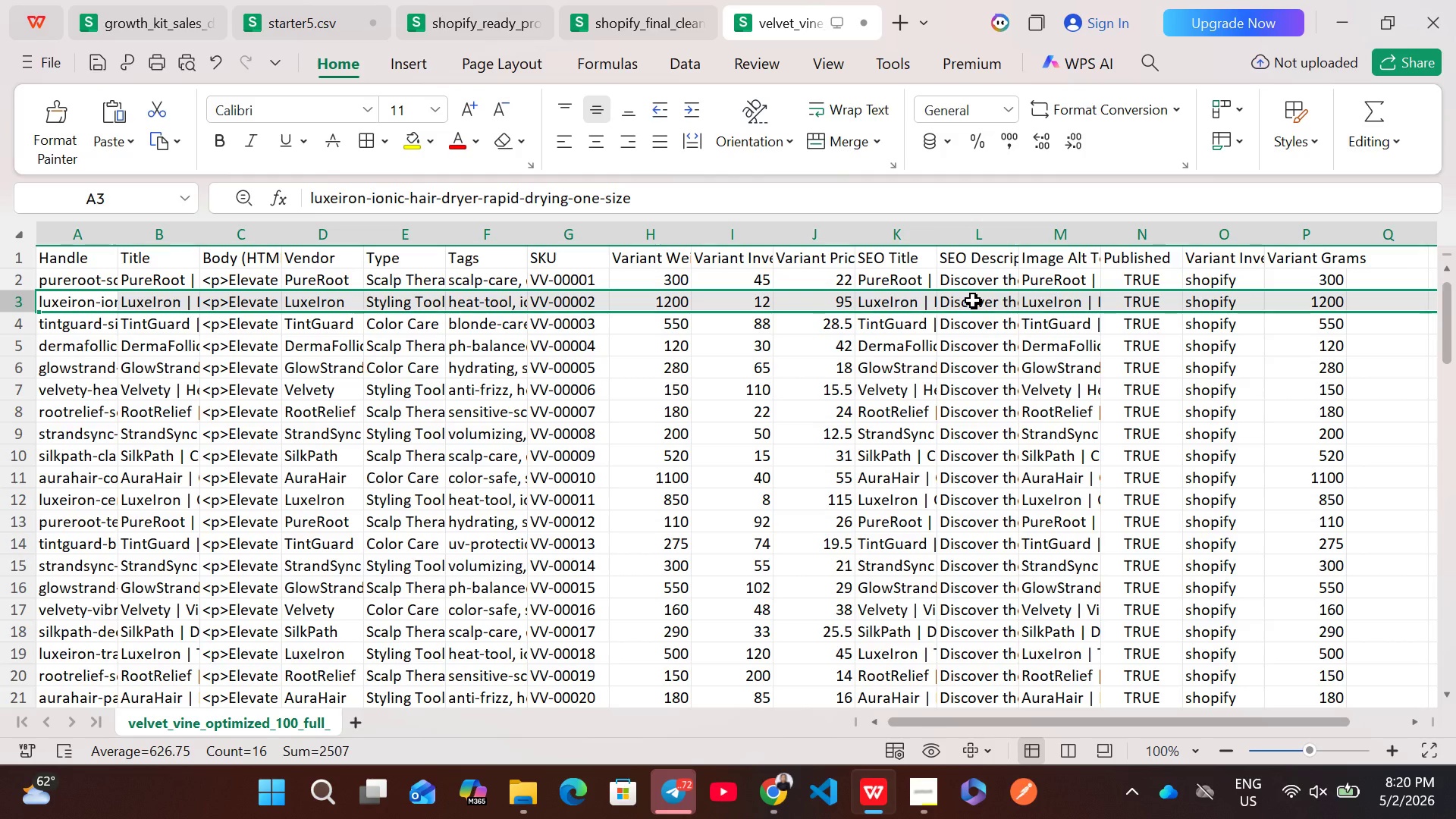 
double_click([973, 300])
 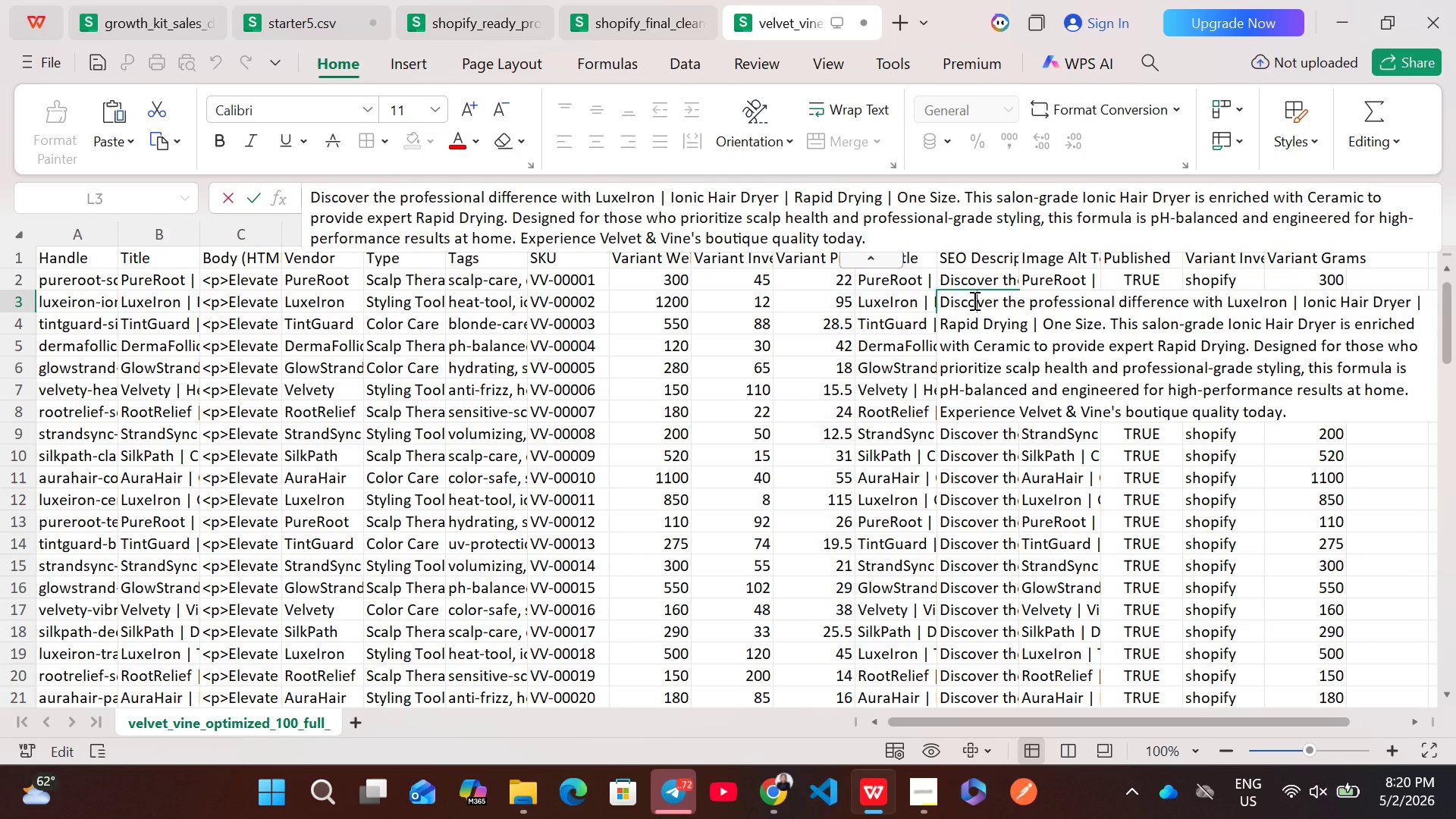 
key(Control+A)
 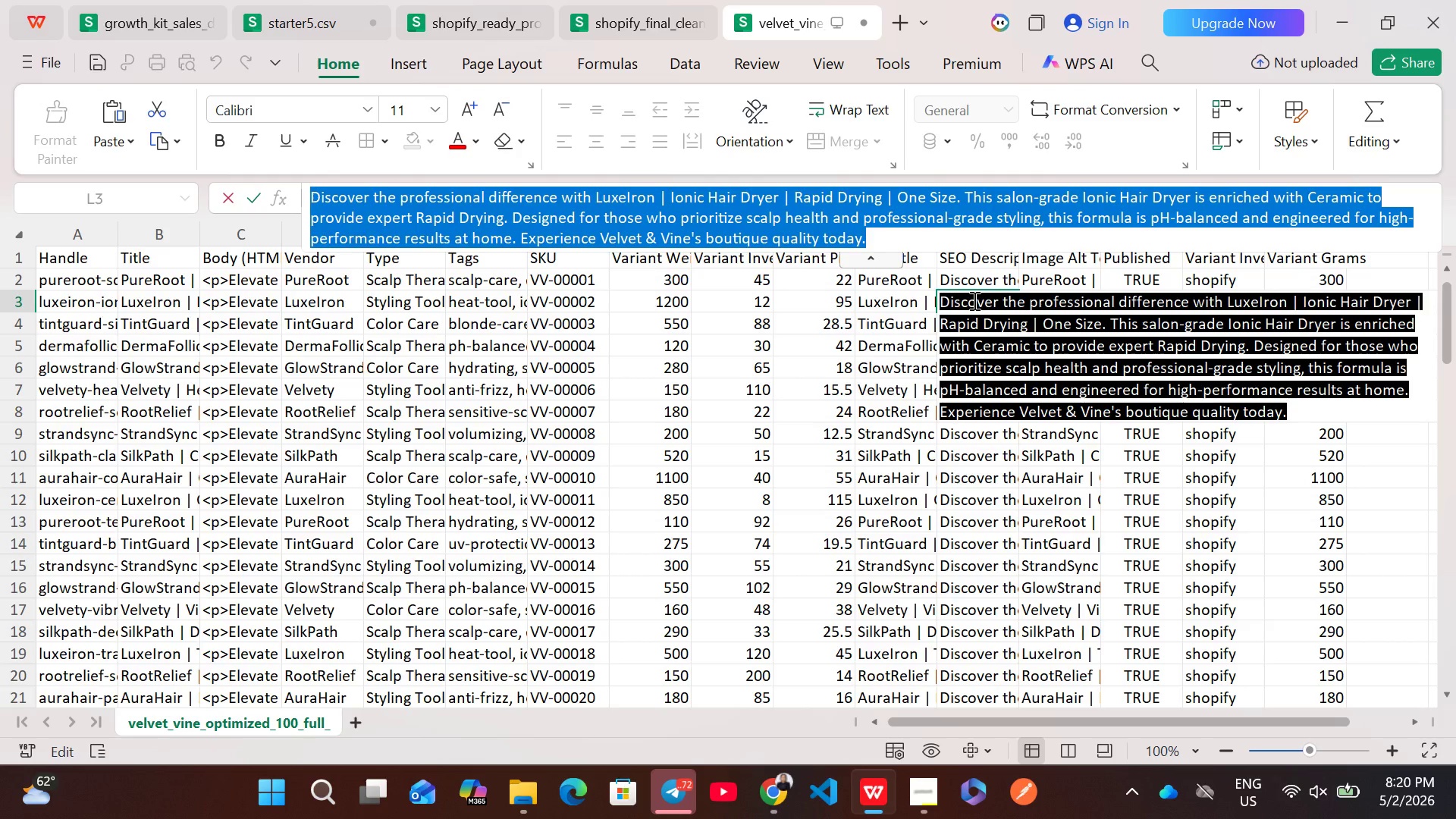 
key(Control+C)
 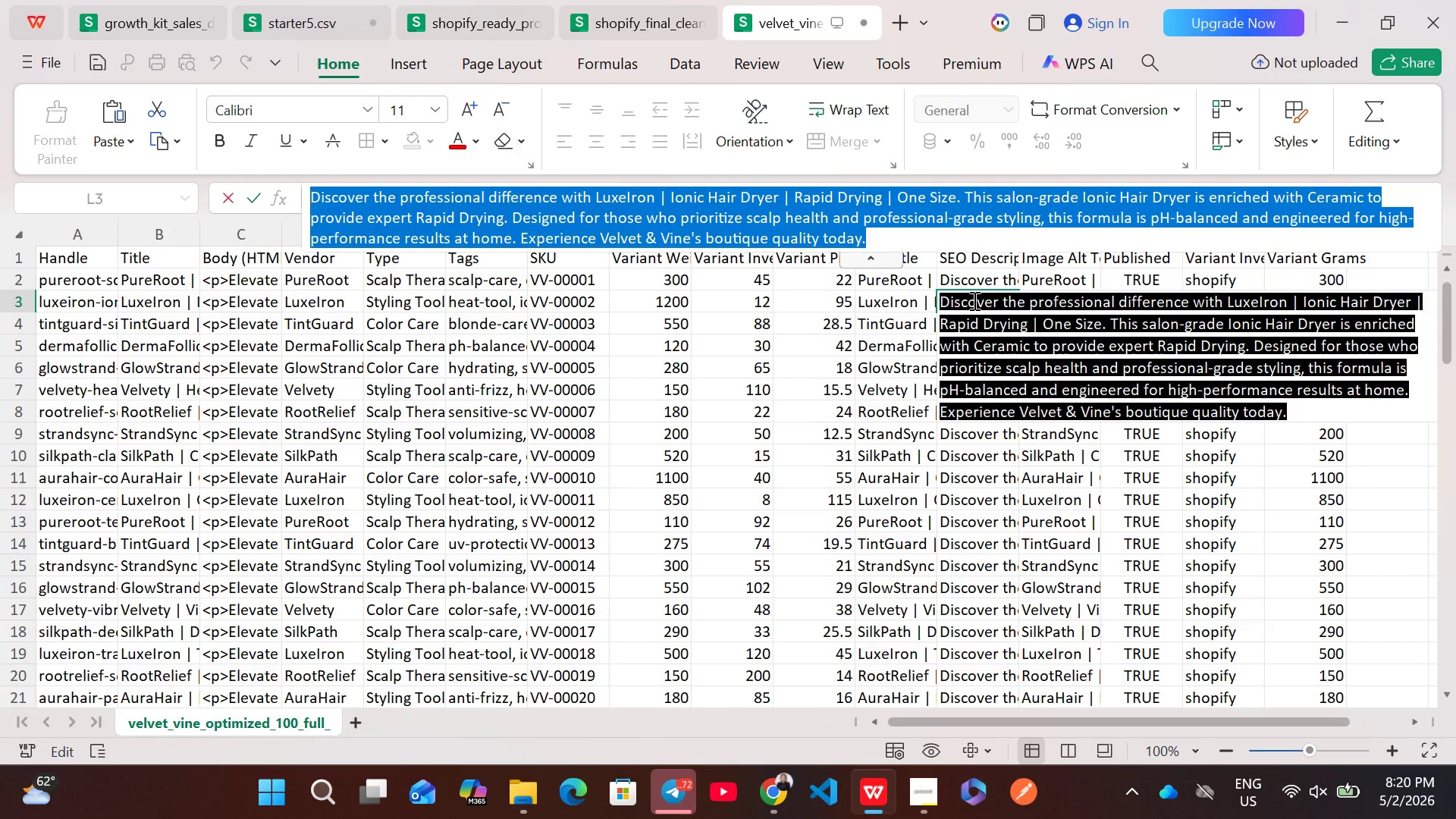 
key(Control+C)
 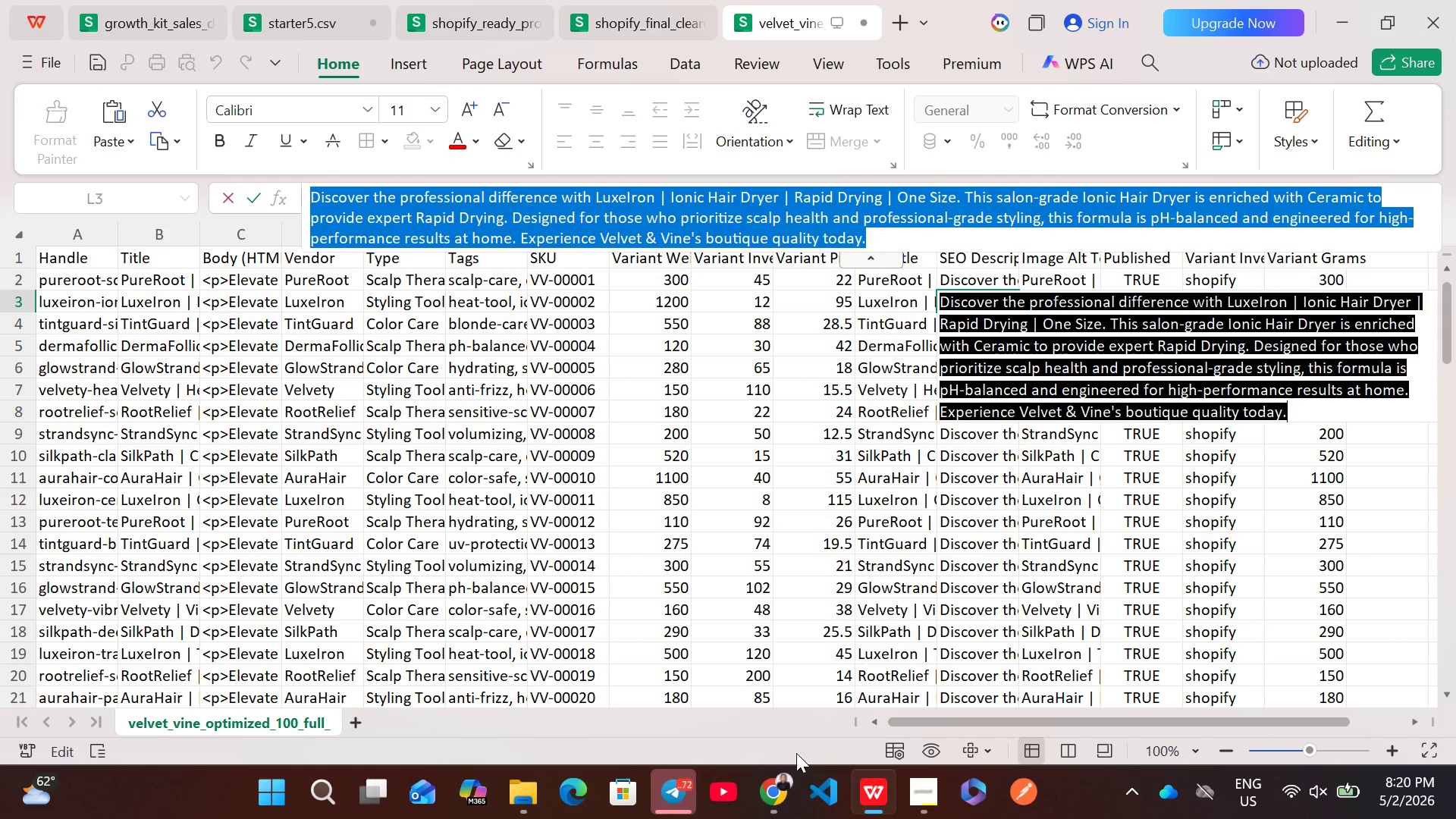 
left_click([780, 776])
 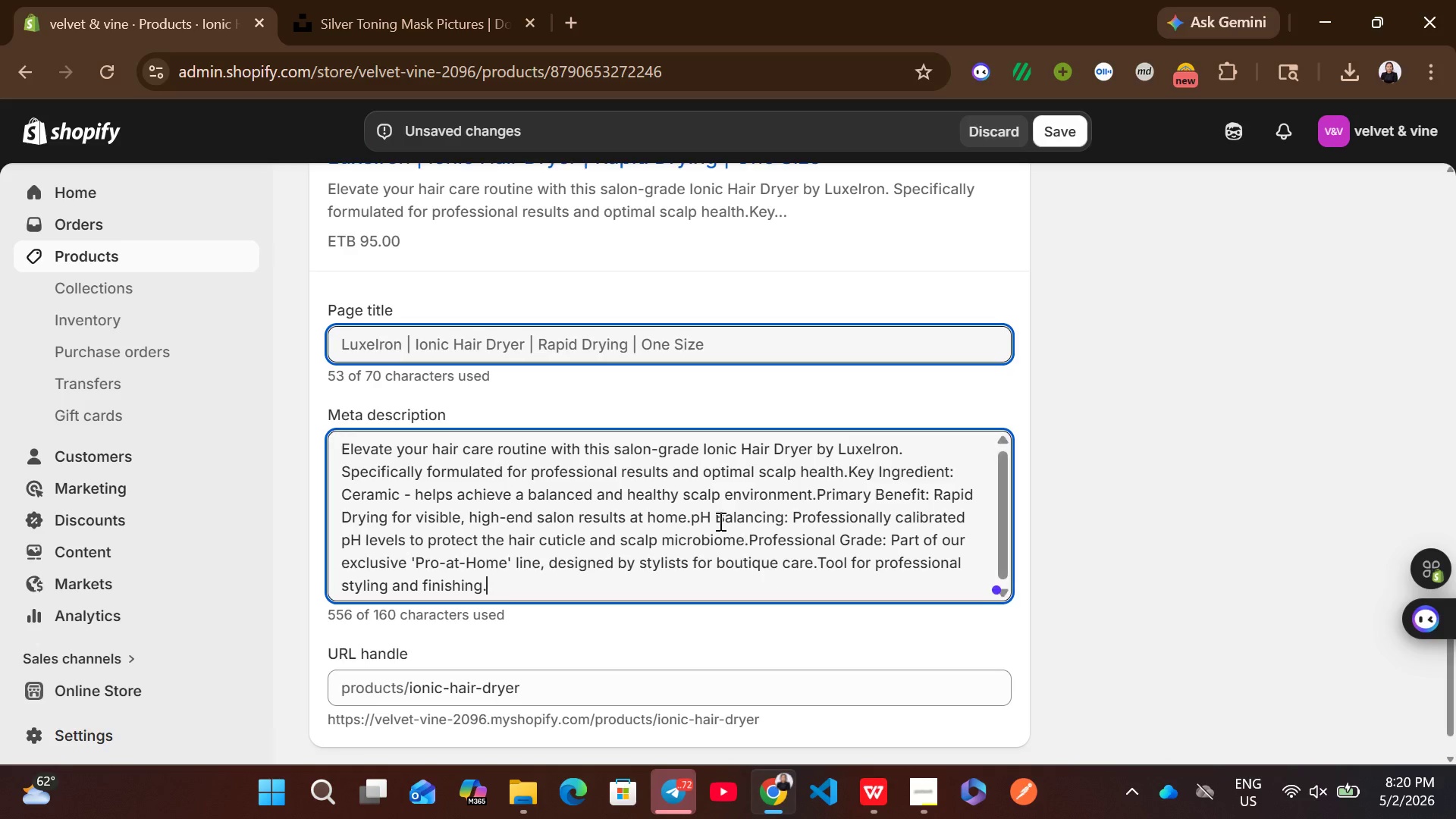 
left_click([716, 519])
 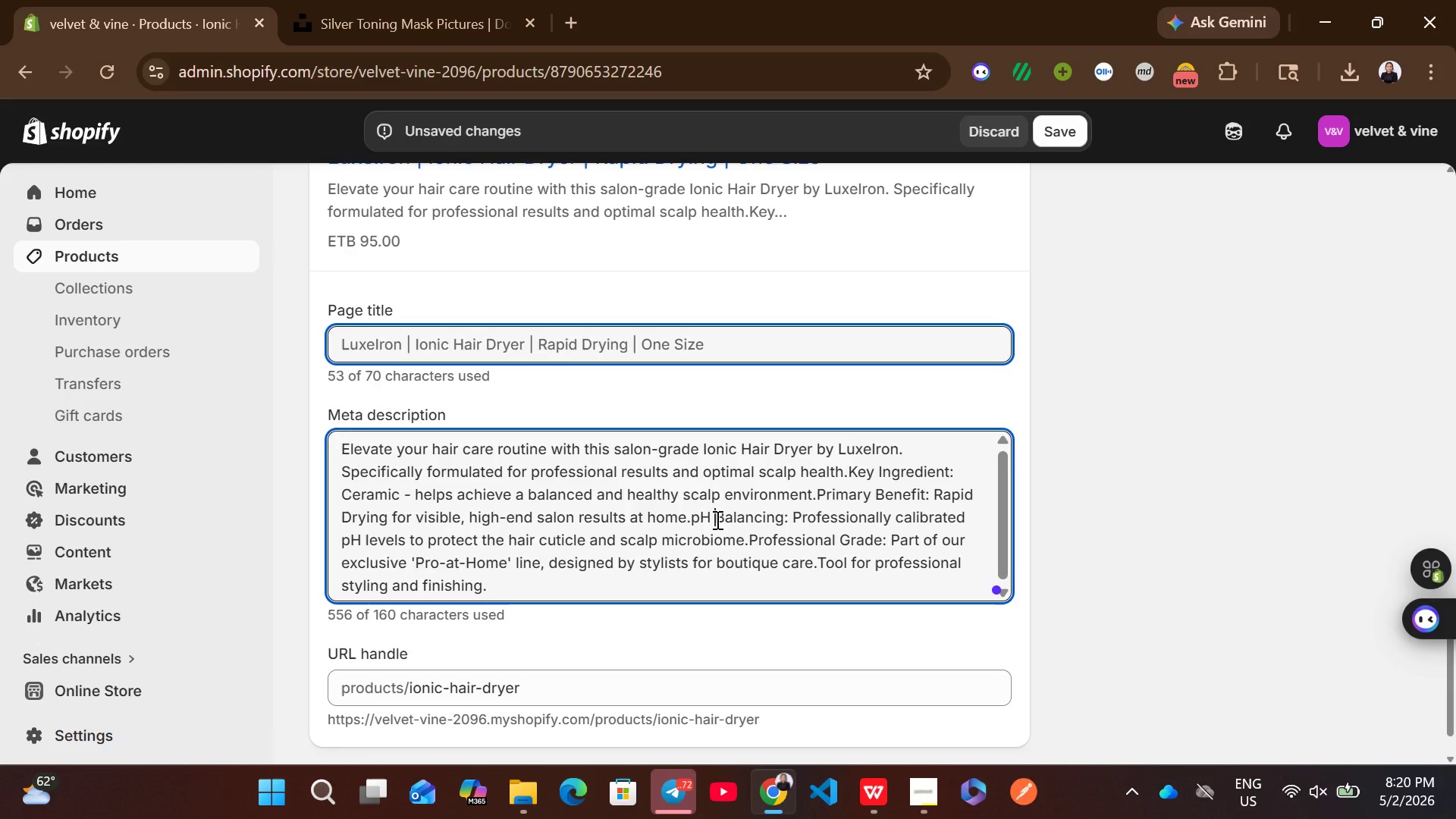 
key(Control+A)
 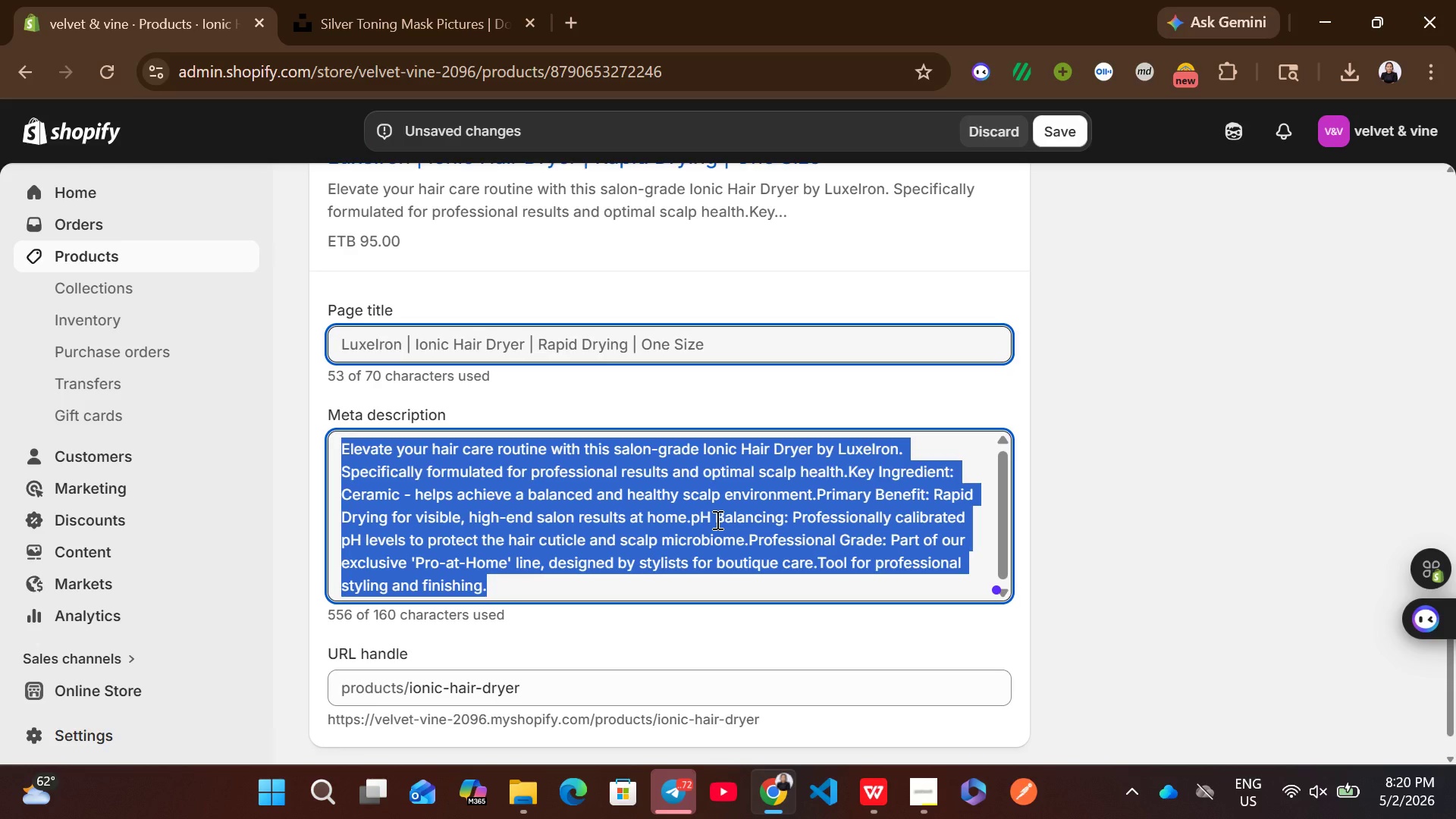 
key(Control+V)
 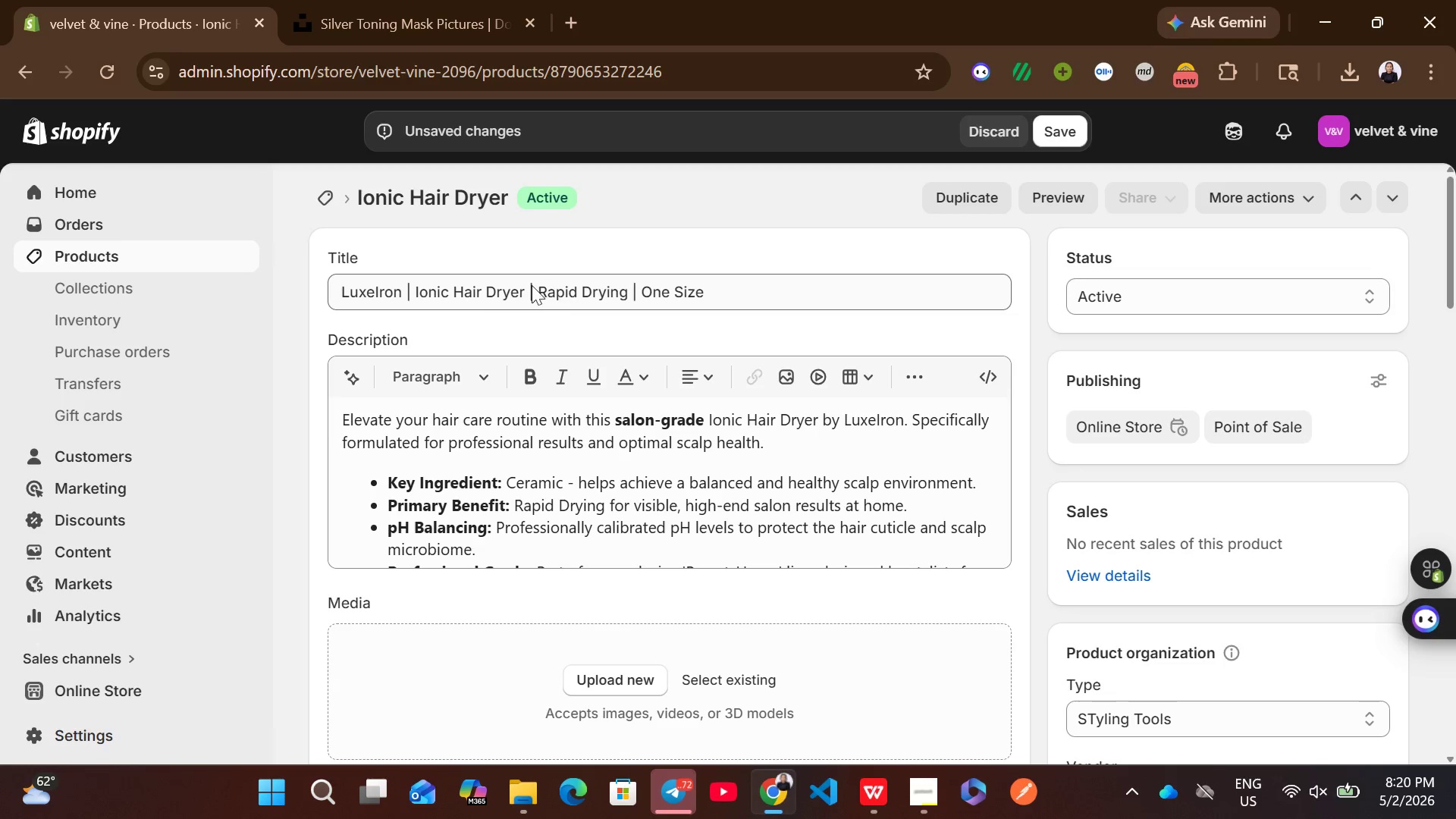 
wait(5.14)
 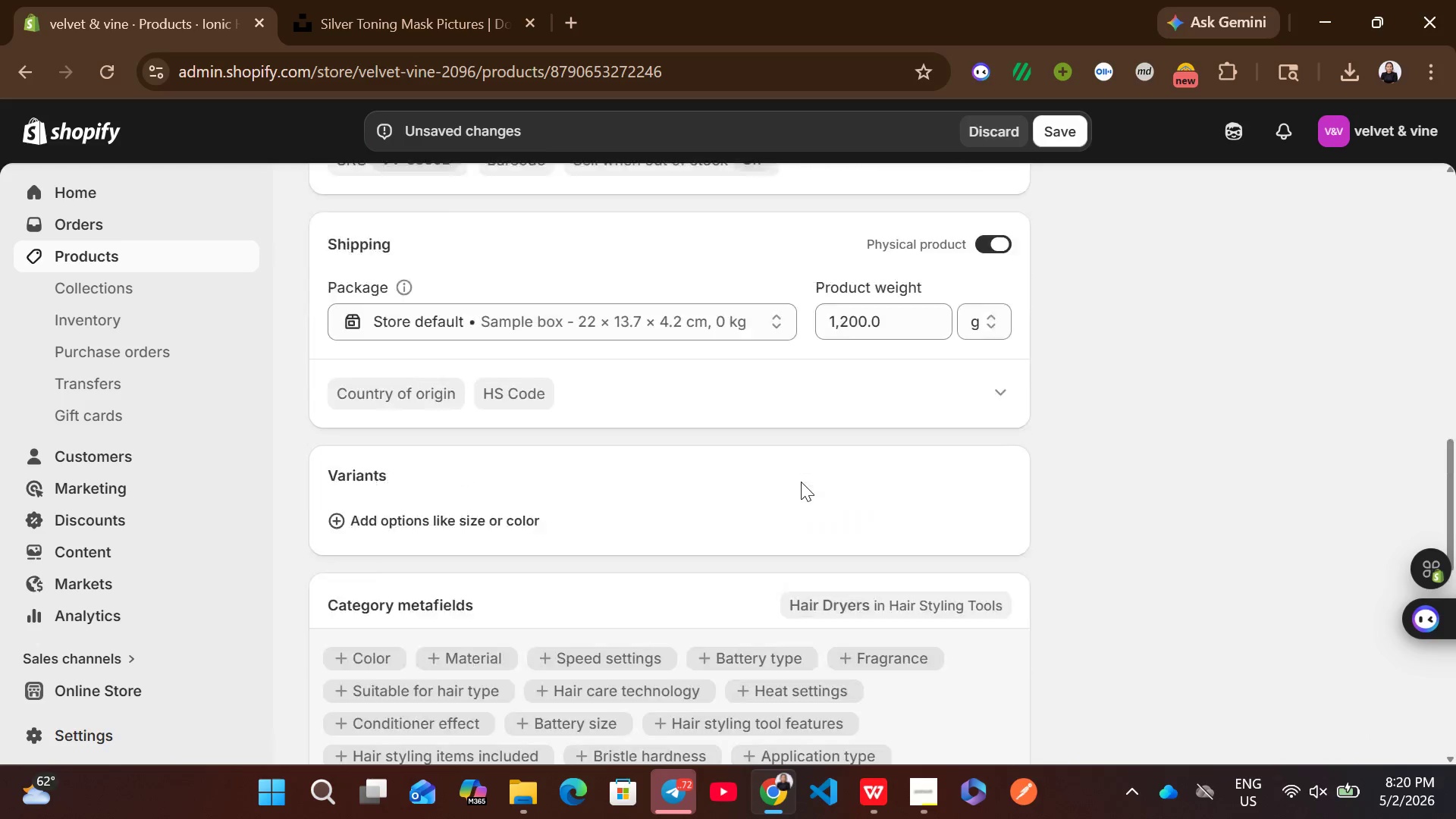 
left_click_drag(start_coordinate=[419, 290], to_coordinate=[626, 294])
 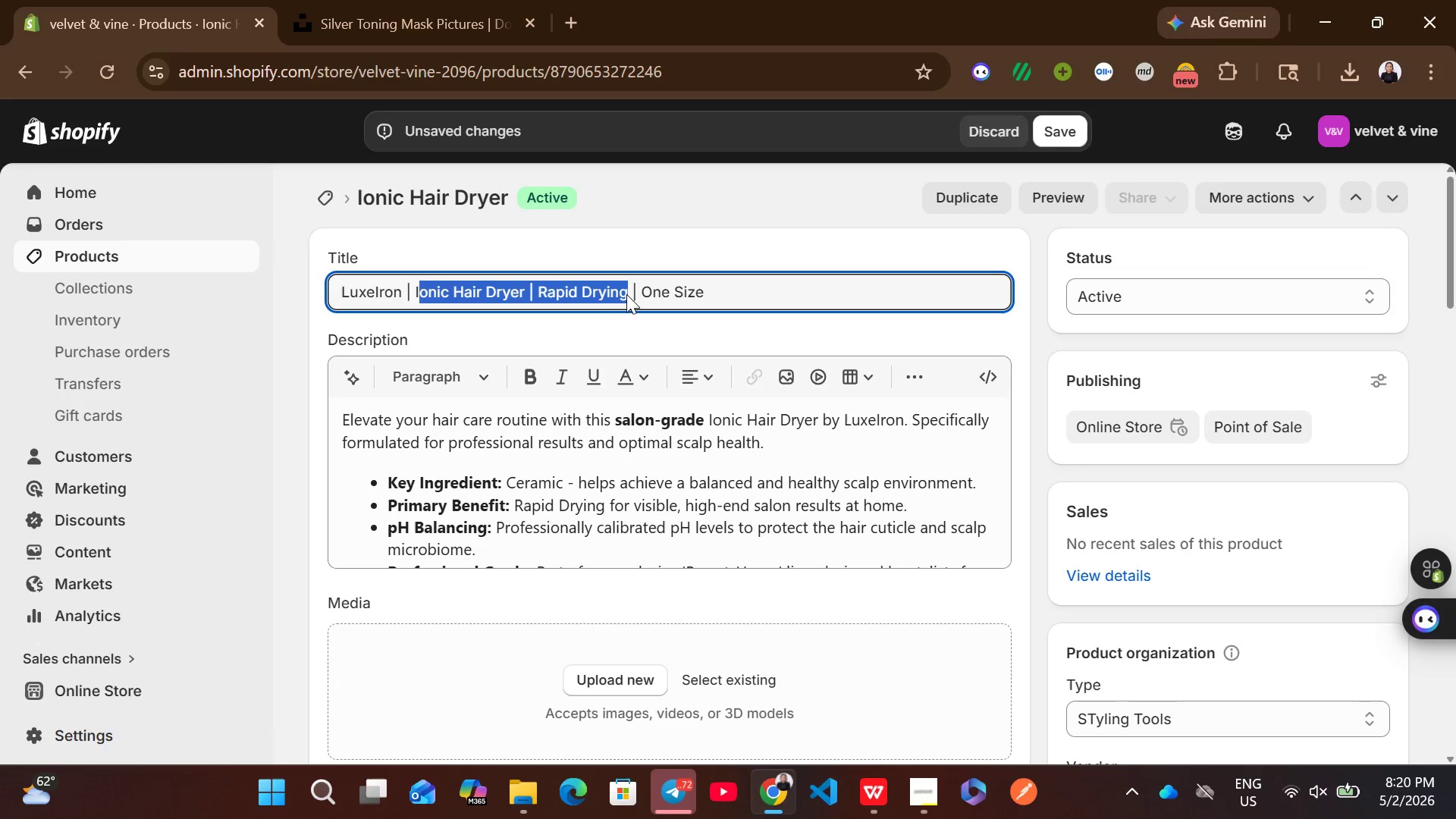 
key(Control+C)
 